 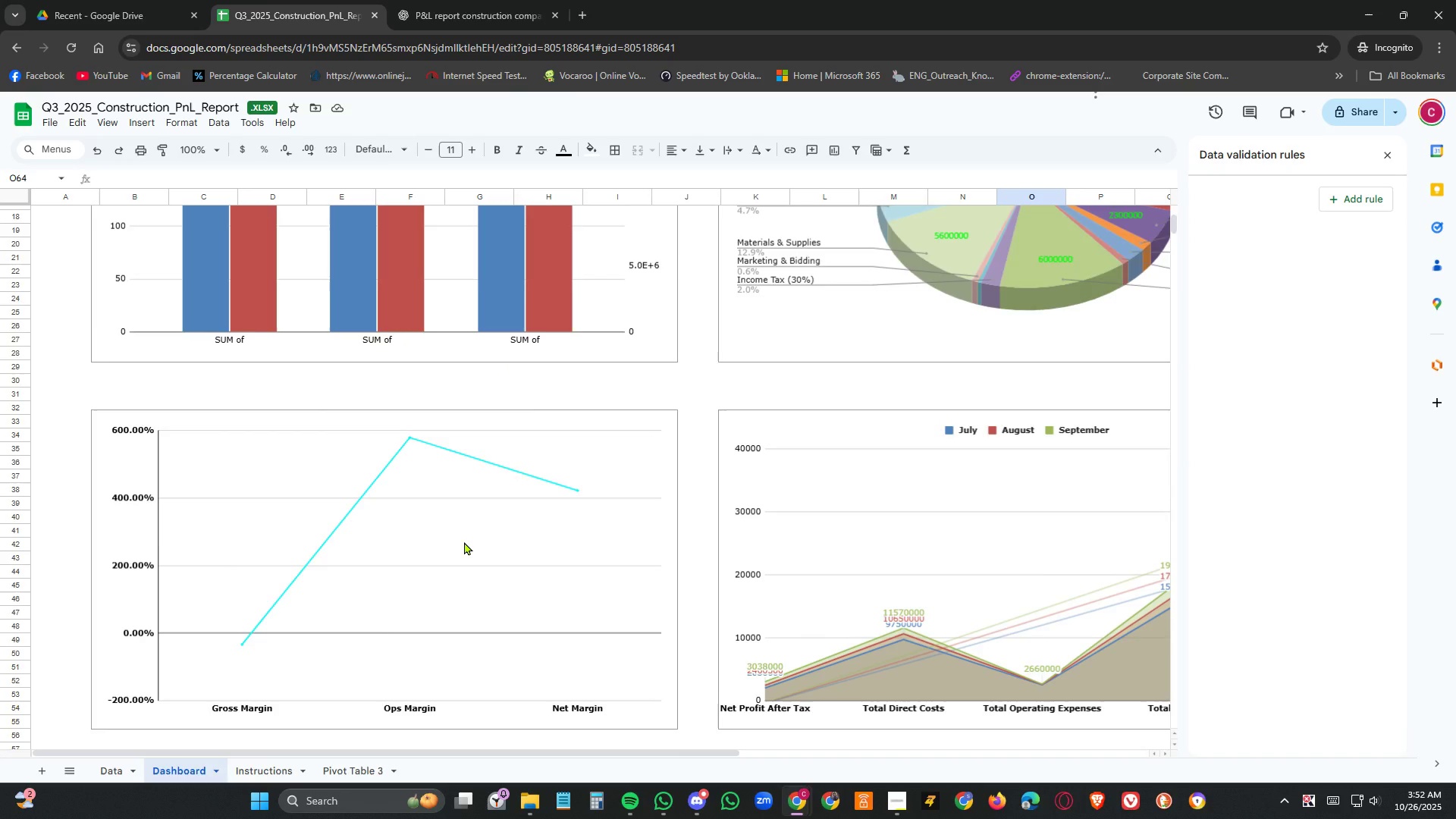 
scroll: coordinate [464, 538], scroll_direction: up, amount: 3.0
 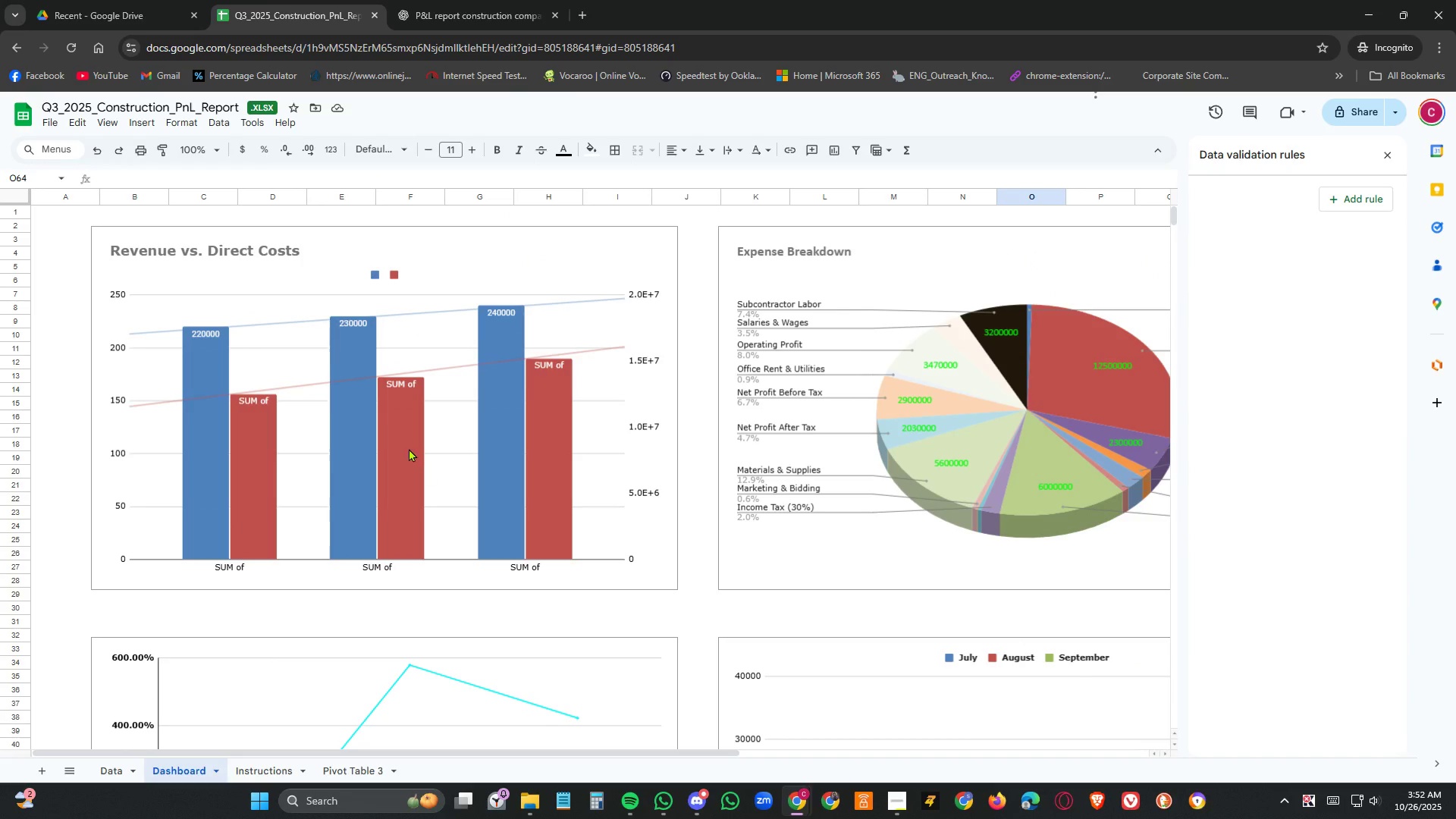 
left_click([402, 381])
 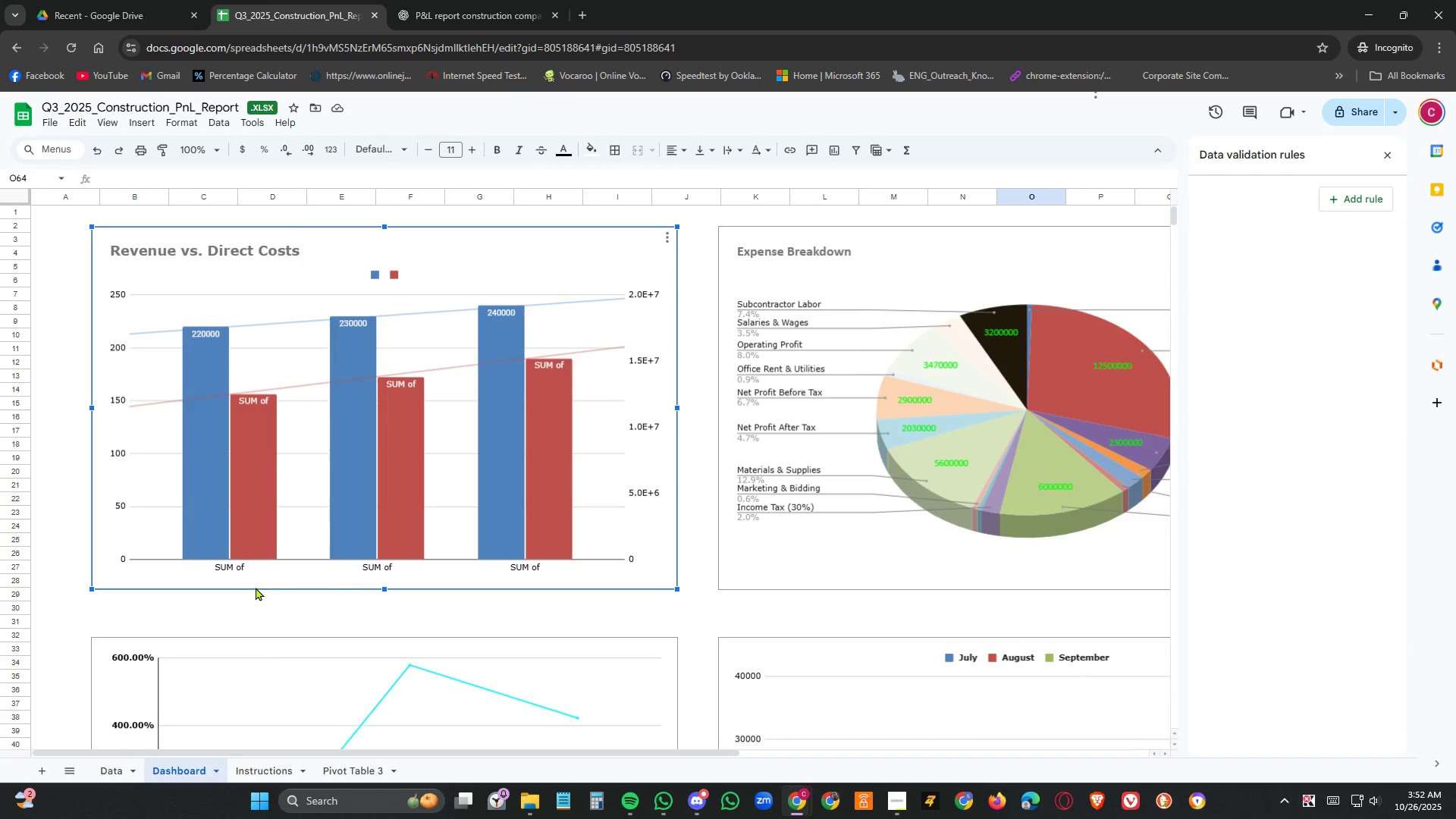 
scroll: coordinate [263, 585], scroll_direction: down, amount: 4.0
 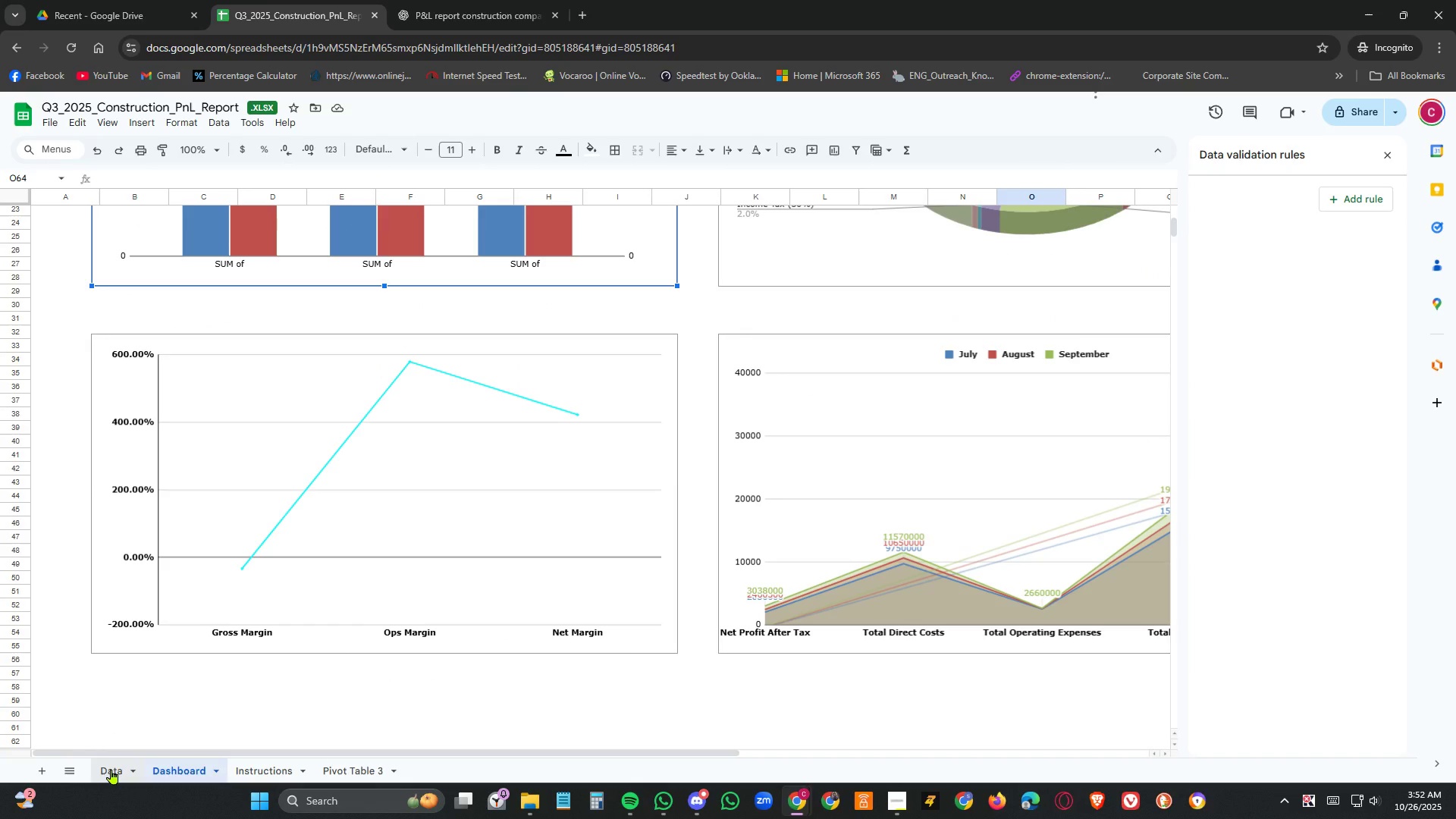 
left_click([111, 769])
 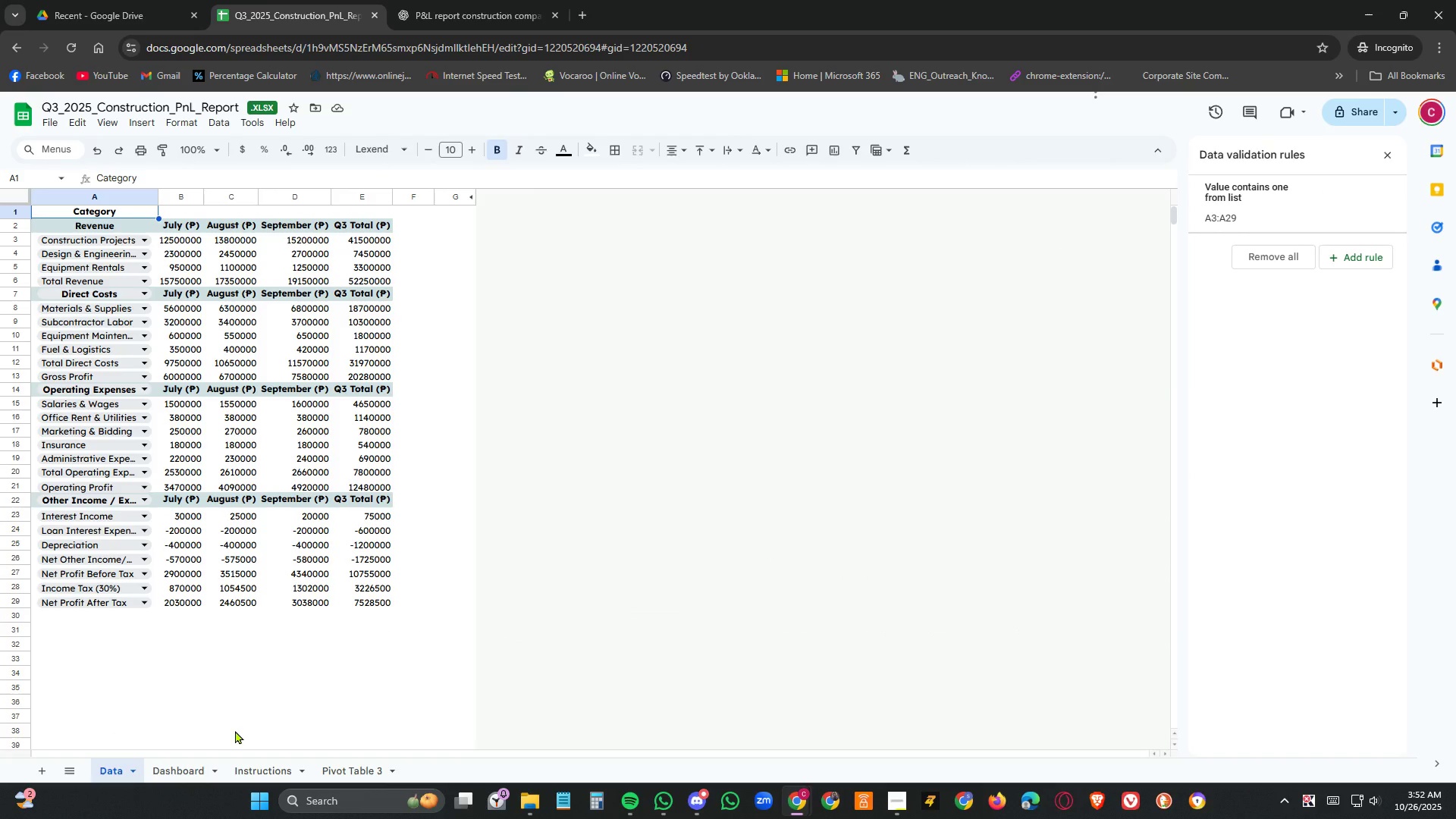 
scroll: coordinate [242, 726], scroll_direction: up, amount: 4.0
 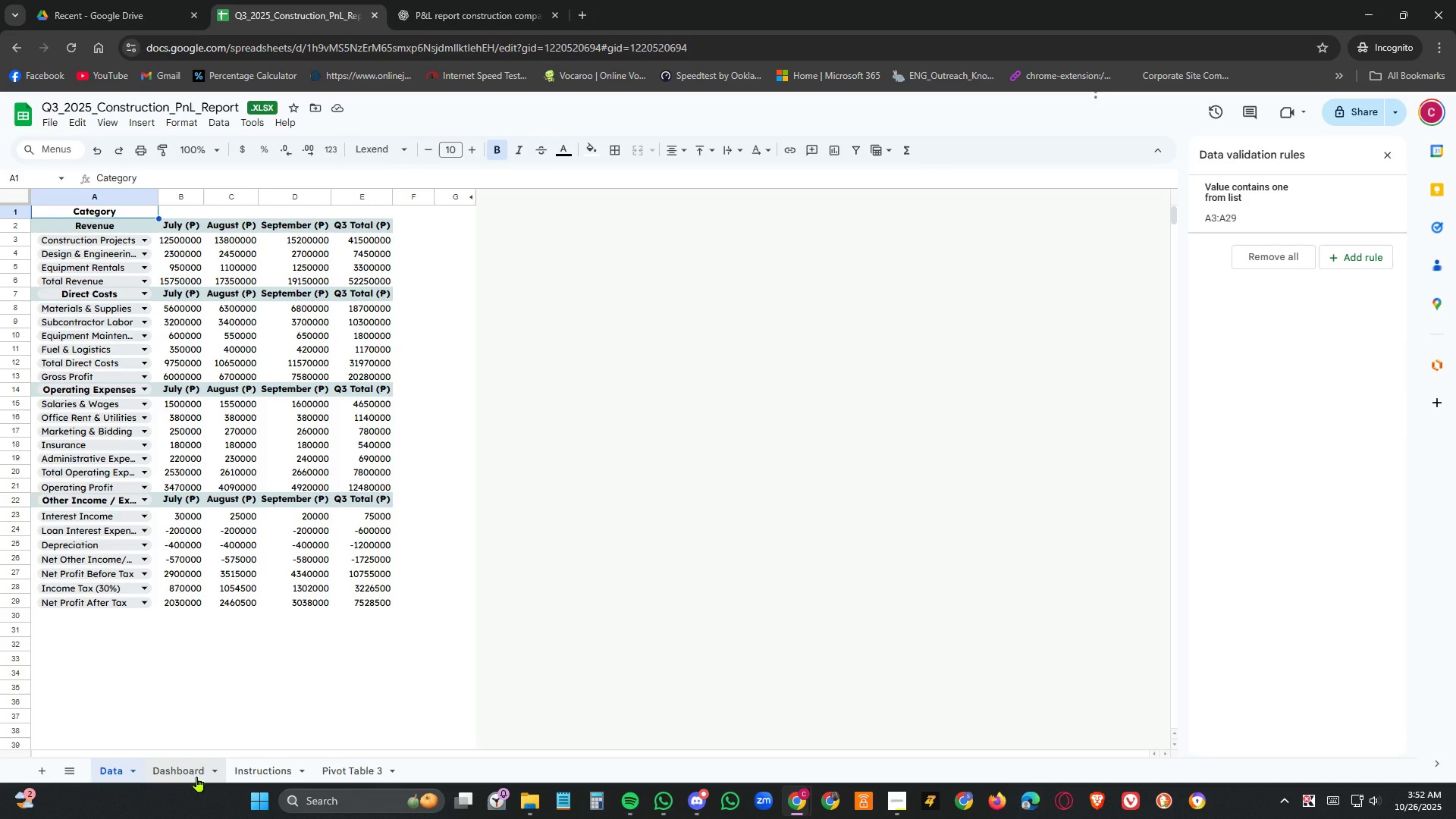 
left_click([197, 777])
 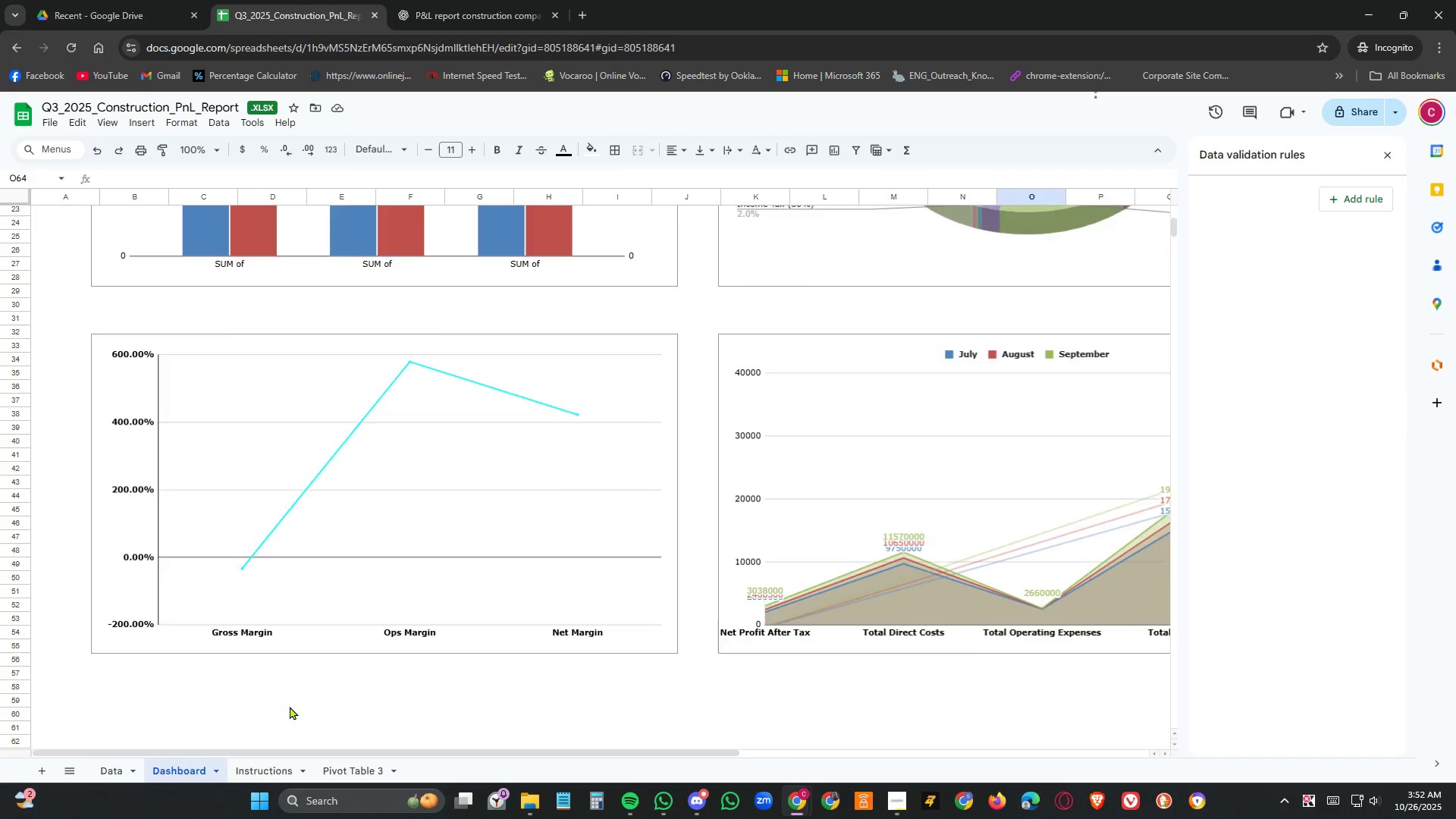 
scroll: coordinate [290, 699], scroll_direction: up, amount: 8.0
 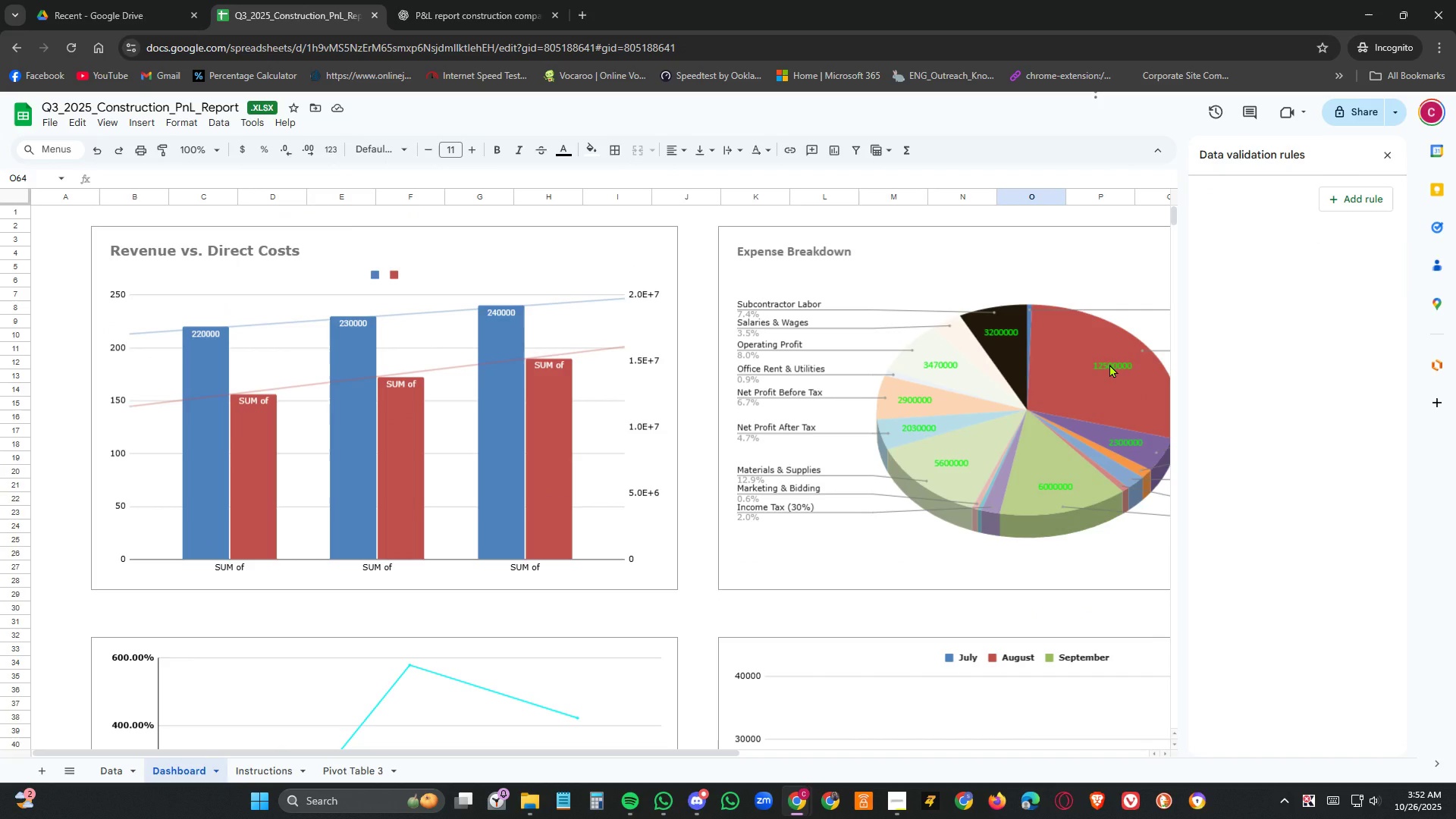 
wait(10.34)
 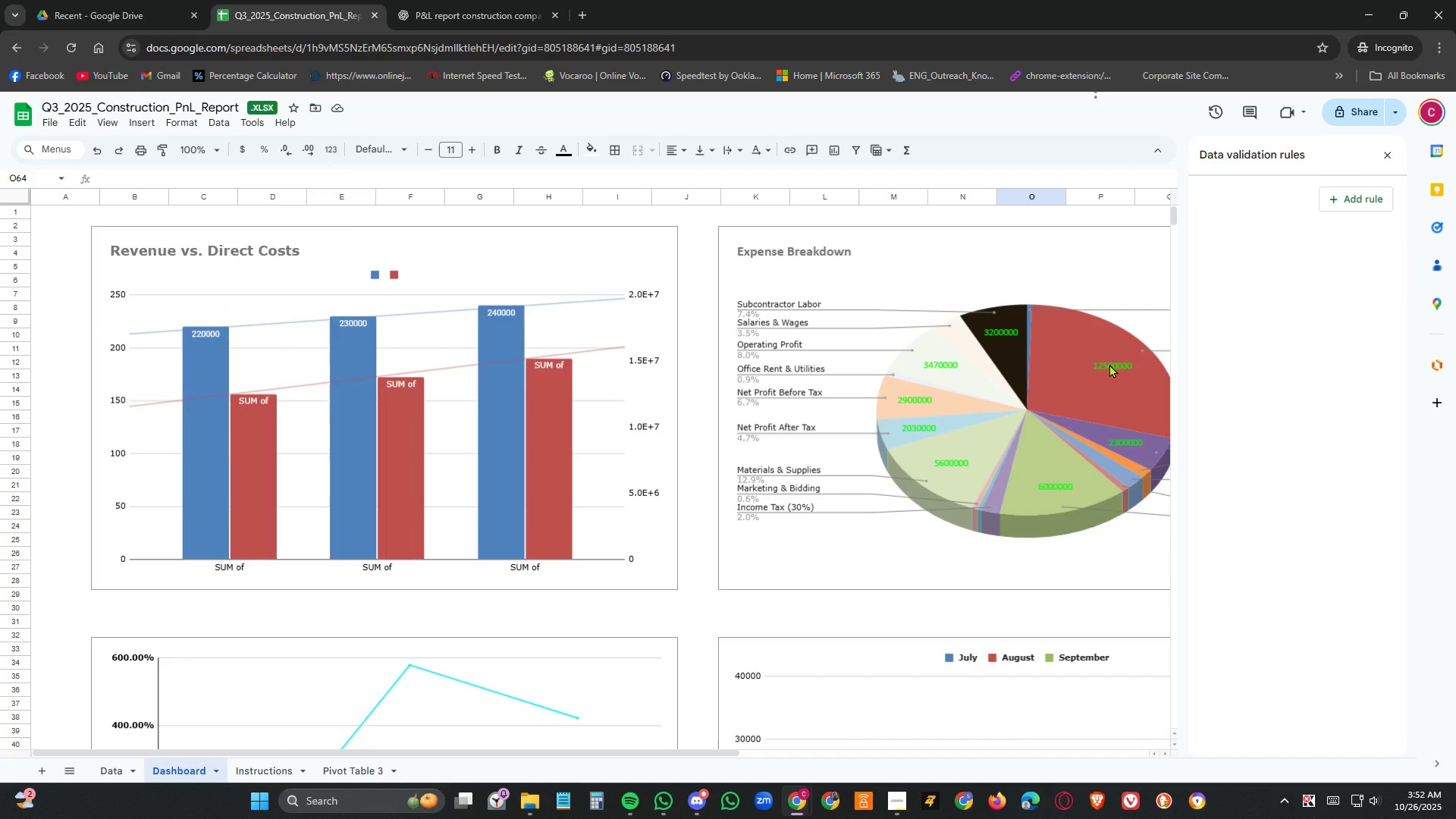 
left_click([1391, 152])
 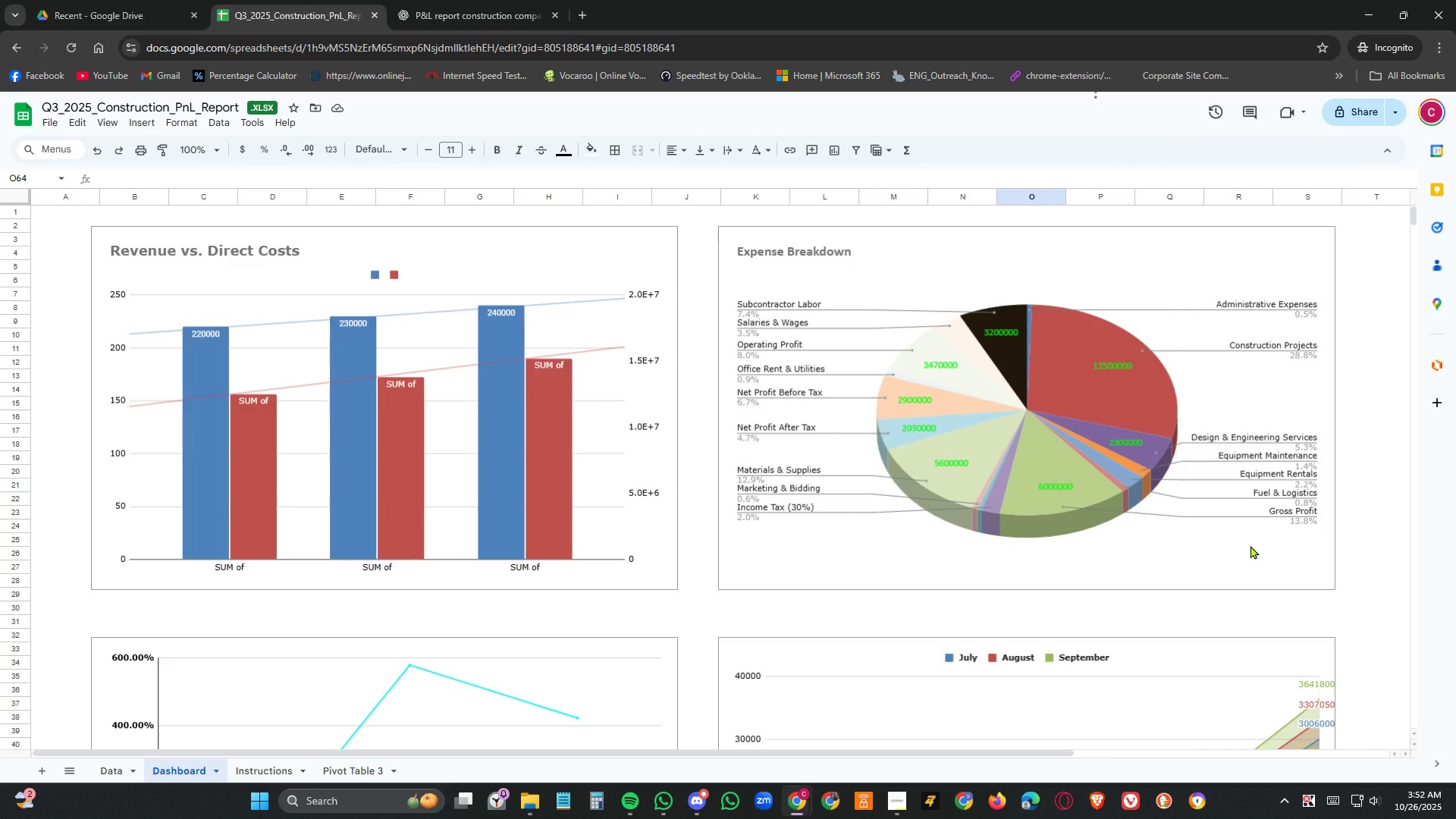 
scroll: coordinate [1276, 526], scroll_direction: down, amount: 2.0
 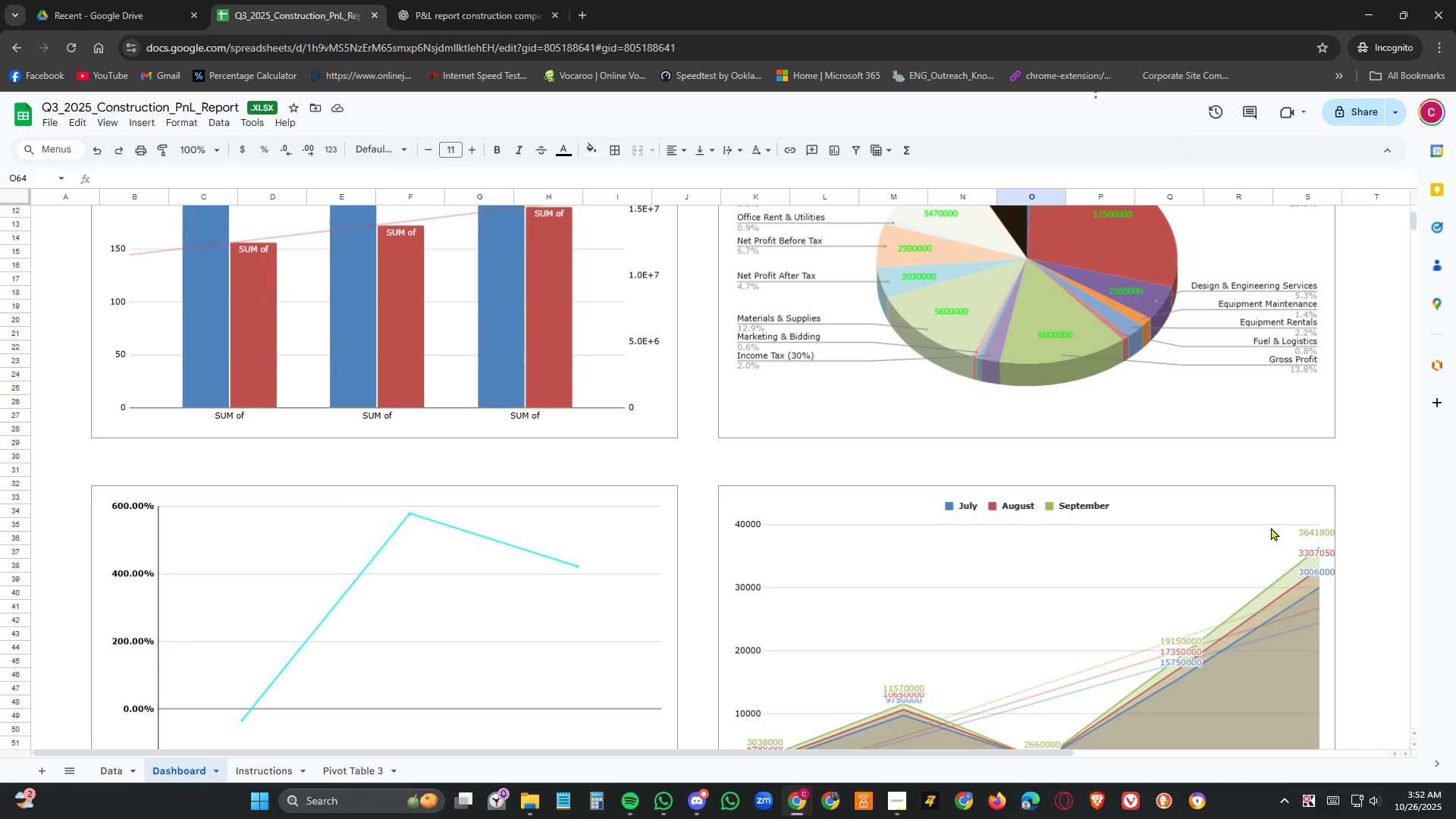 
scroll: coordinate [1264, 531], scroll_direction: up, amount: 5.0
 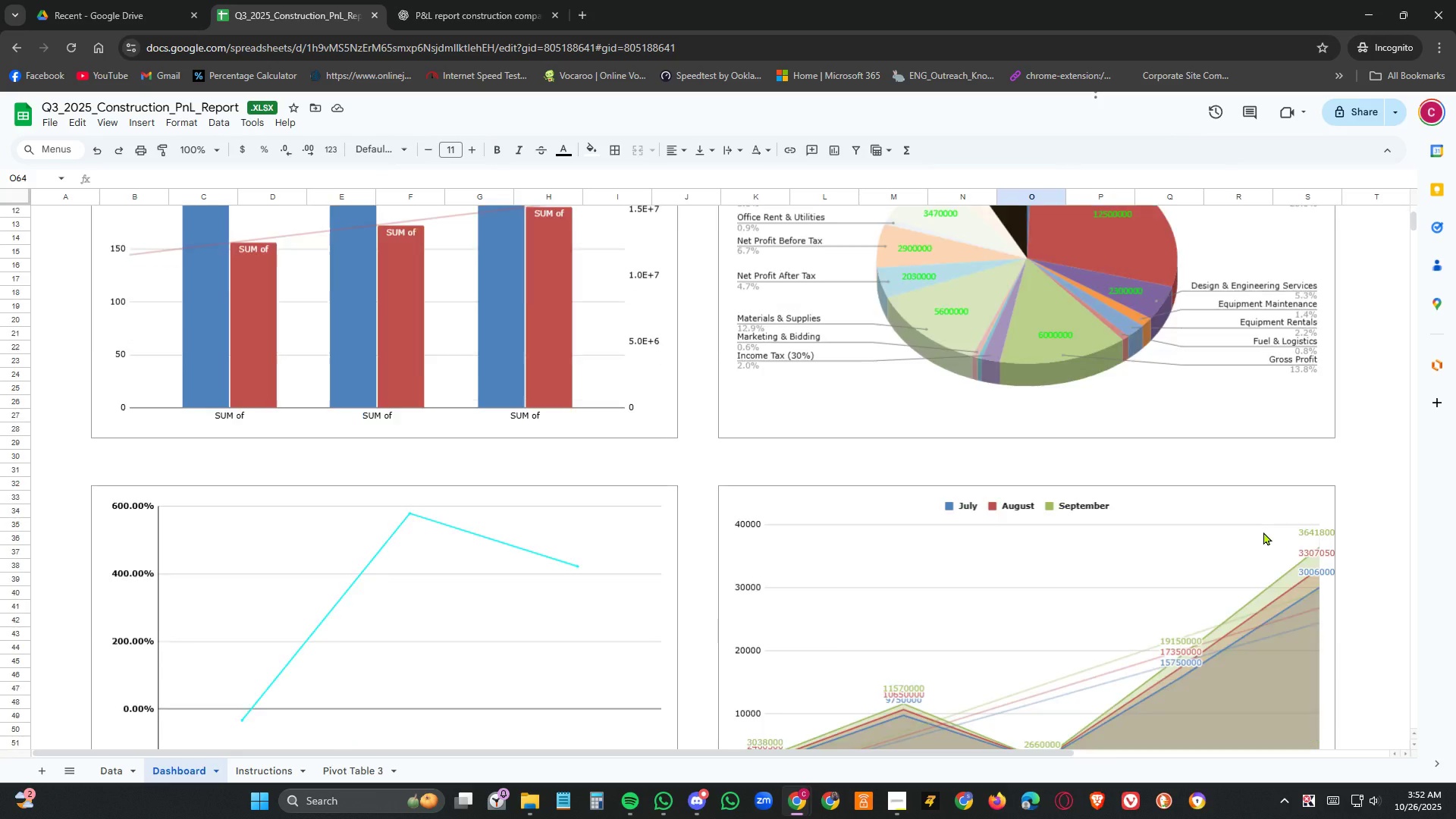 
scroll: coordinate [1263, 532], scroll_direction: down, amount: 2.0
 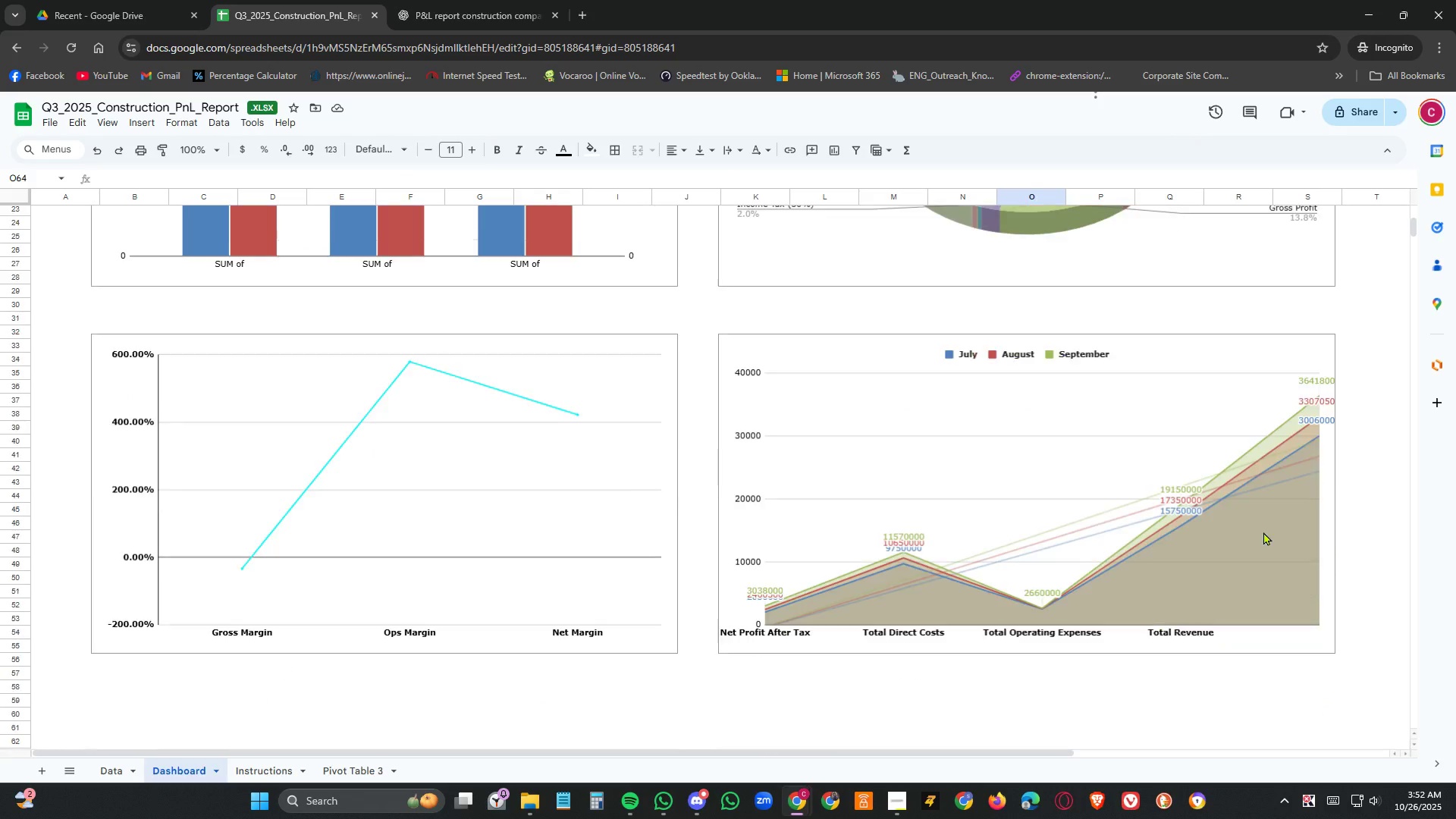 
scroll: coordinate [1263, 532], scroll_direction: up, amount: 2.0
 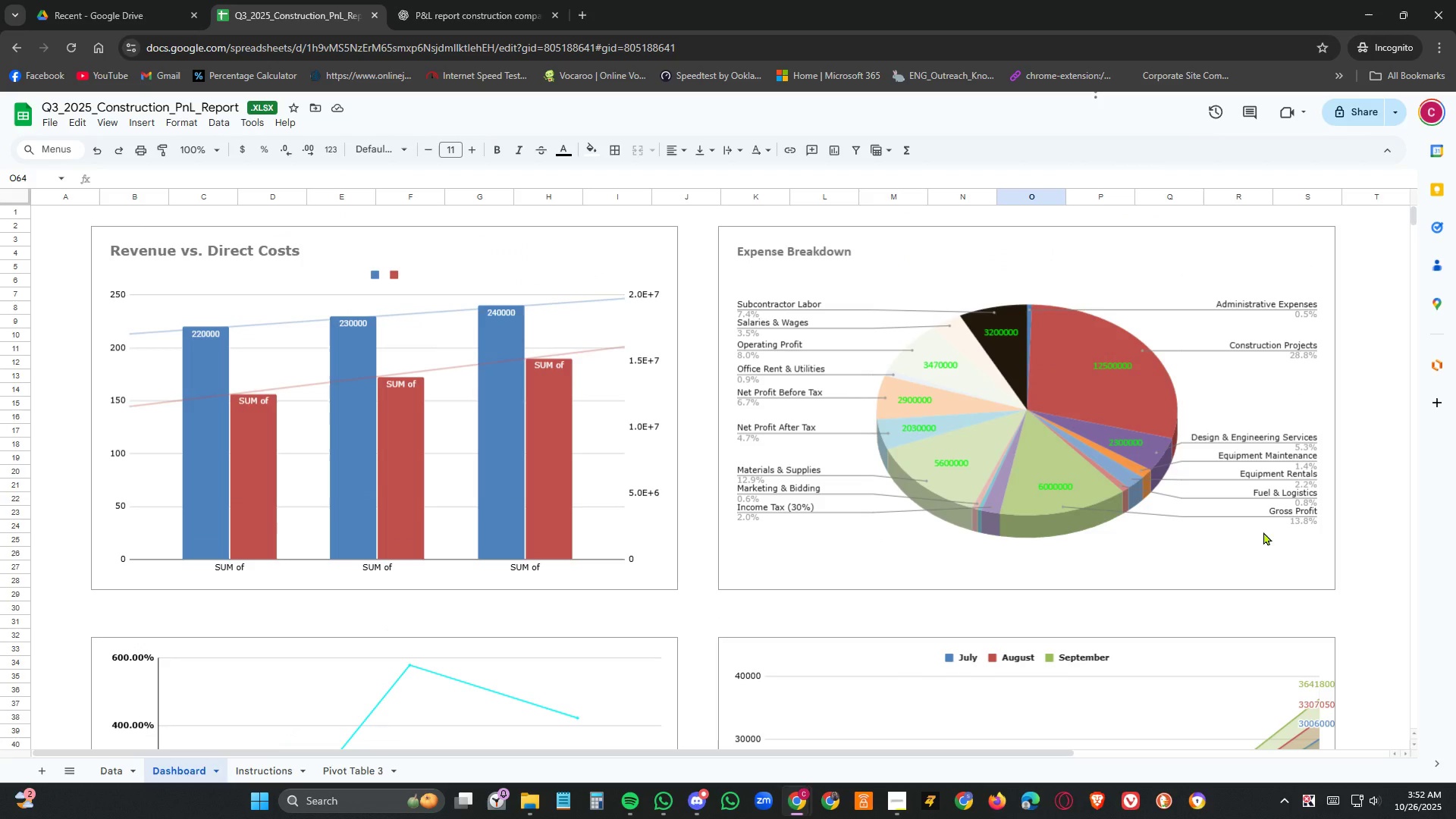 
scroll: coordinate [1261, 533], scroll_direction: down, amount: 5.0
 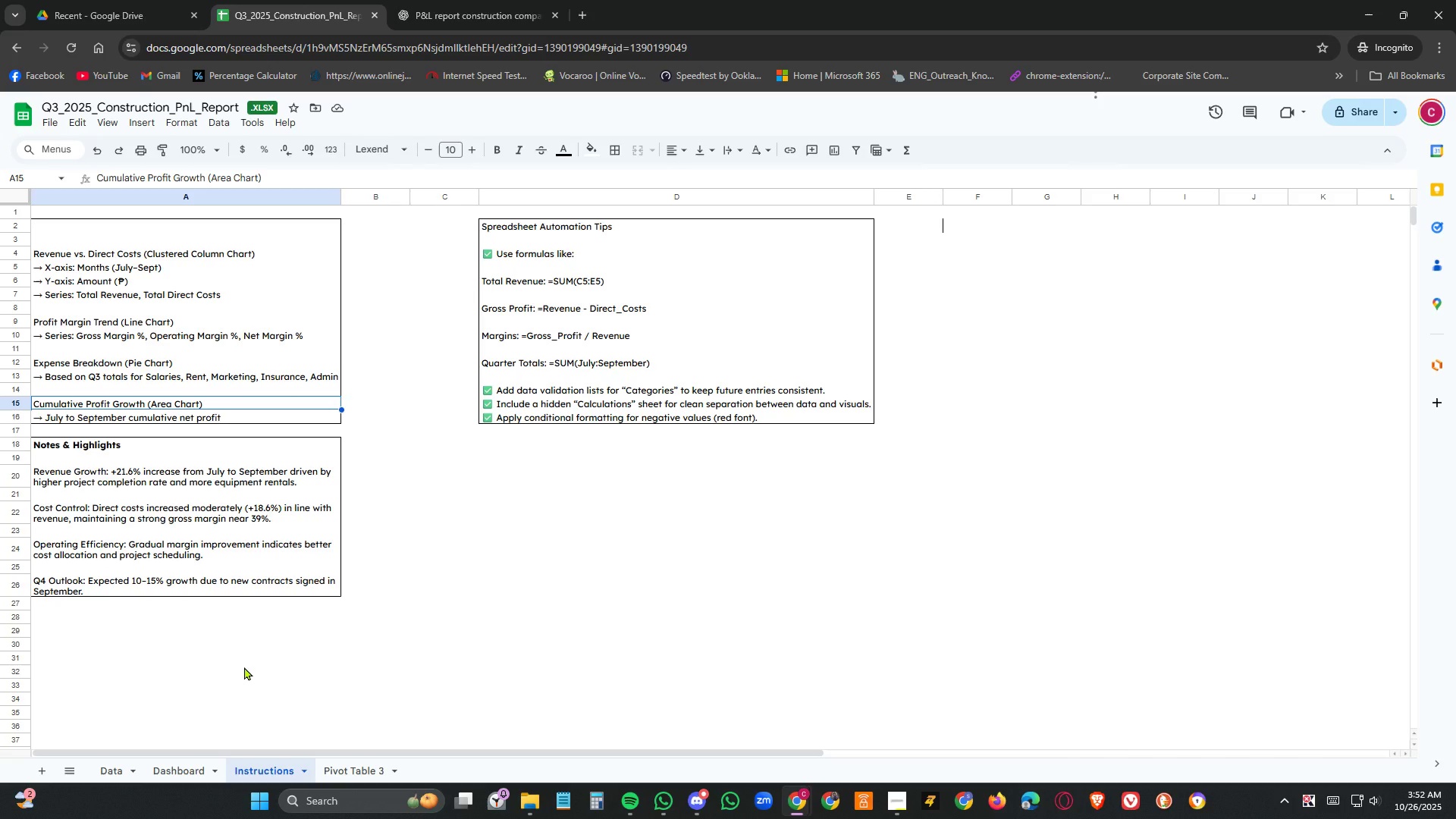 
wait(26.06)
 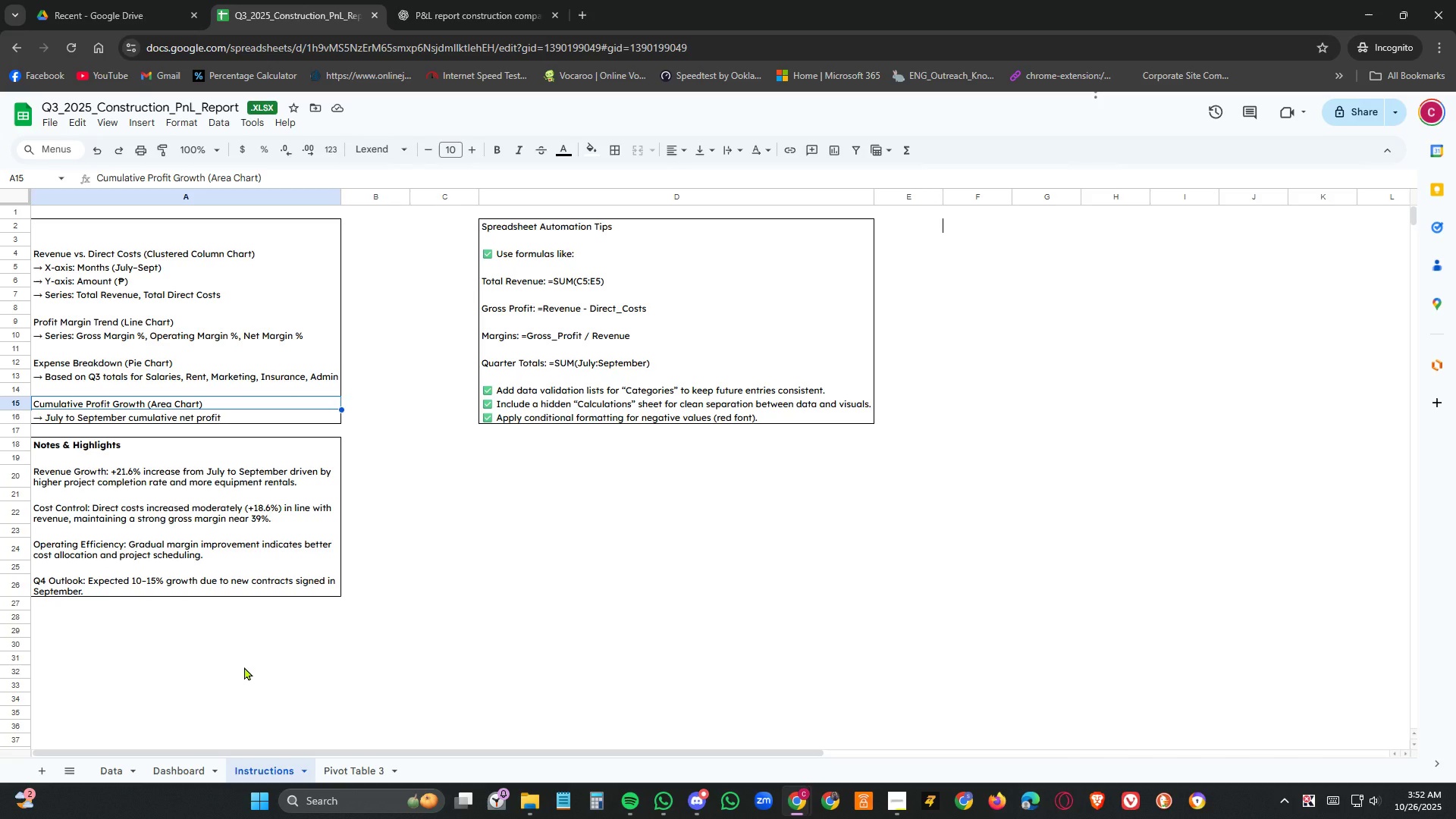 
left_click([181, 770])
 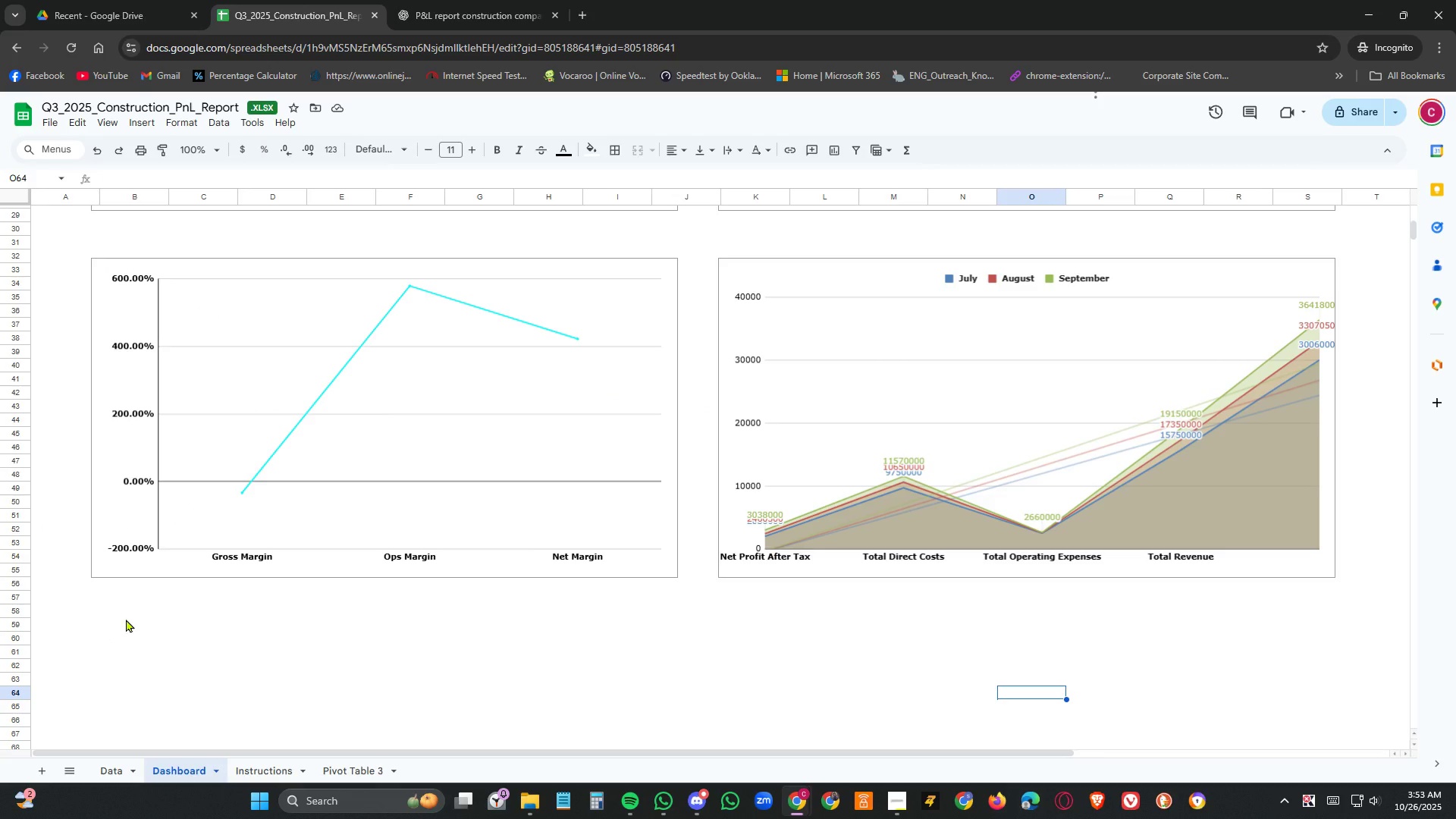 
scroll: coordinate [171, 625], scroll_direction: up, amount: 3.0
 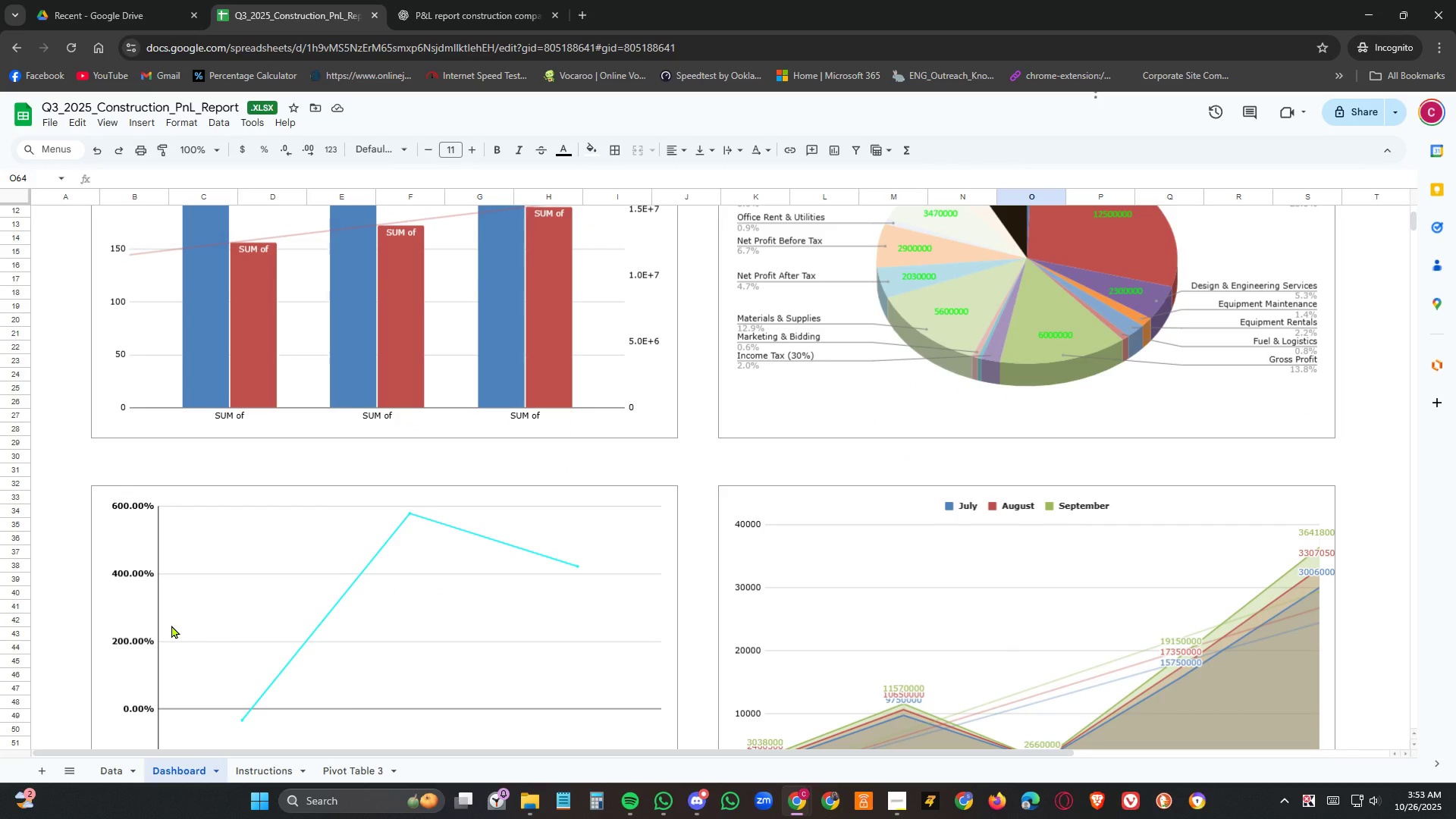 
scroll: coordinate [174, 627], scroll_direction: none, amount: 0.0
 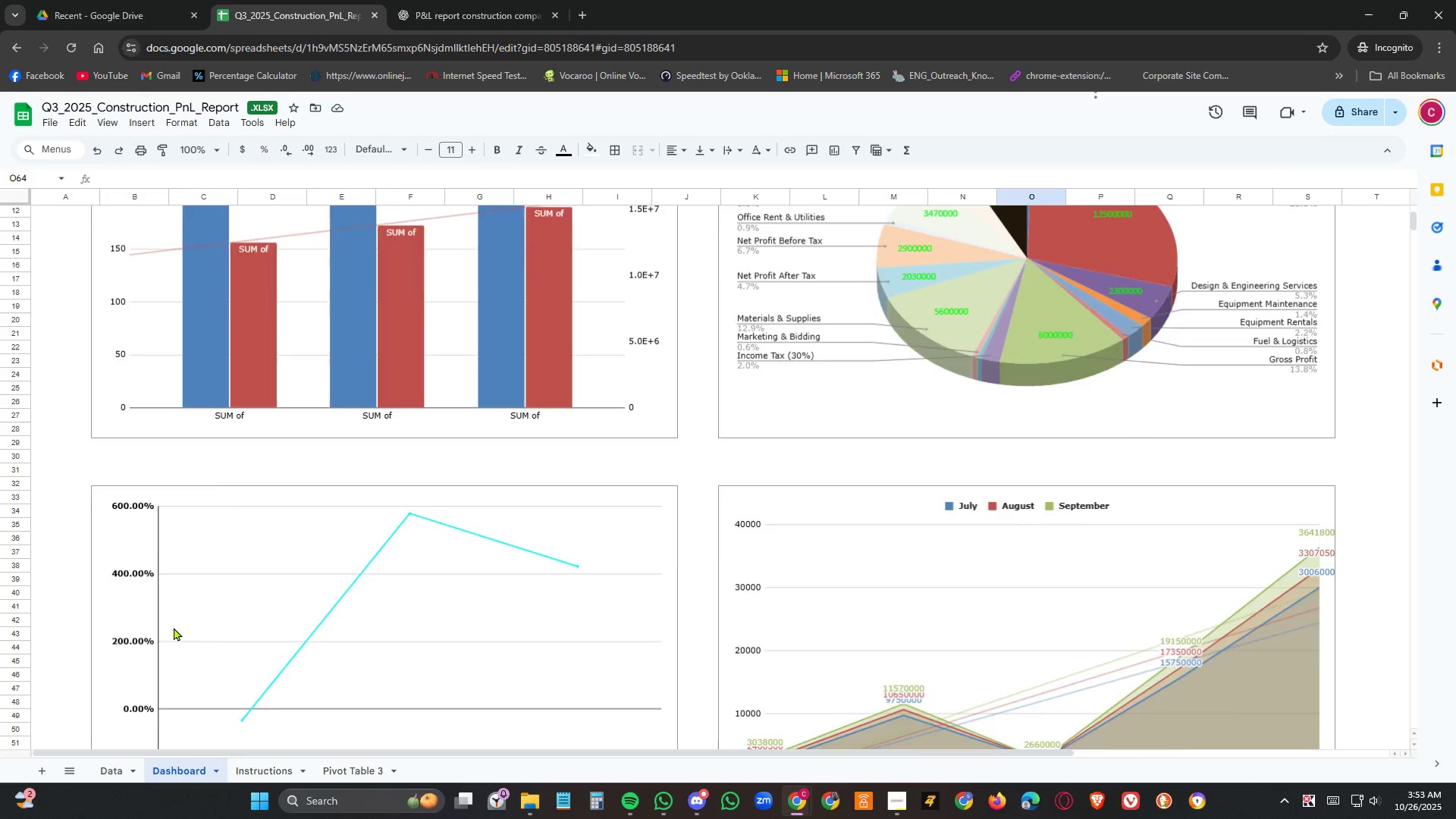 
scroll: coordinate [174, 627], scroll_direction: up, amount: 3.0
 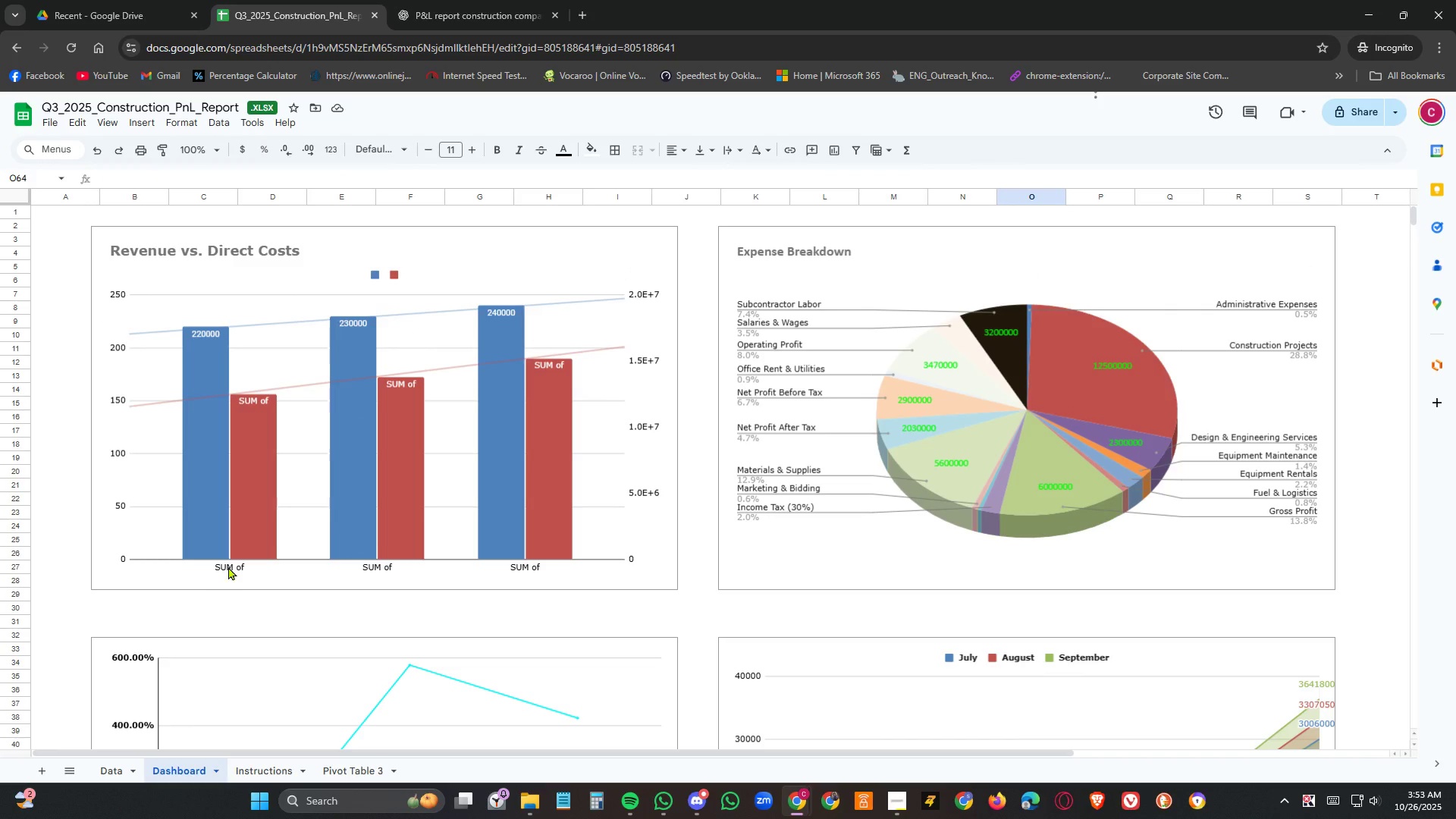 
left_click([228, 566])
 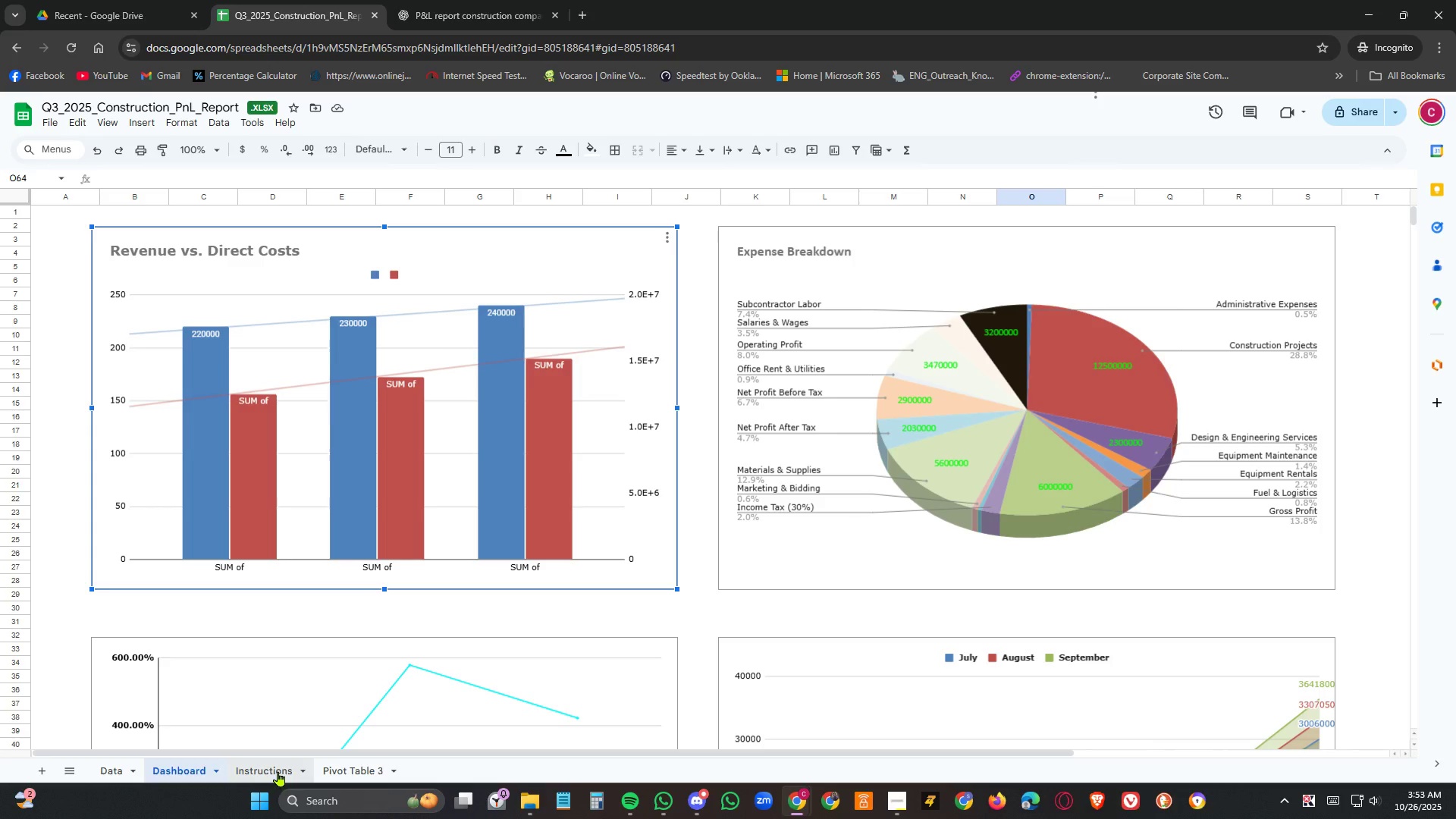 
left_click([278, 771])
 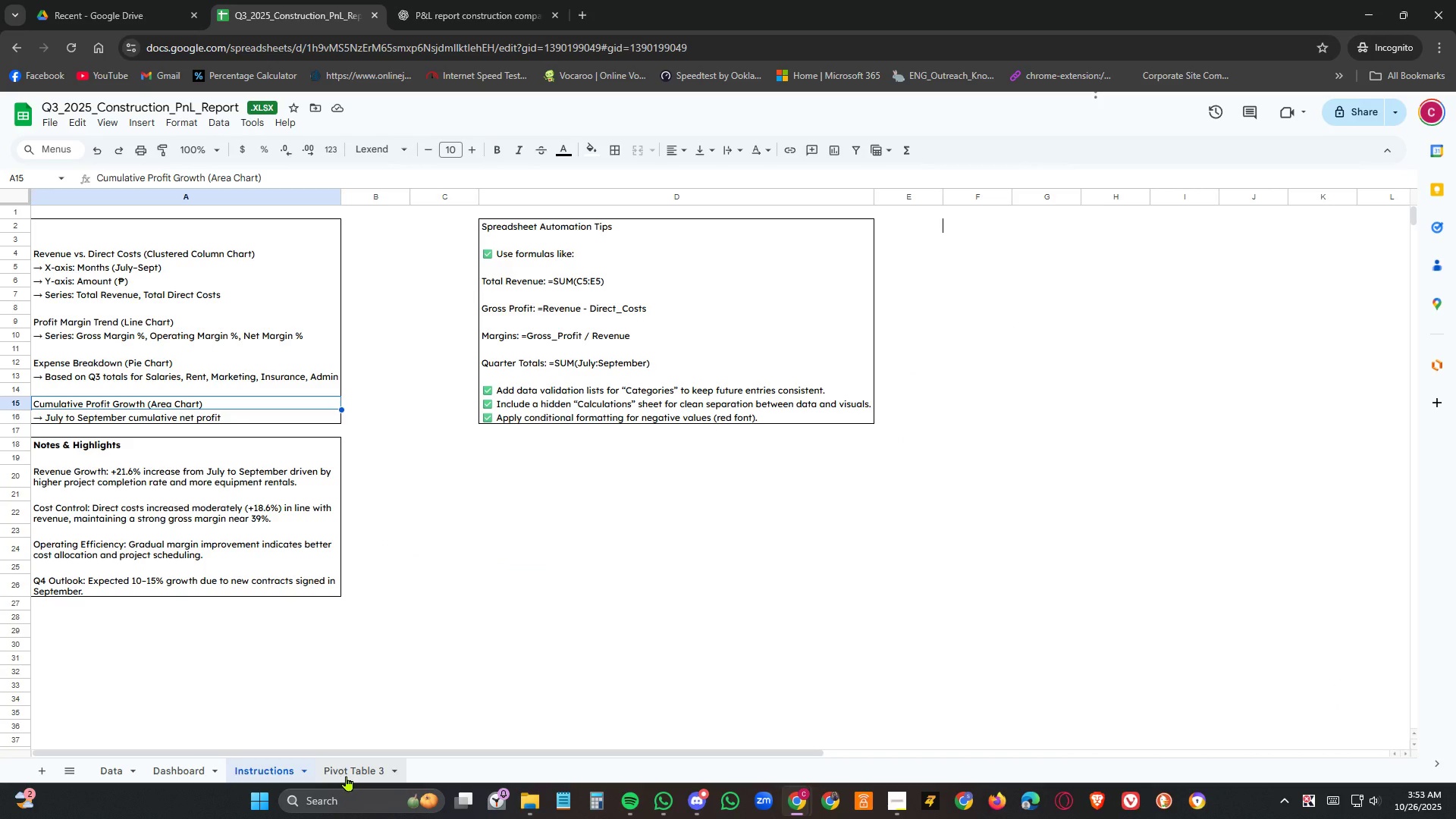 
left_click([347, 776])
 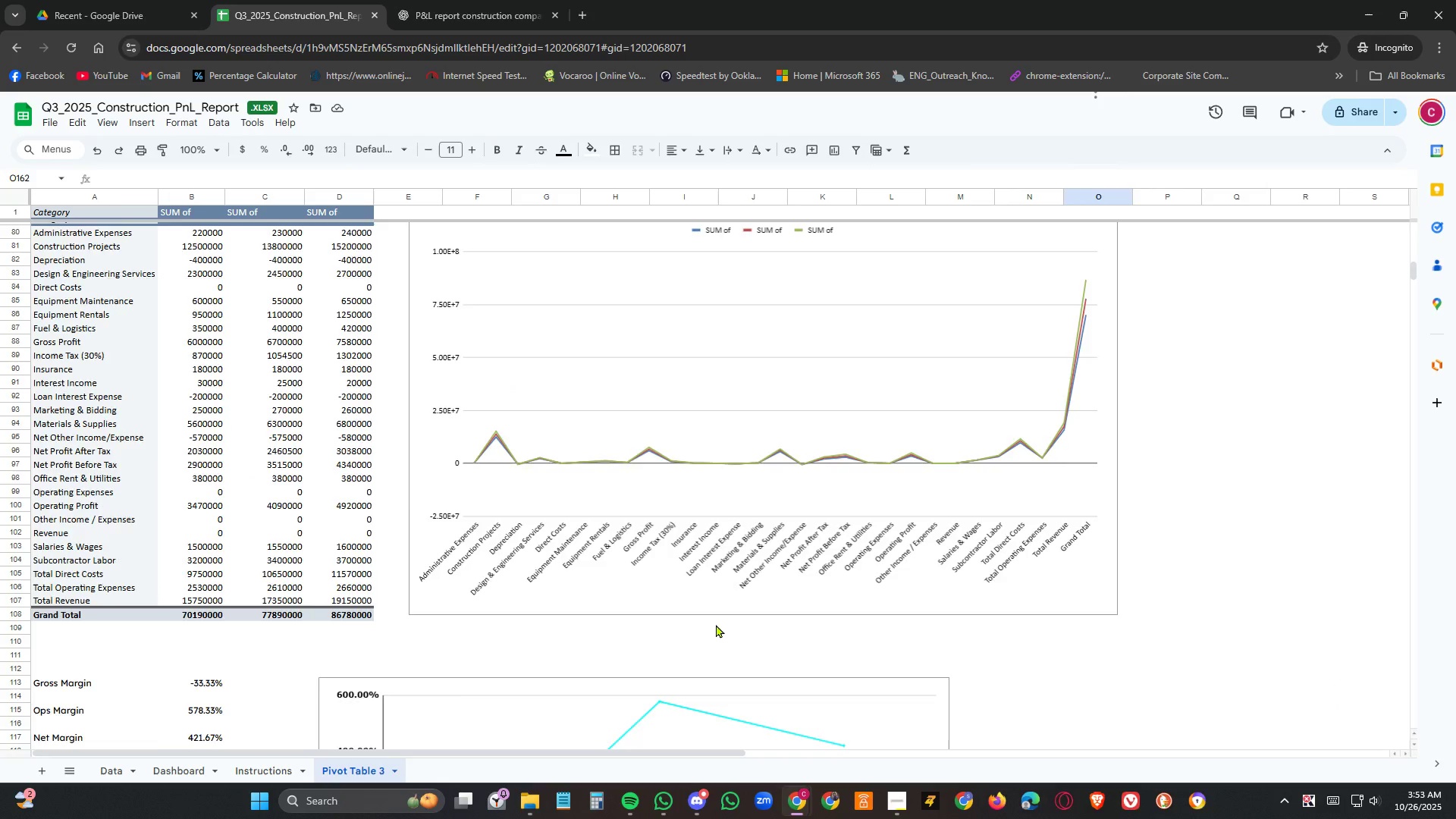 
scroll: coordinate [746, 615], scroll_direction: up, amount: 15.0
 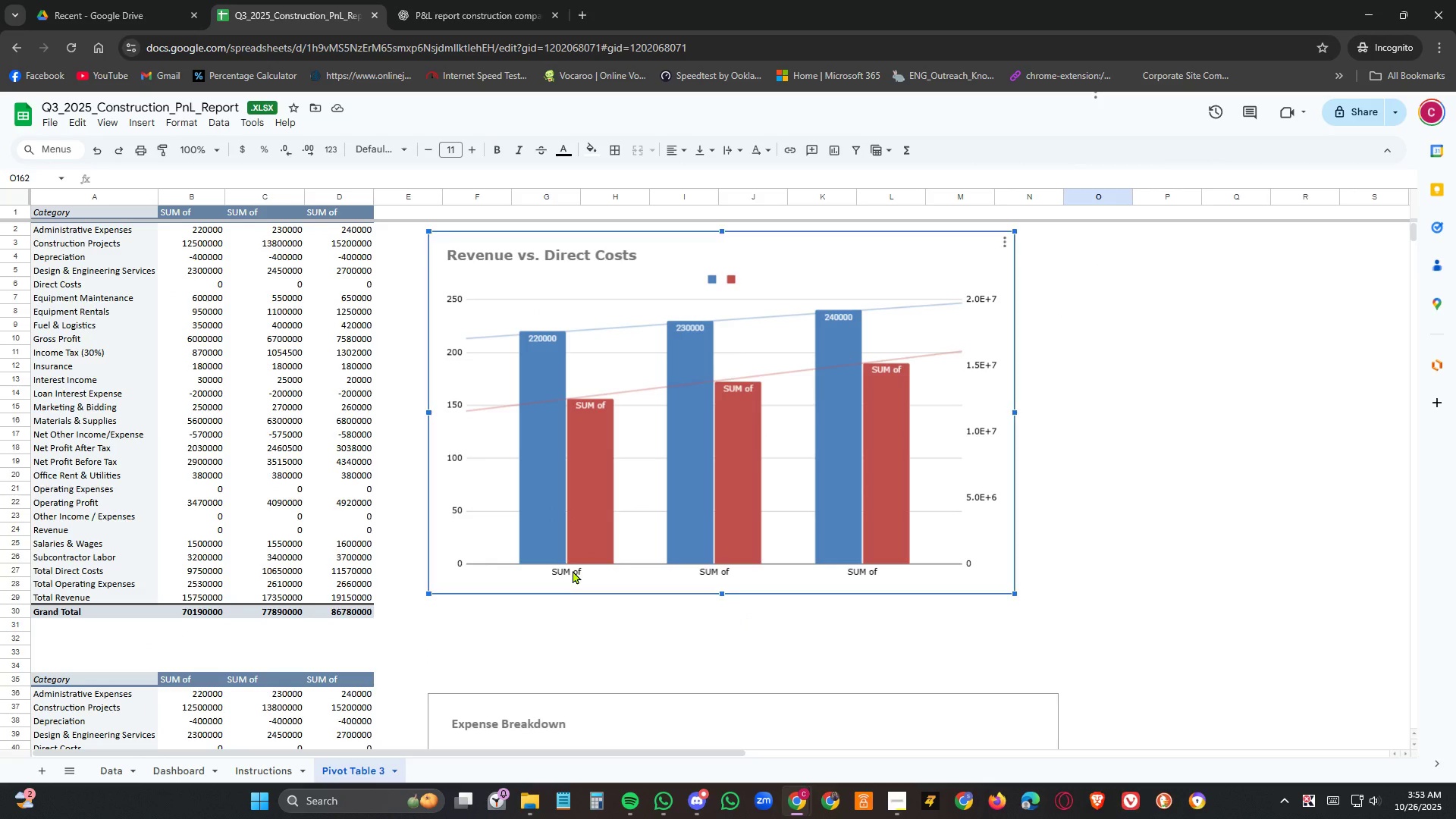 
double_click([573, 570])
 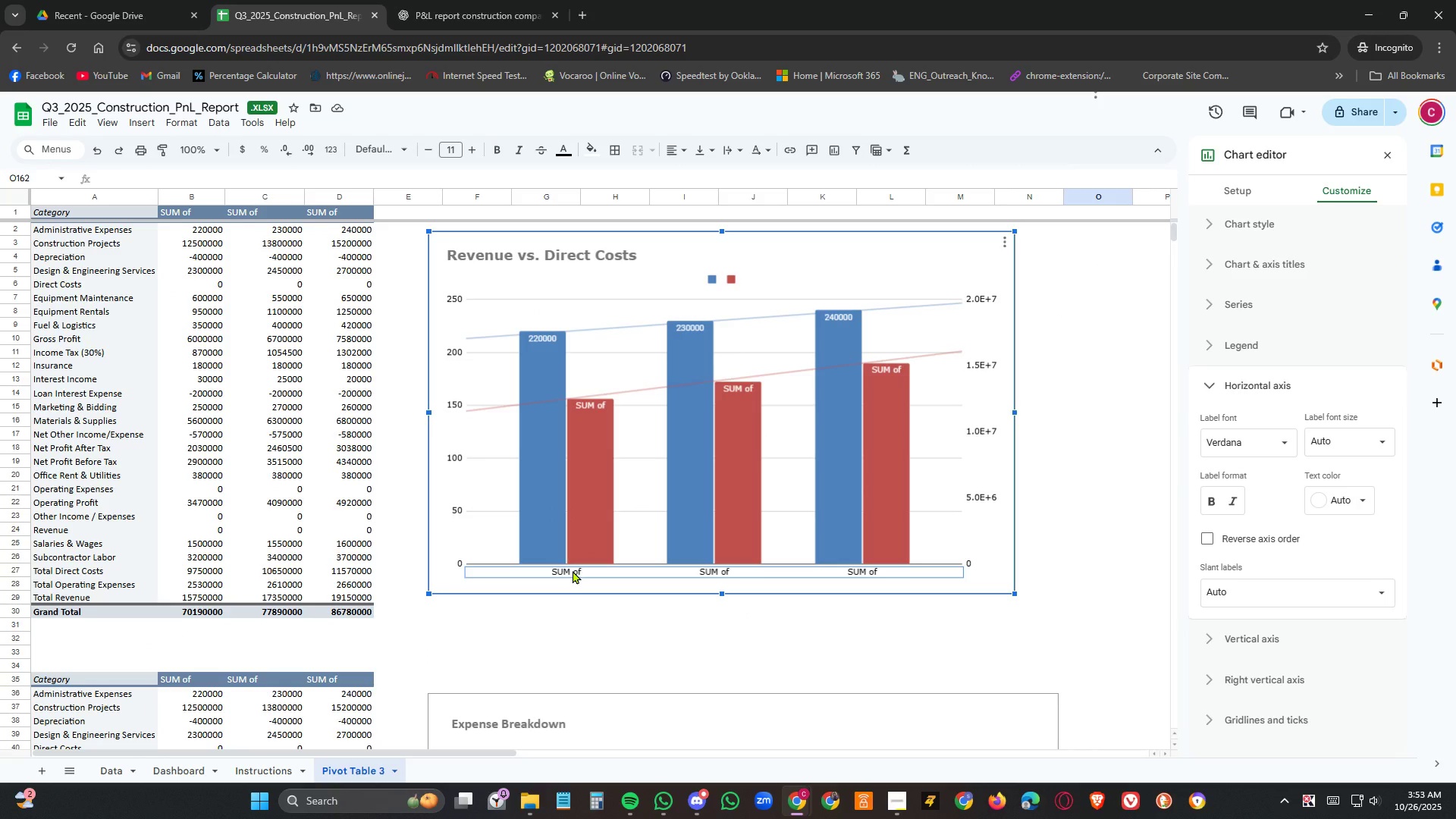 
wait(10.23)
 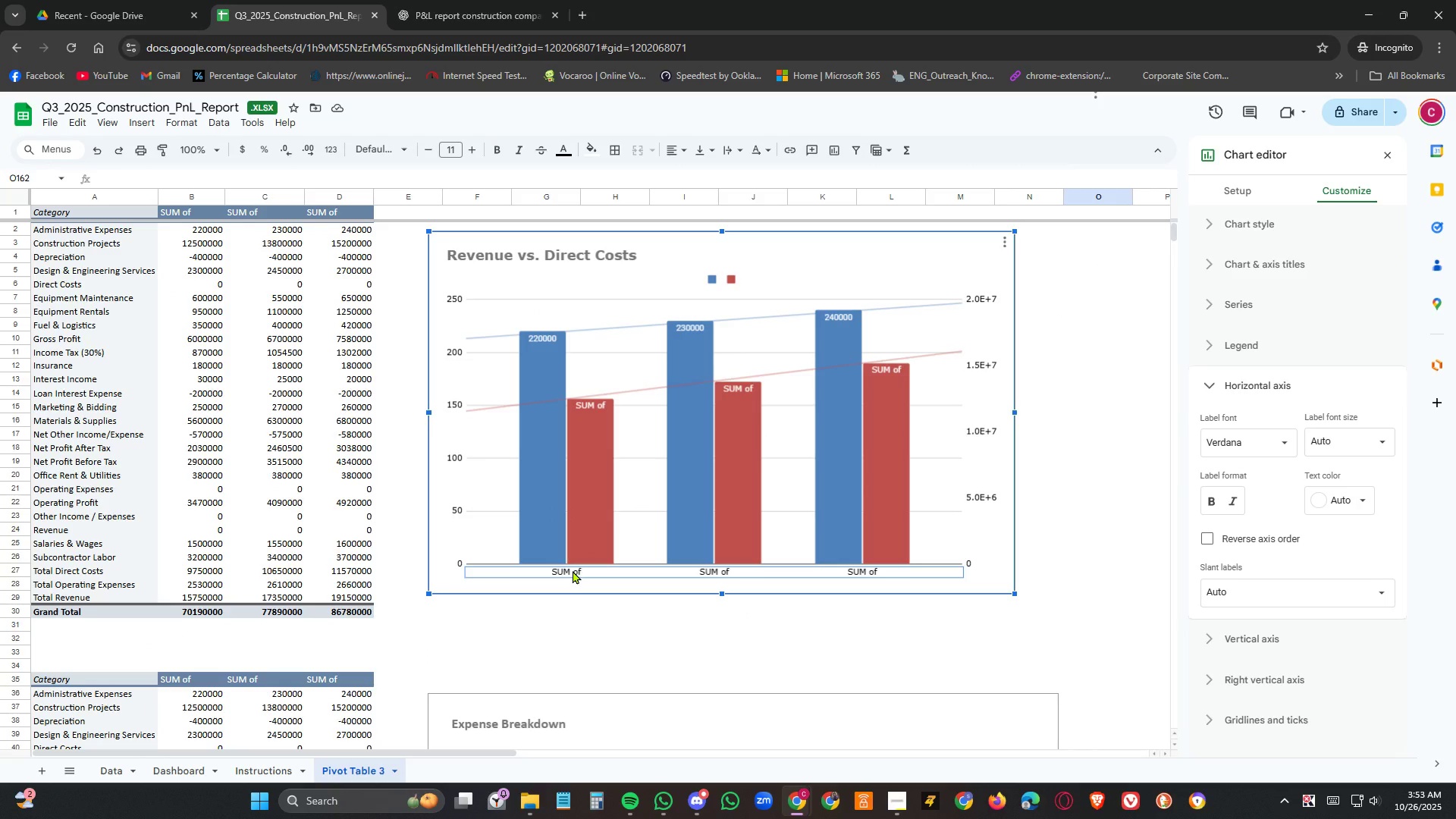 
left_click([554, 534])
 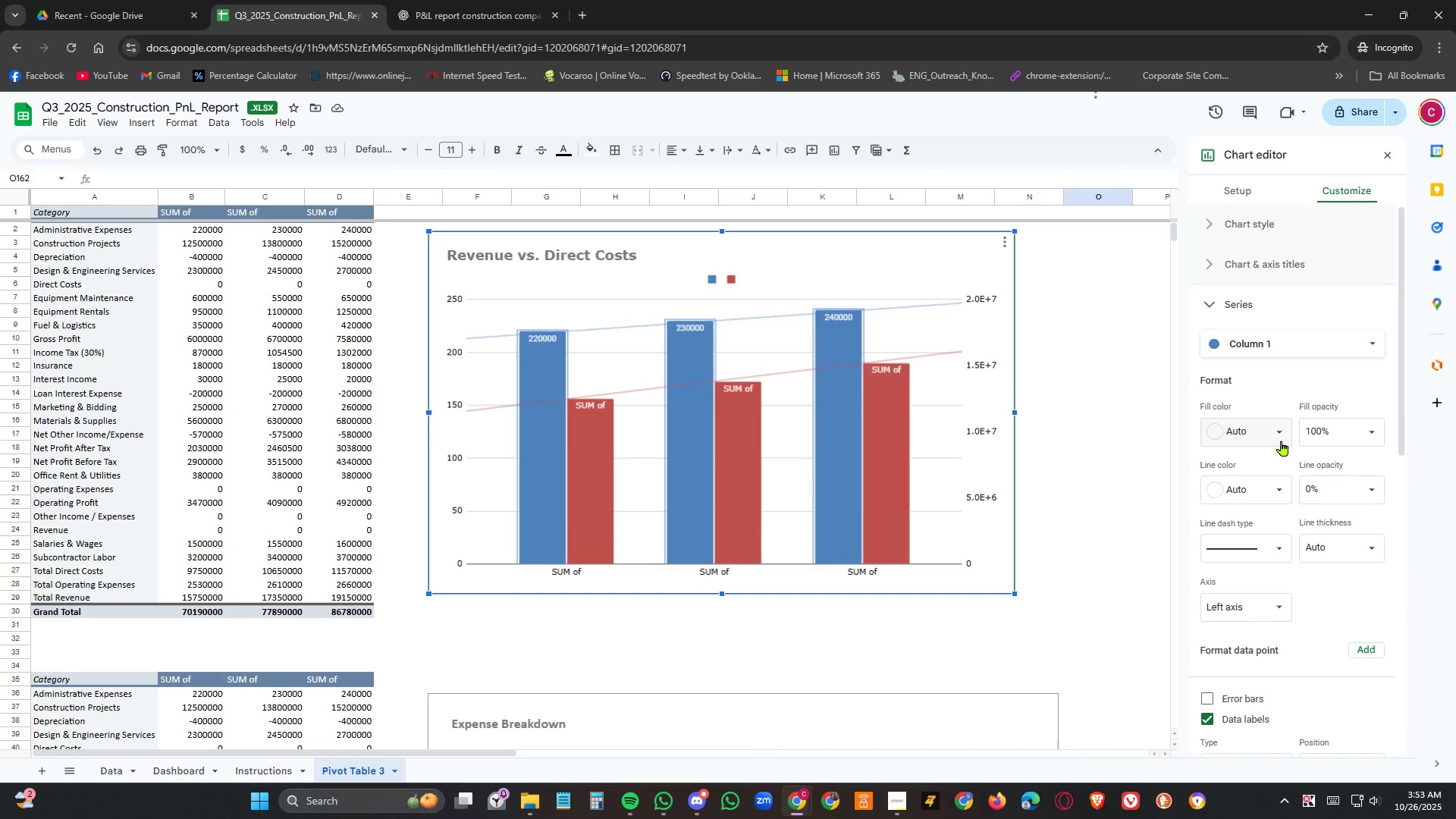 
left_click([1279, 434])
 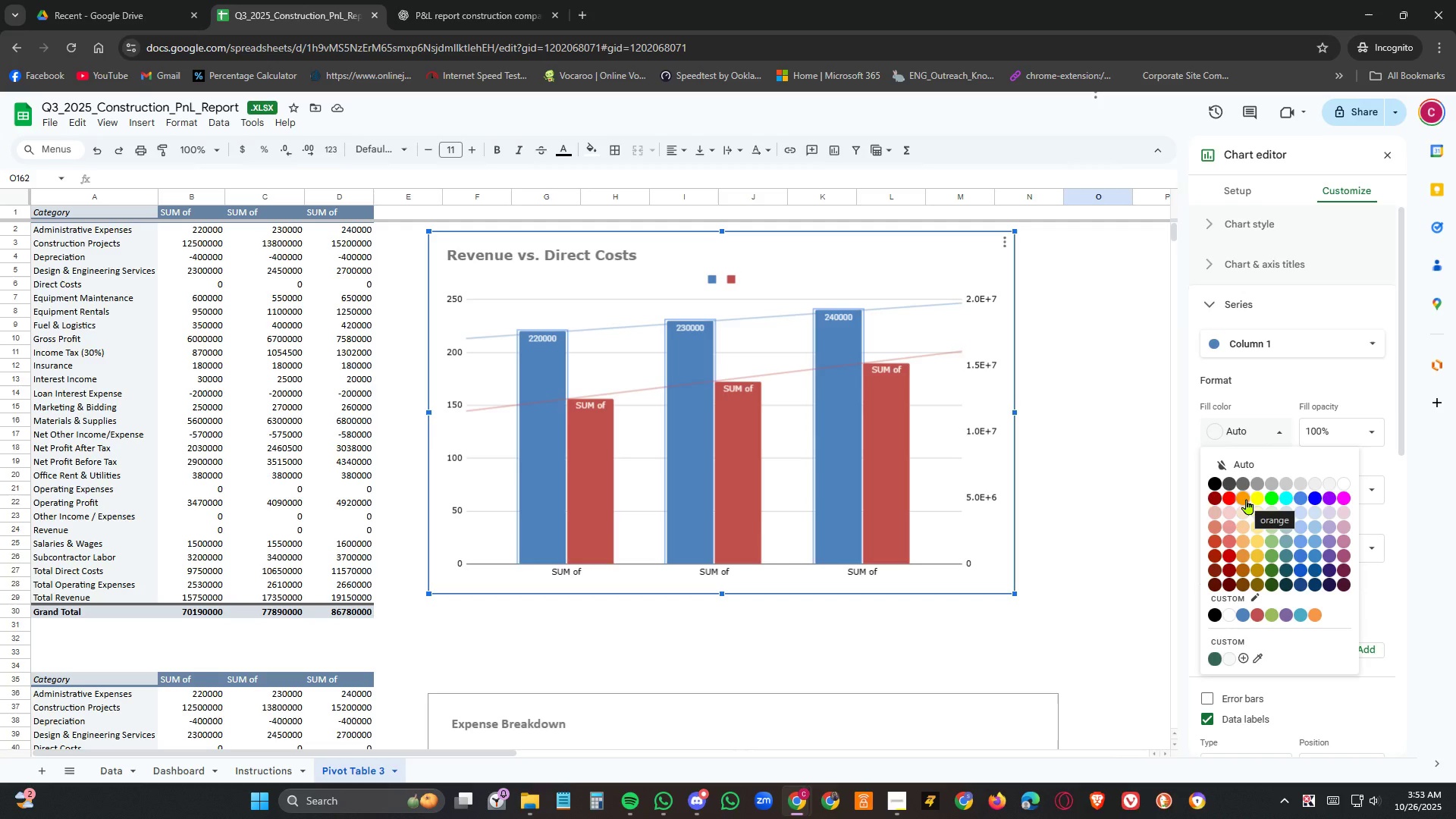 
left_click([687, 487])
 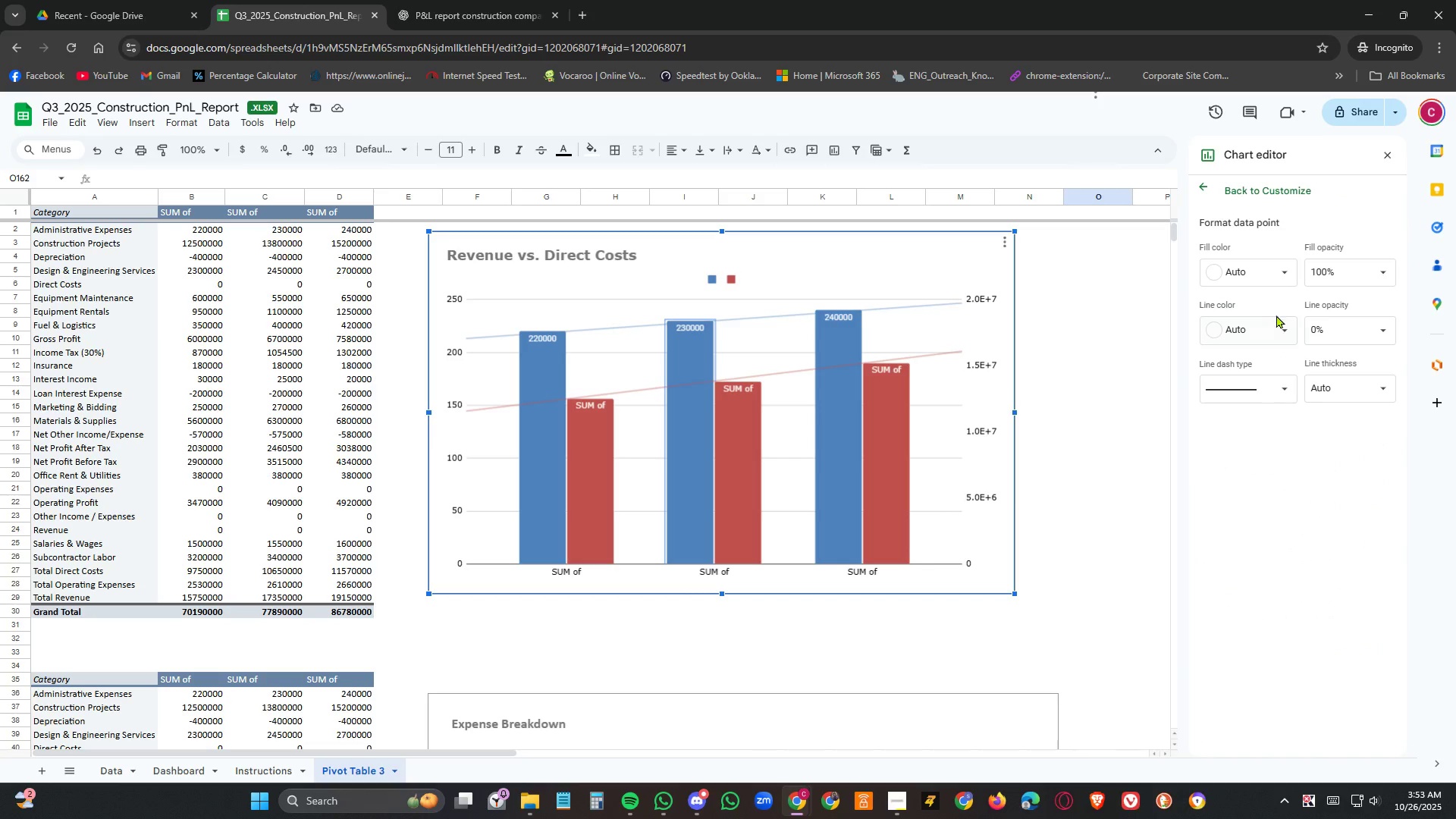 
left_click([700, 457])
 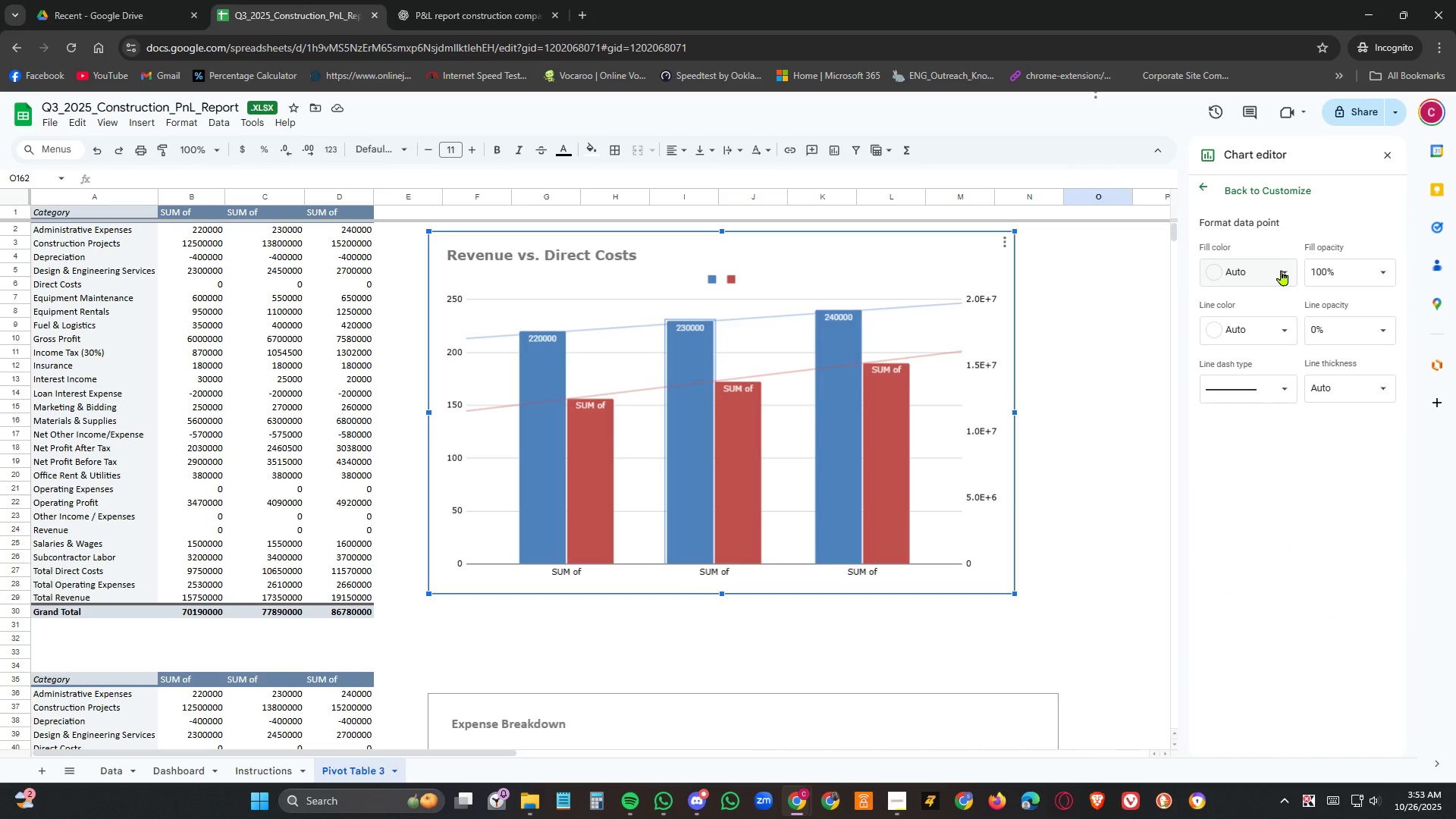 
left_click([1283, 270])
 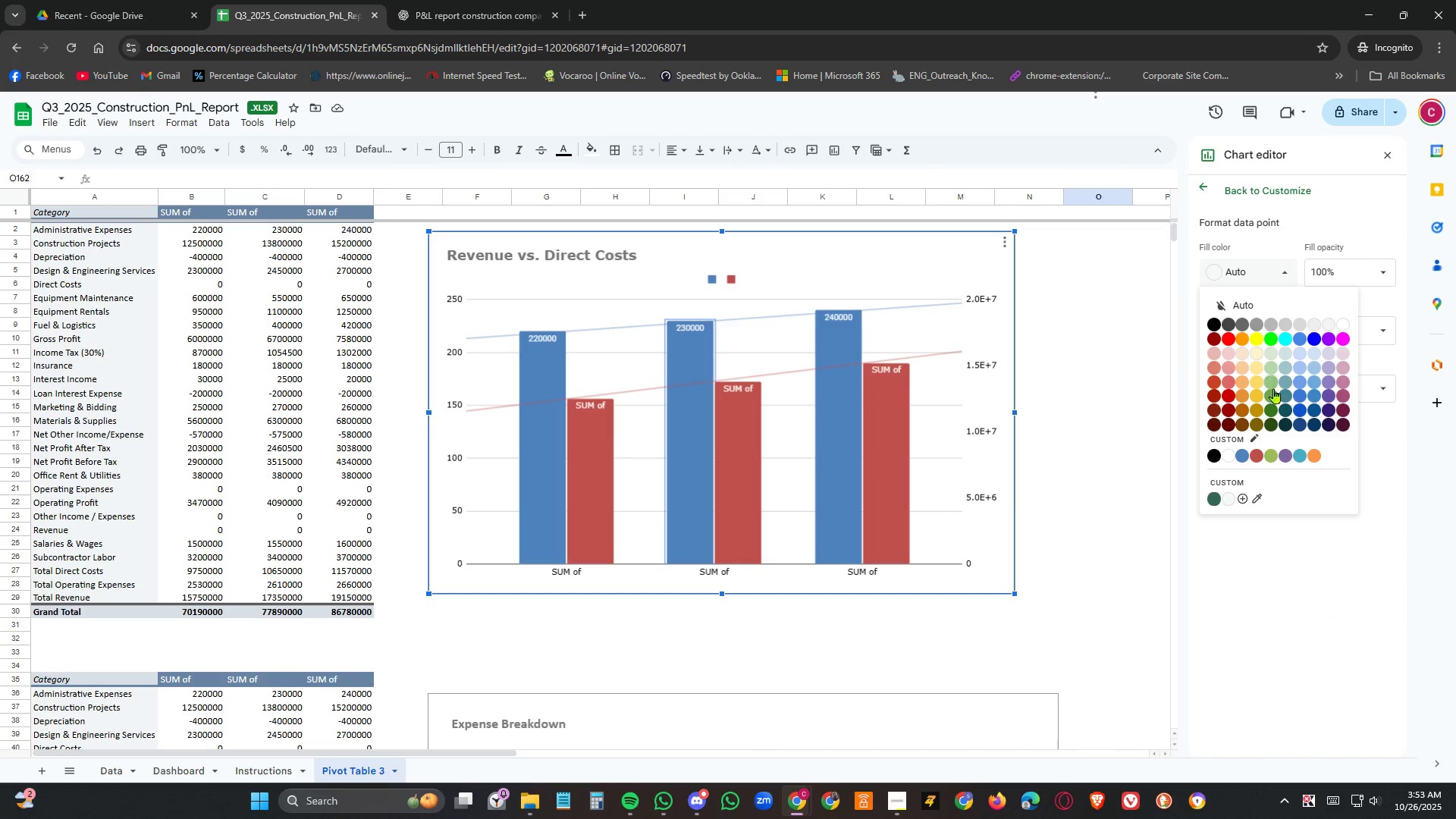 
left_click([1274, 383])
 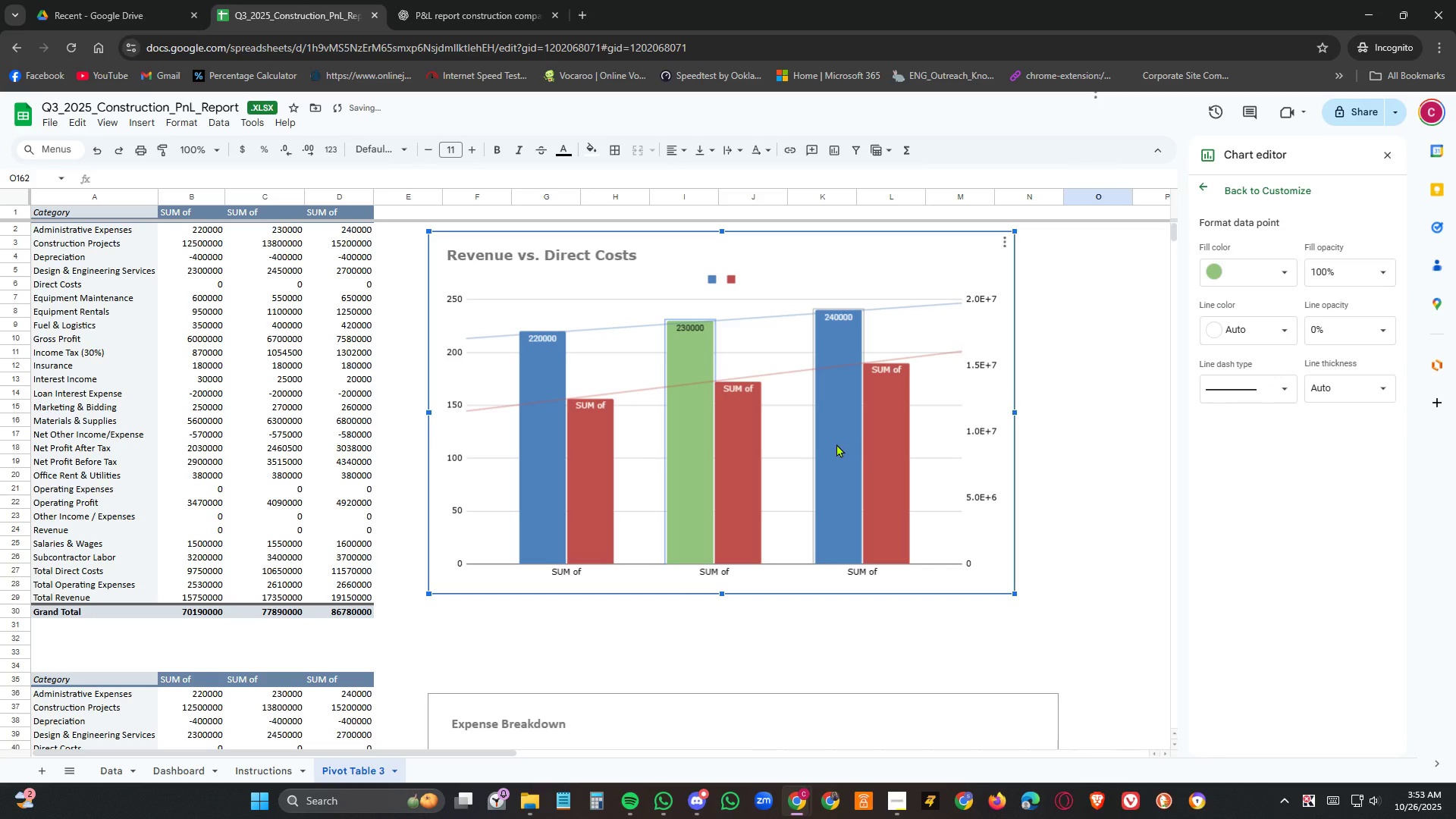 
left_click([836, 444])
 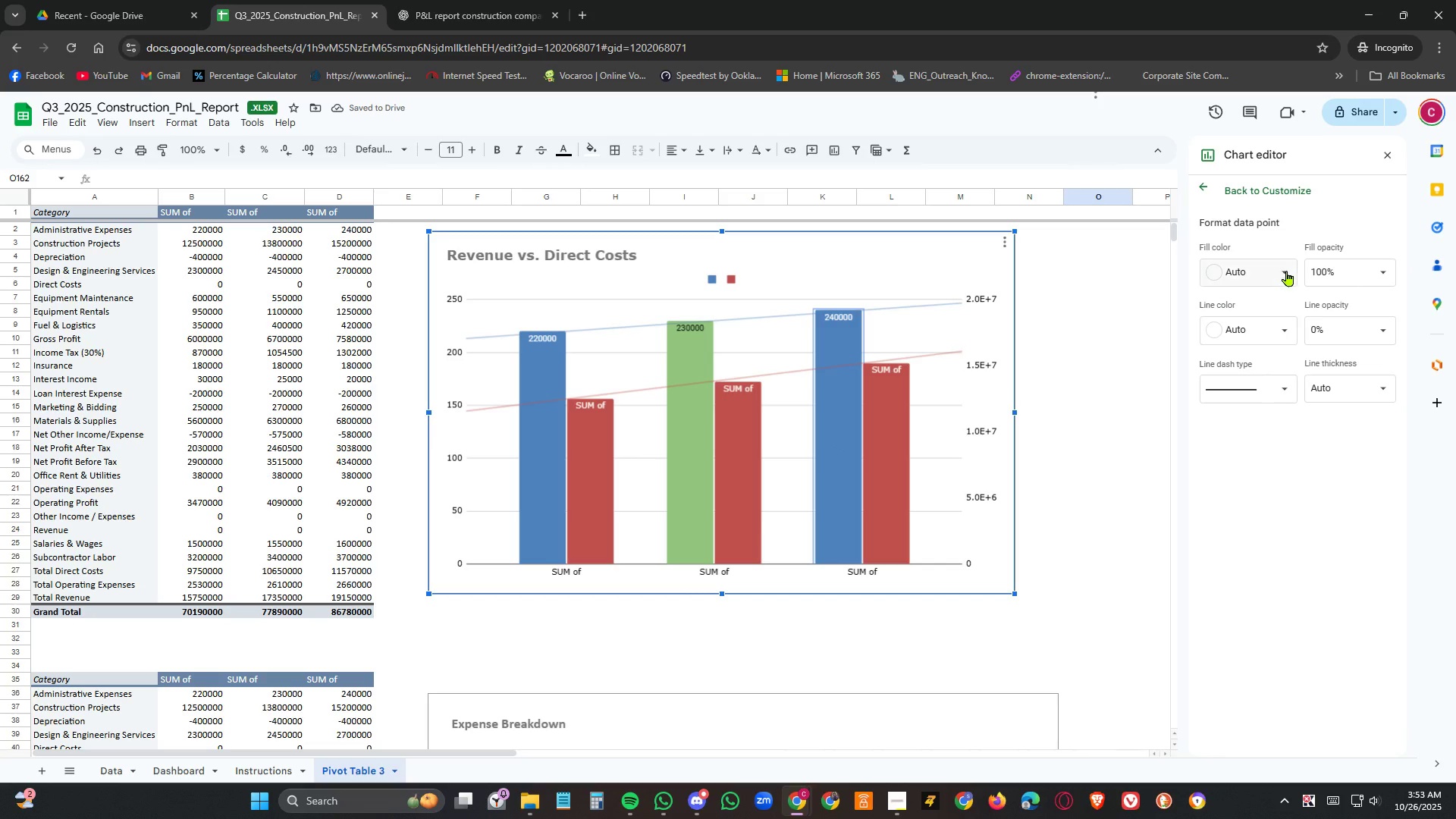 
left_click([1287, 271])
 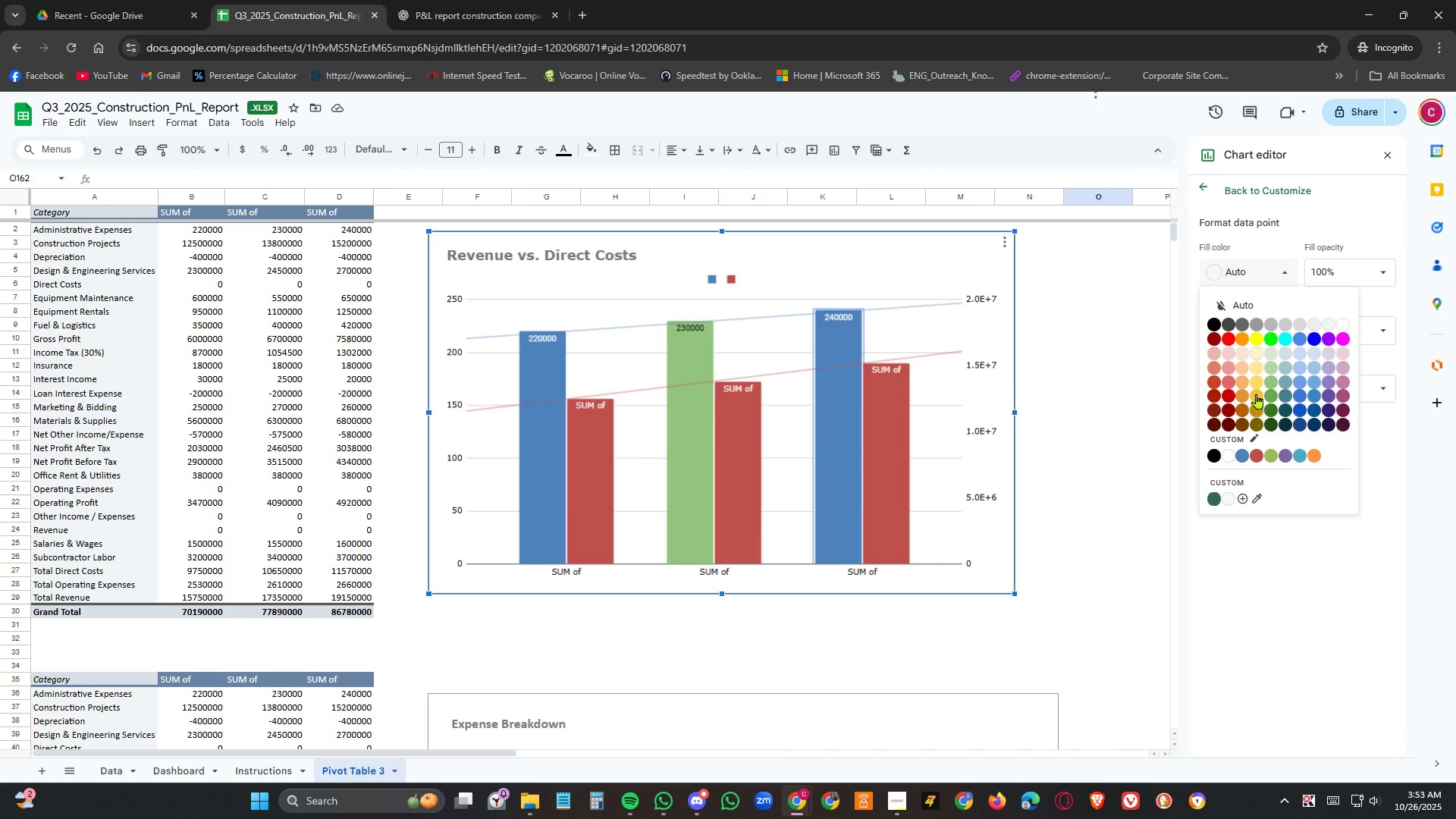 
left_click([1259, 384])
 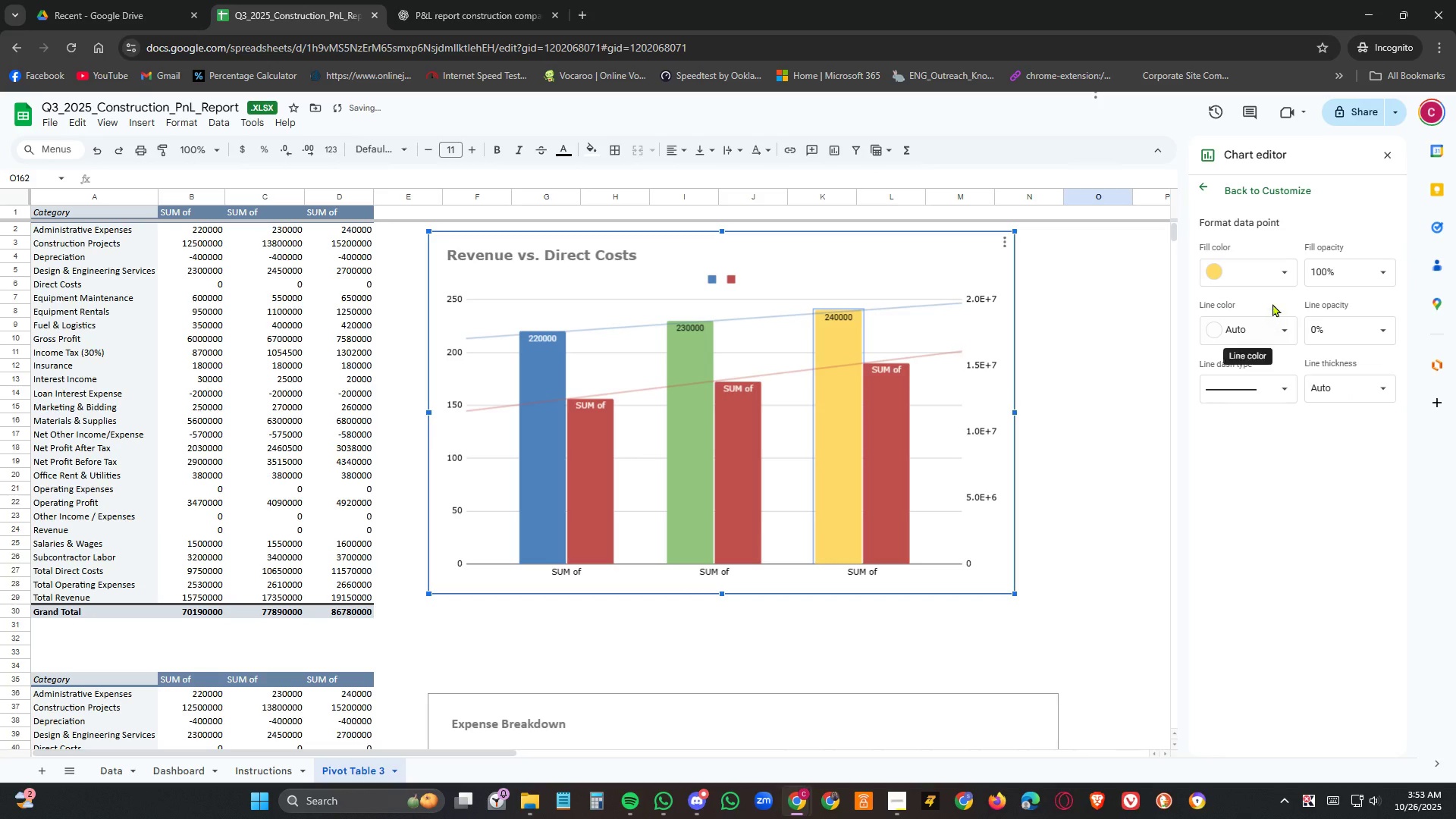 
left_click([1283, 274])
 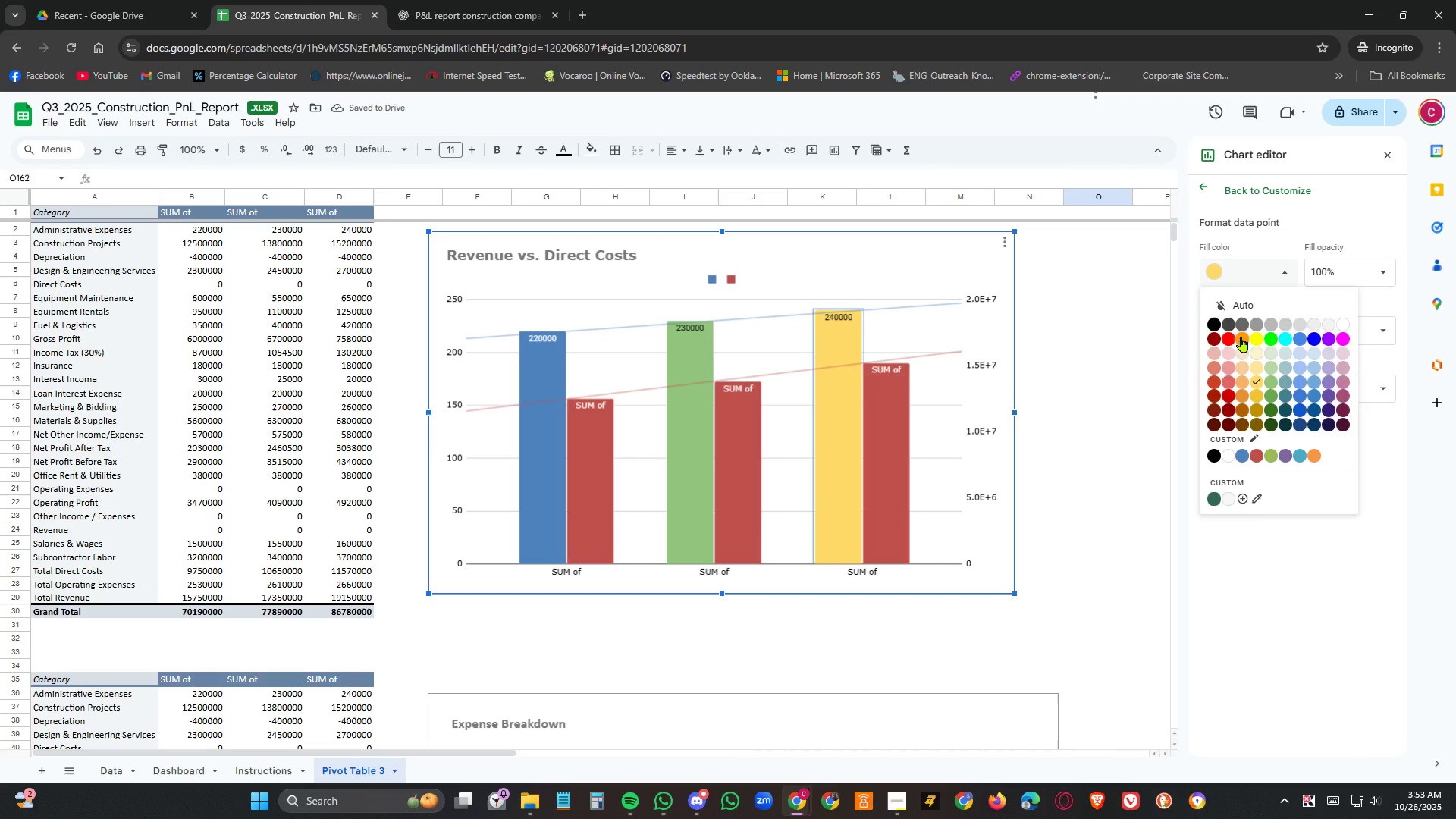 
left_click([1241, 337])
 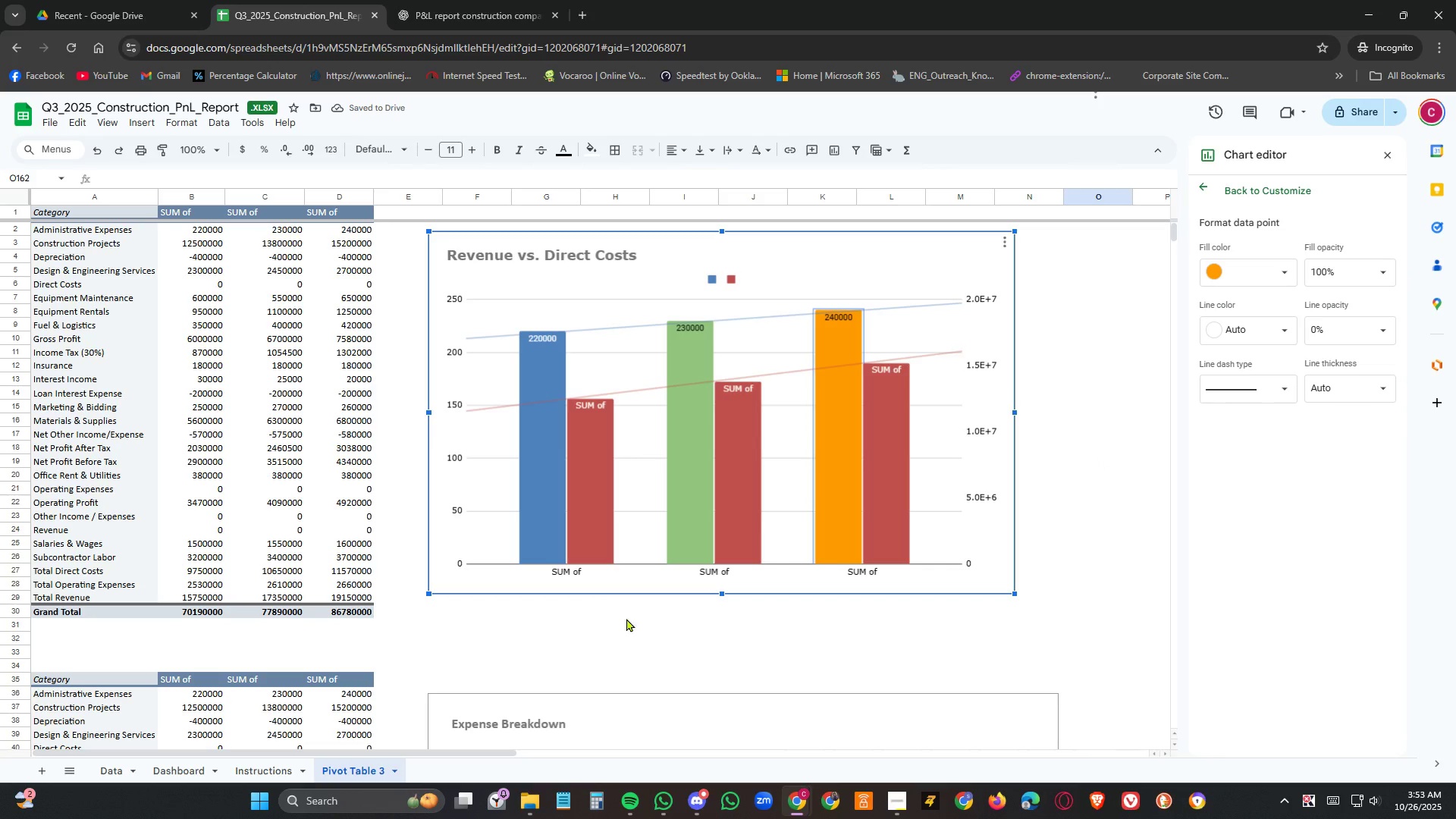 
left_click([584, 573])
 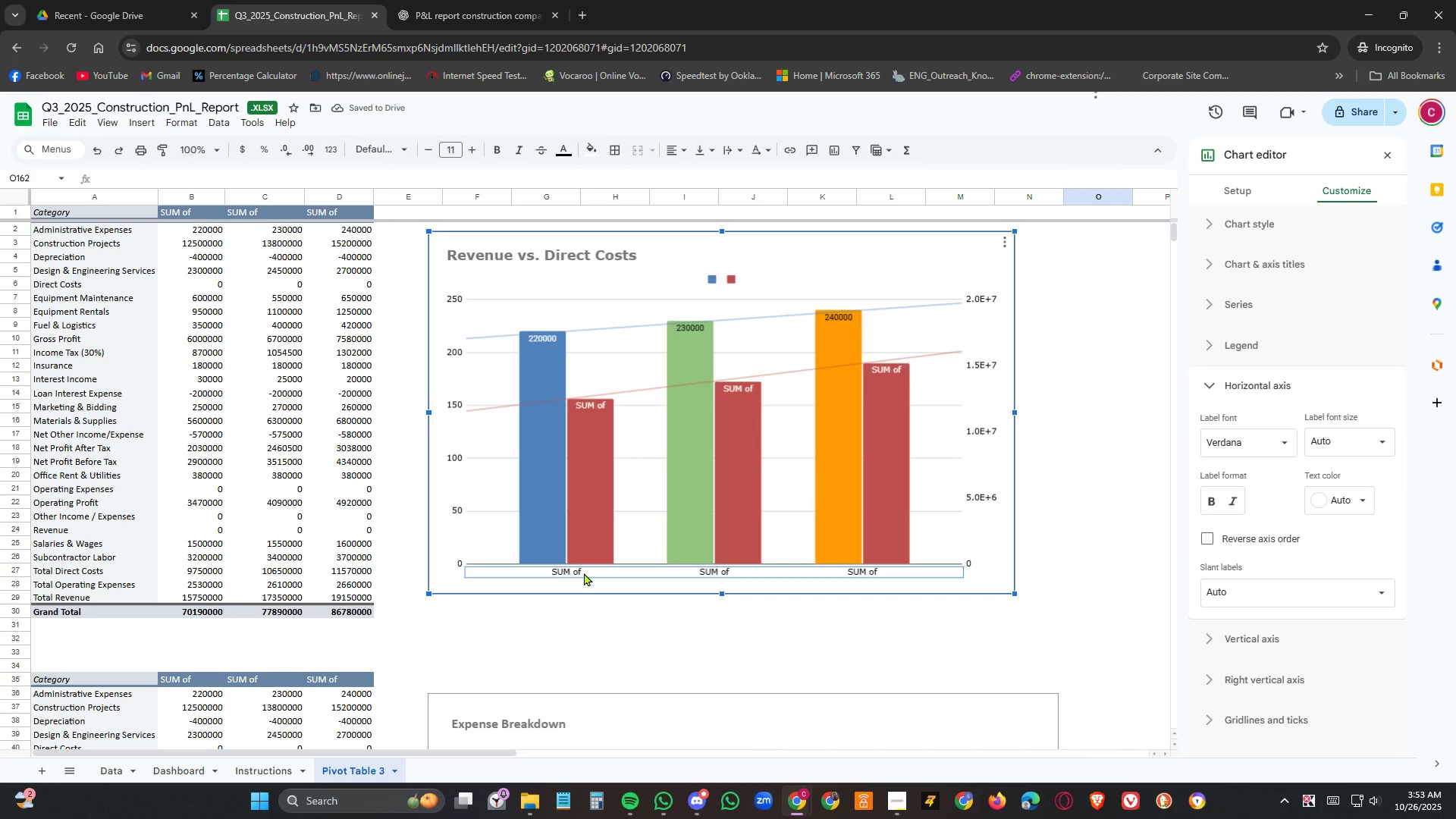 
double_click([584, 573])
 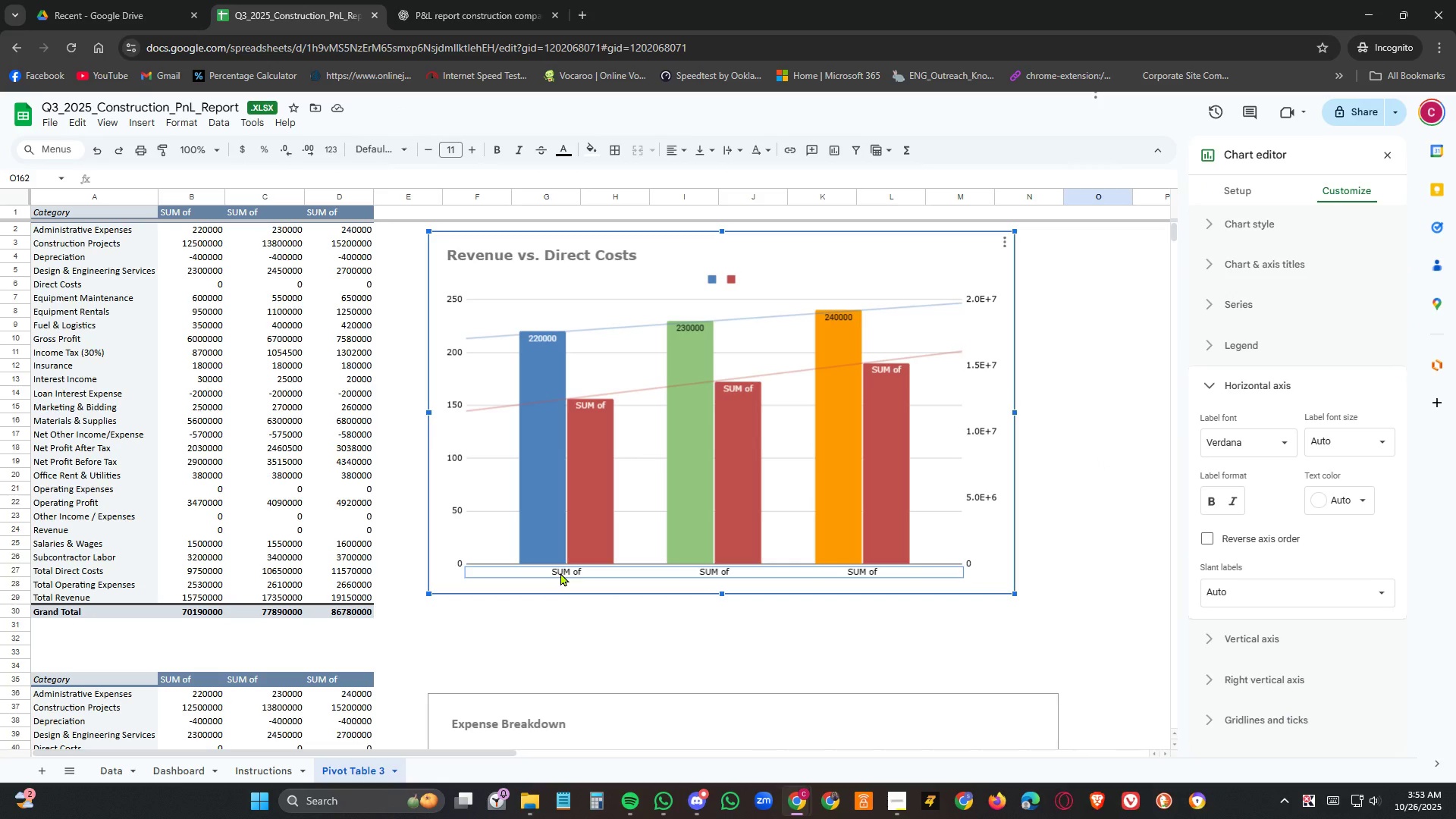 
left_click([560, 573])
 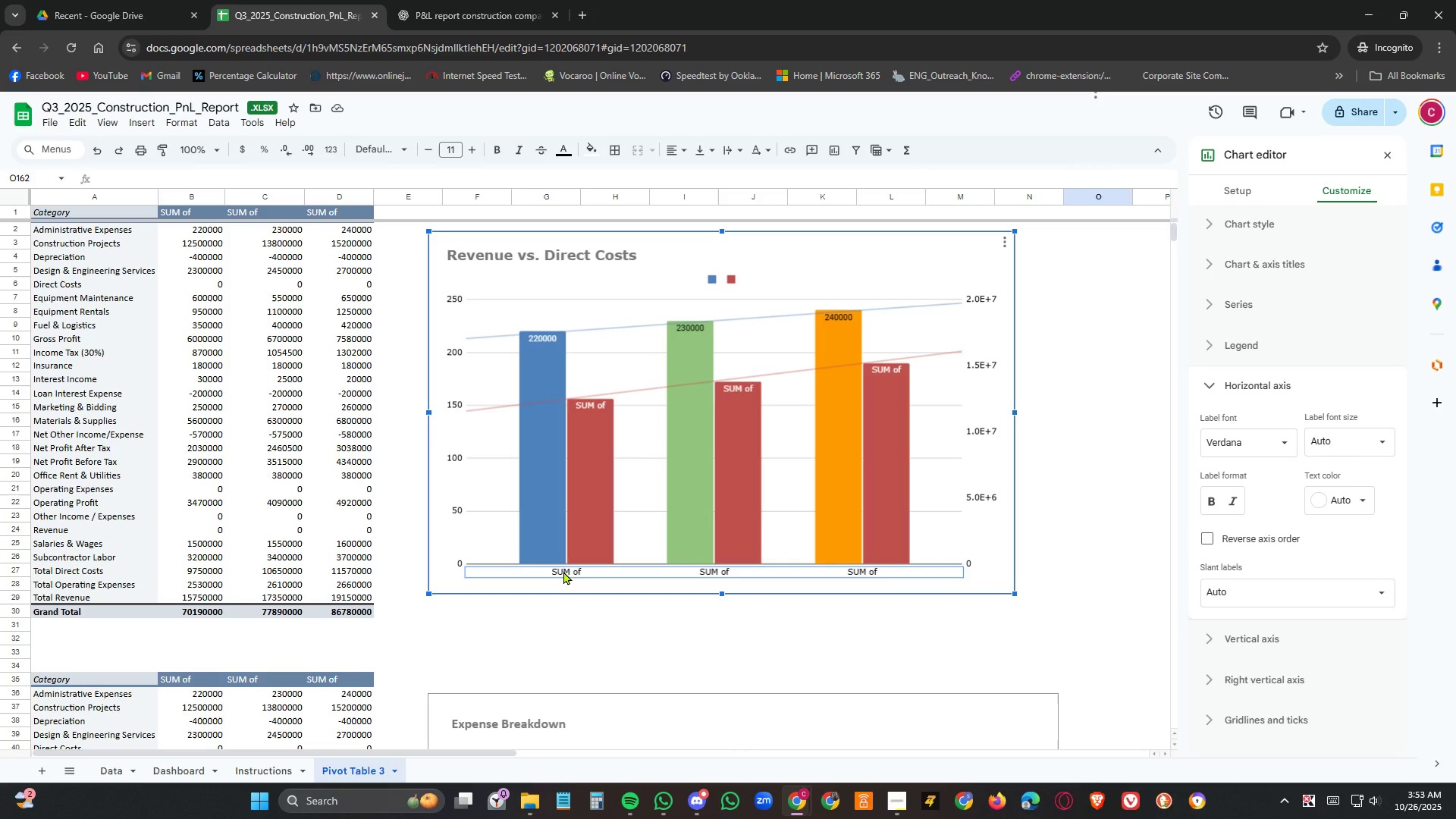 
wait(6.22)
 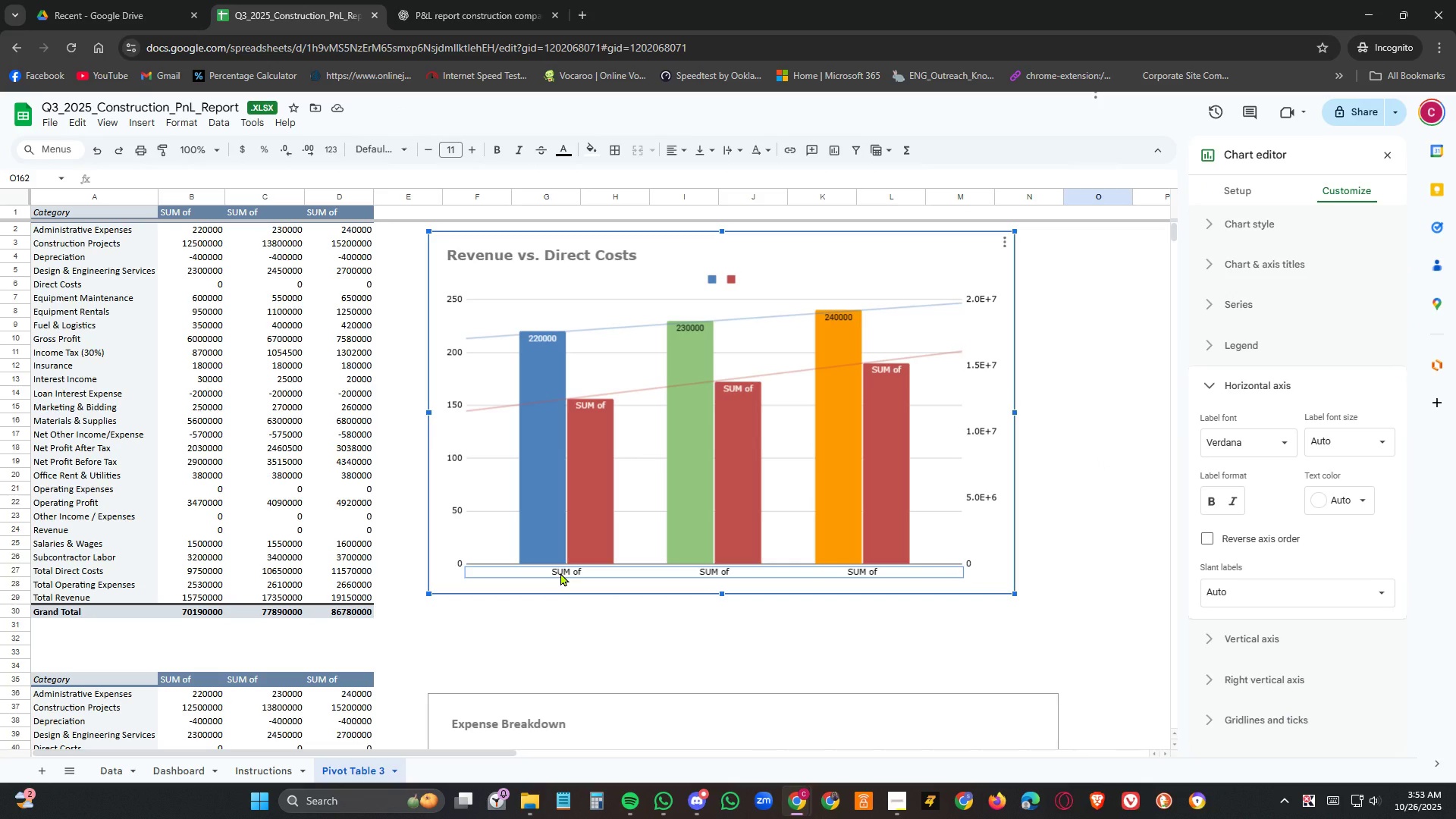 
key(Delete)
 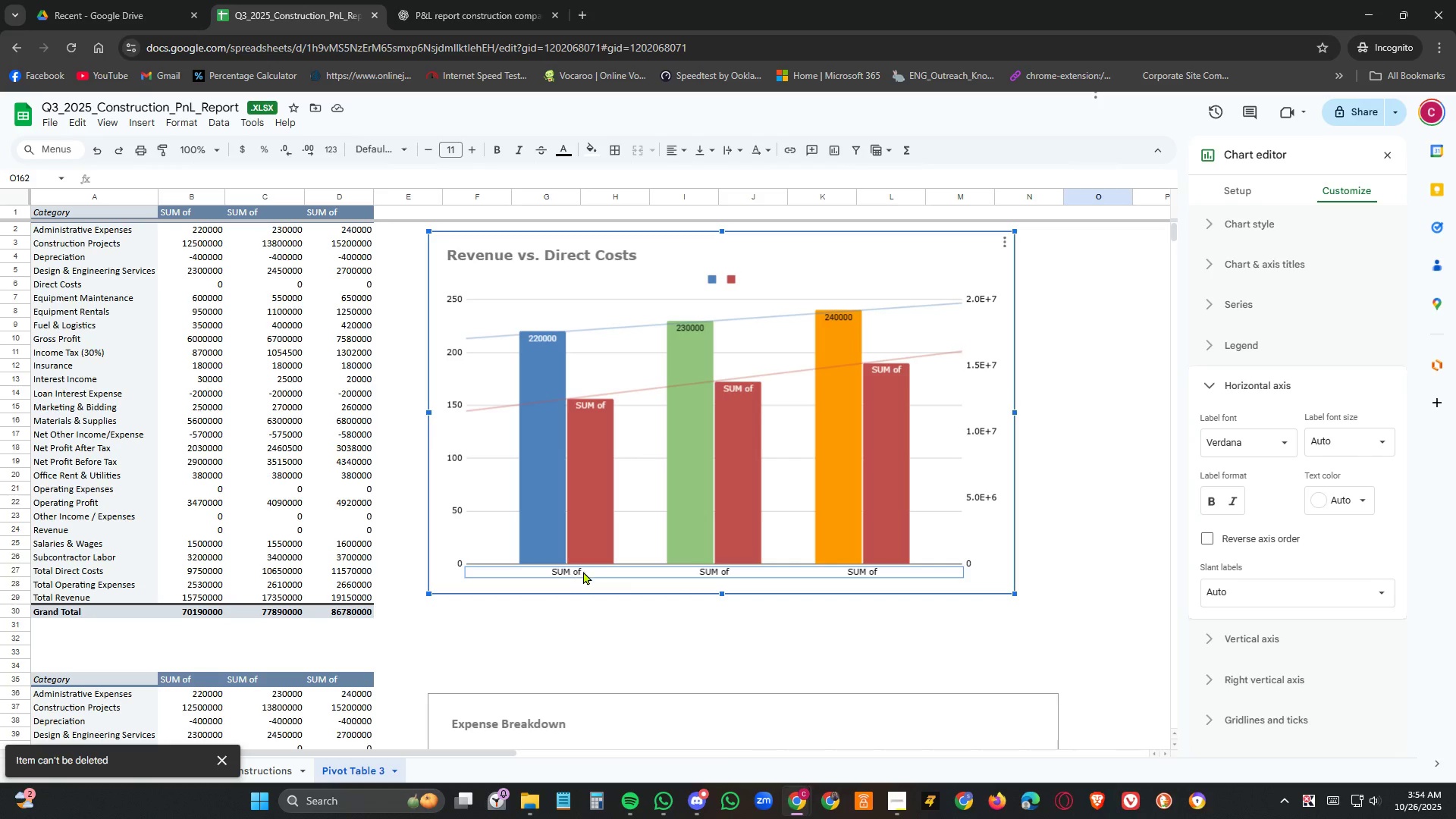 
double_click([587, 571])
 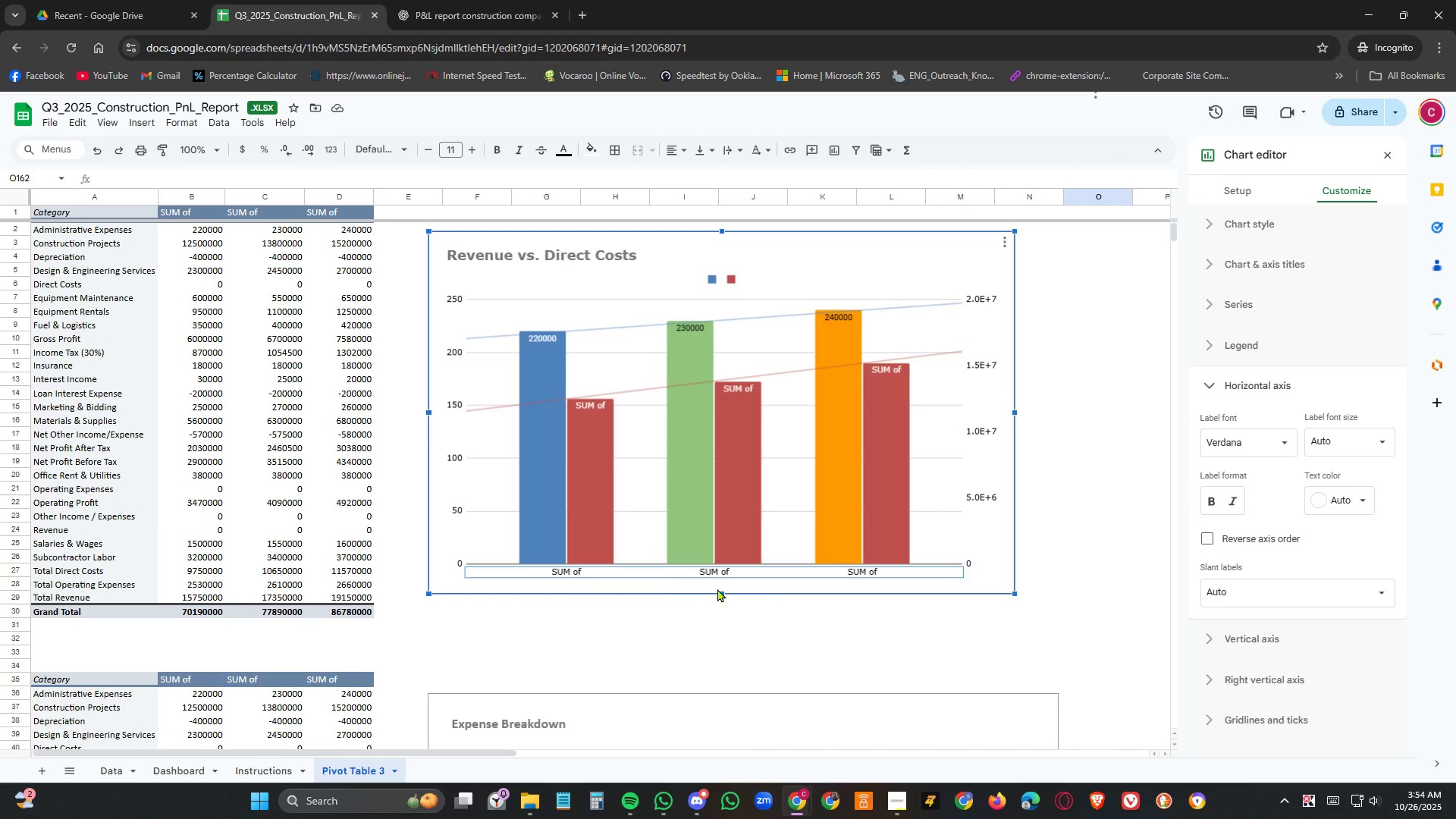 
double_click([644, 572])
 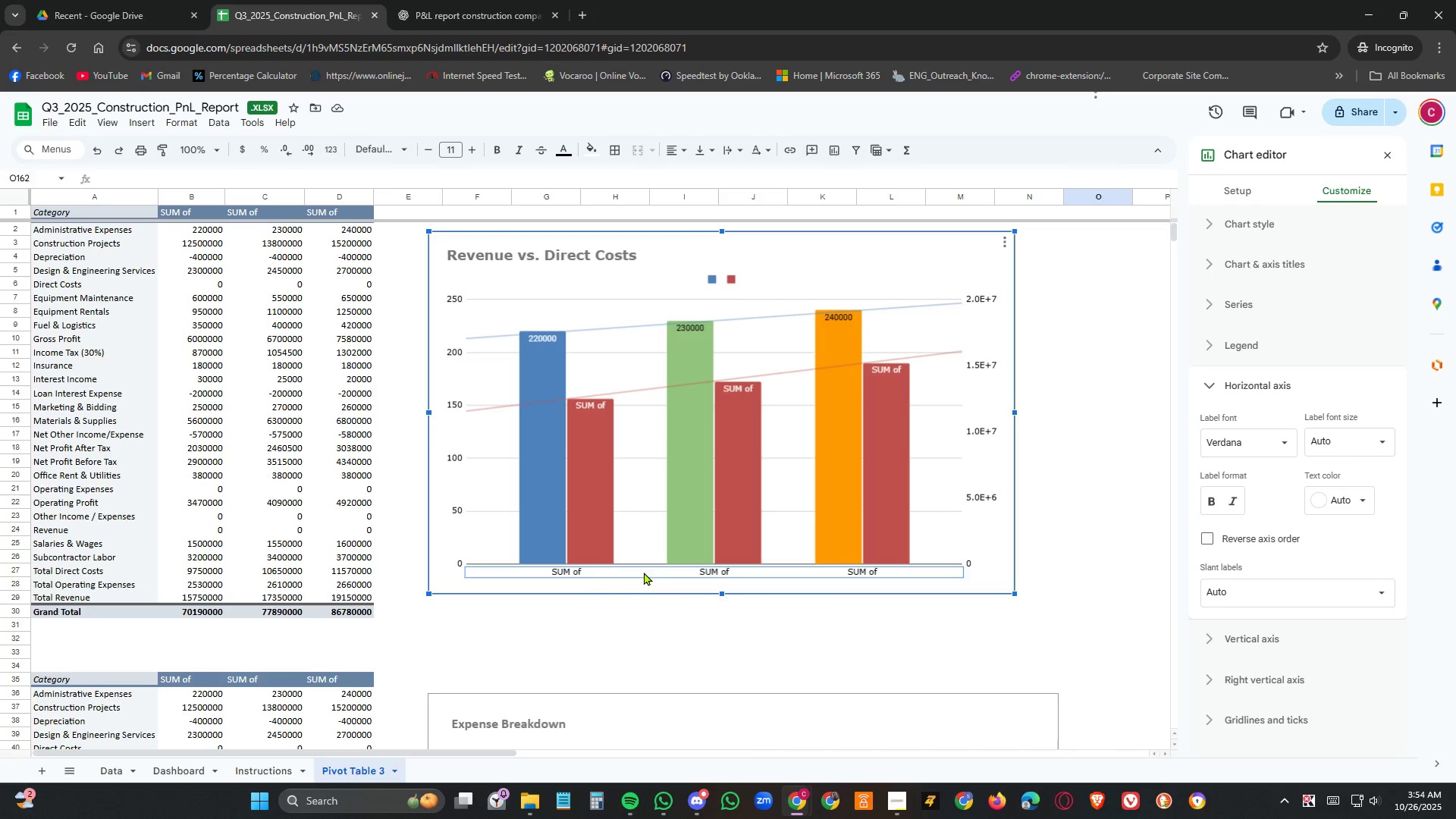 
triple_click([644, 572])
 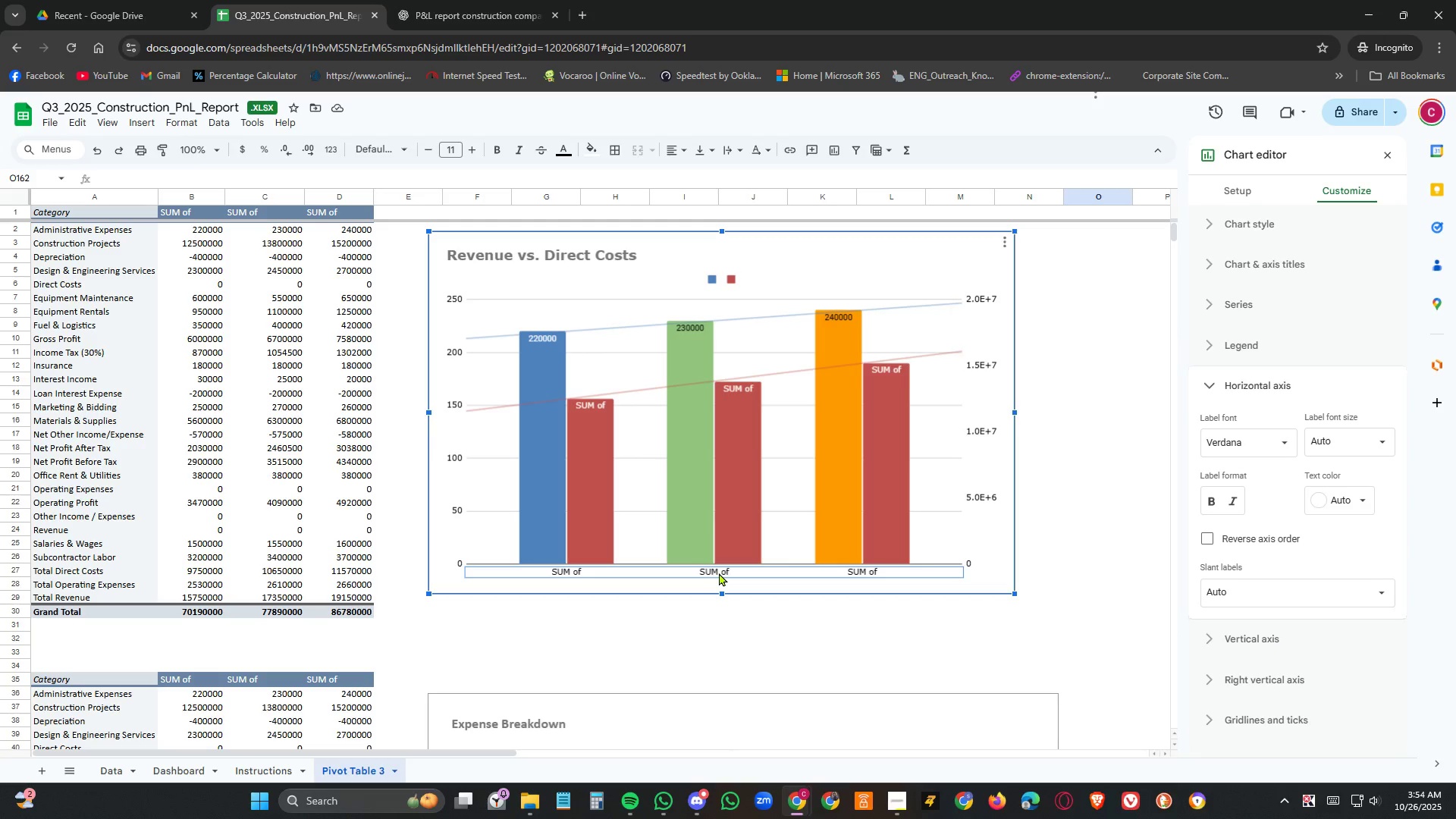 
double_click([719, 573])
 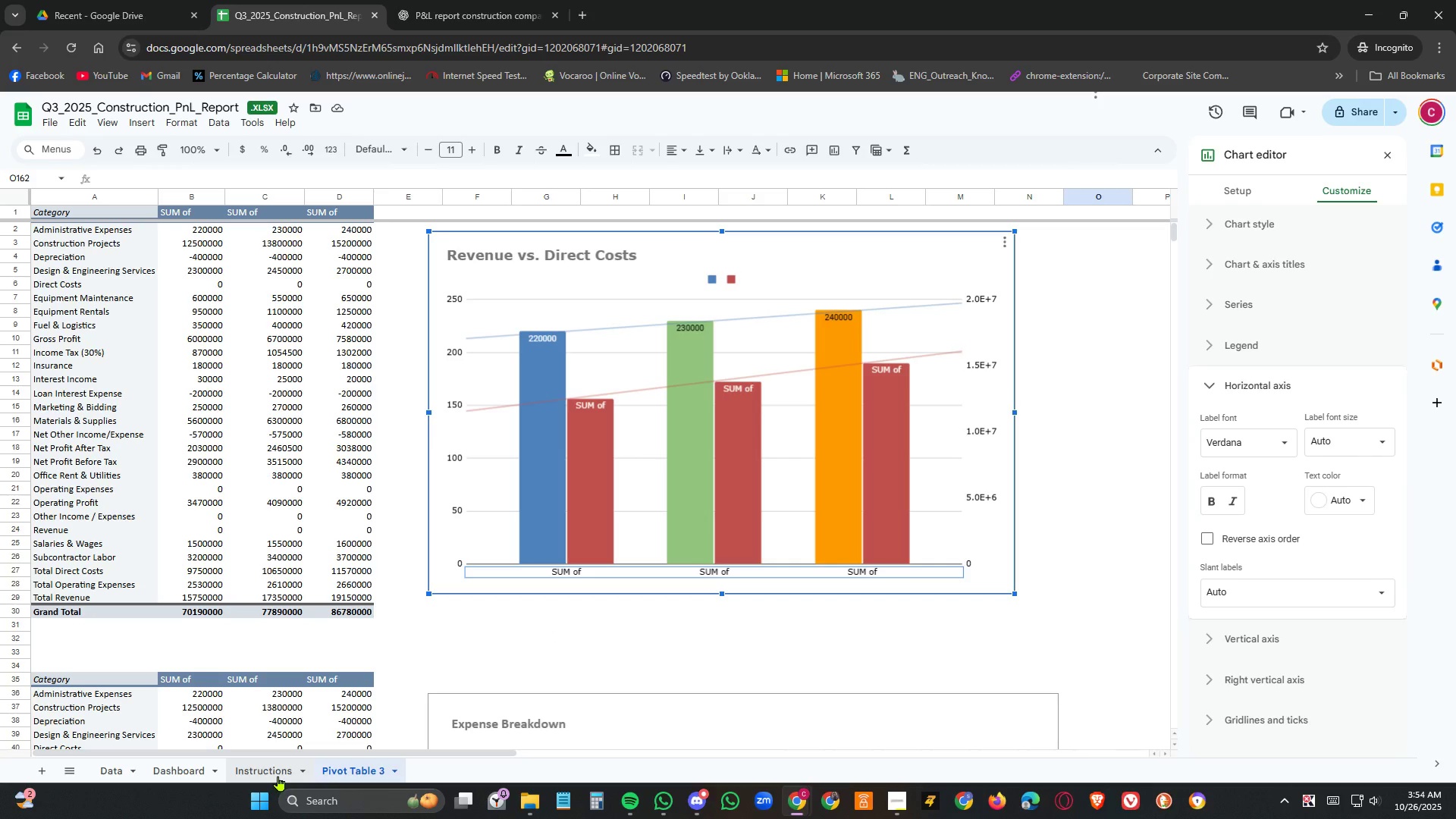 
left_click([278, 774])
 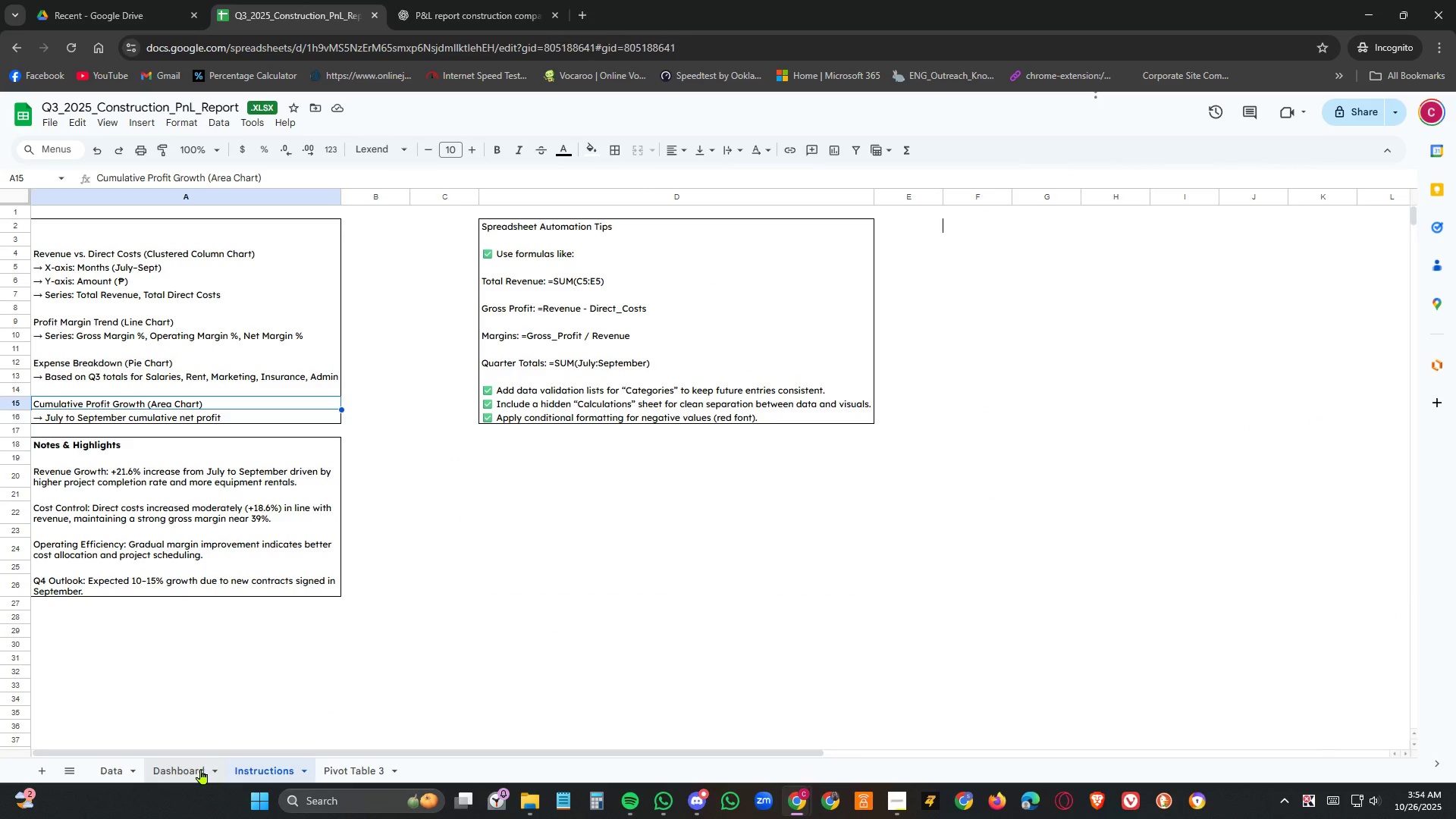 
left_click([201, 769])
 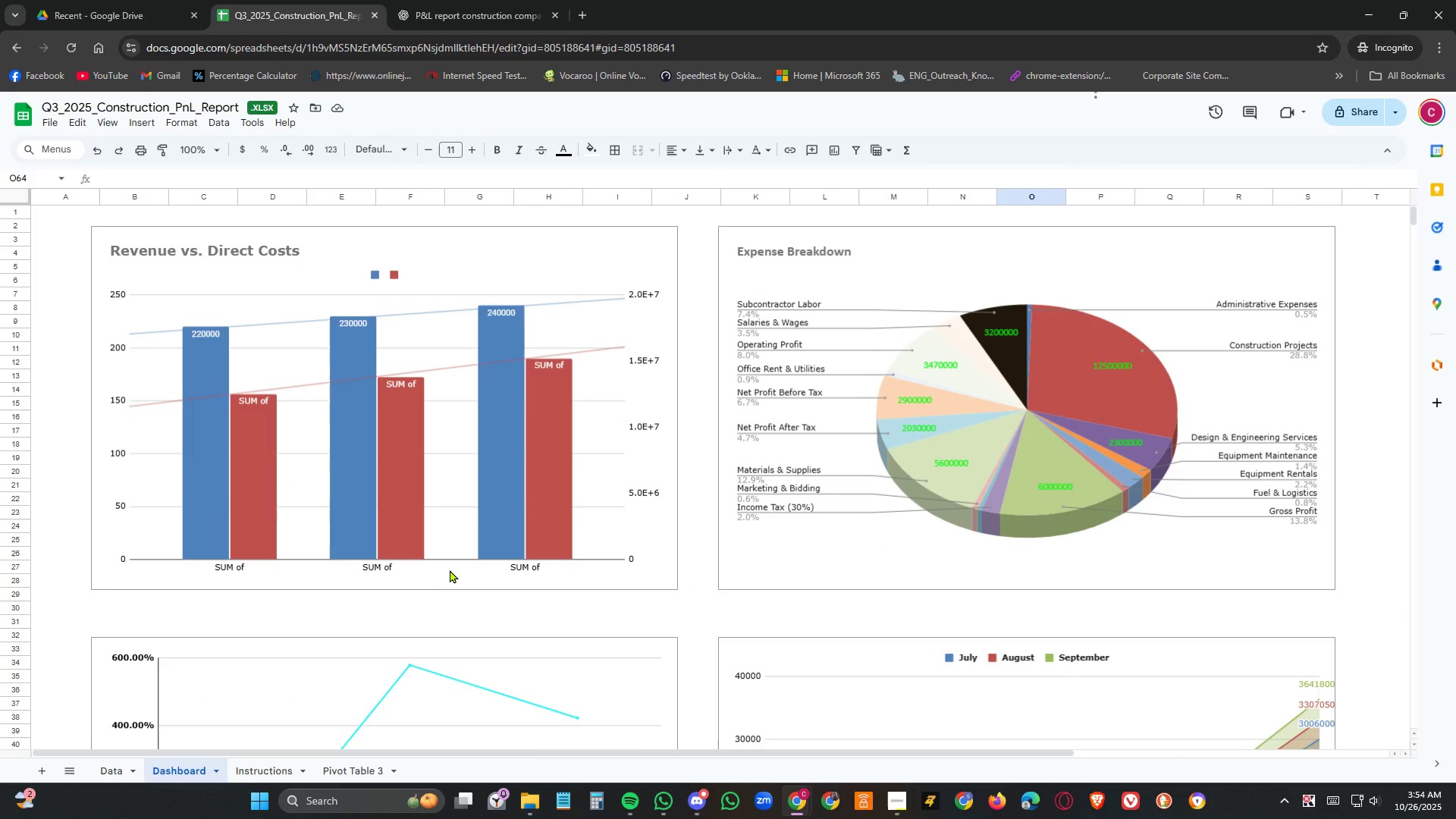 
left_click([450, 567])
 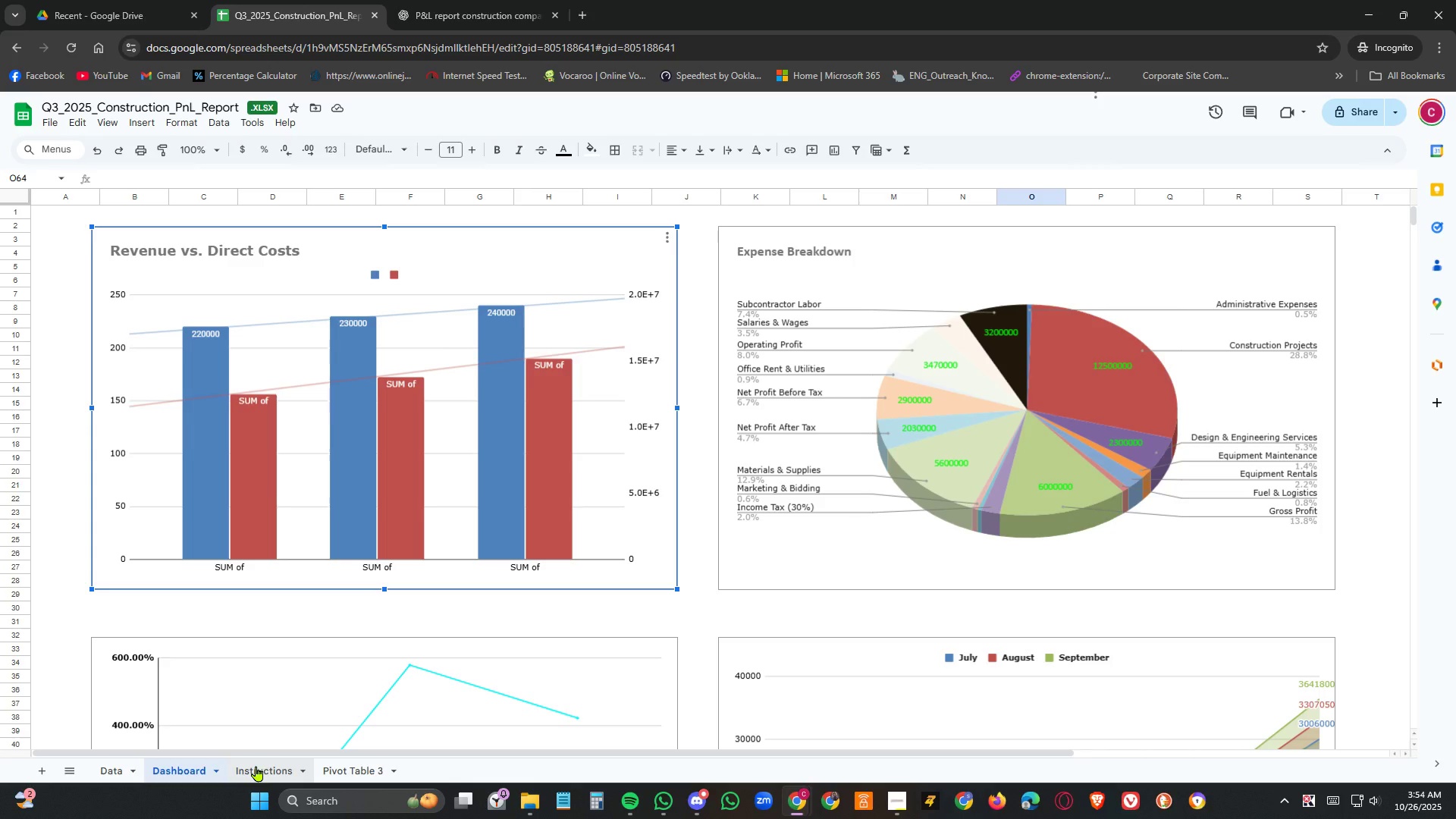 
left_click([347, 773])
 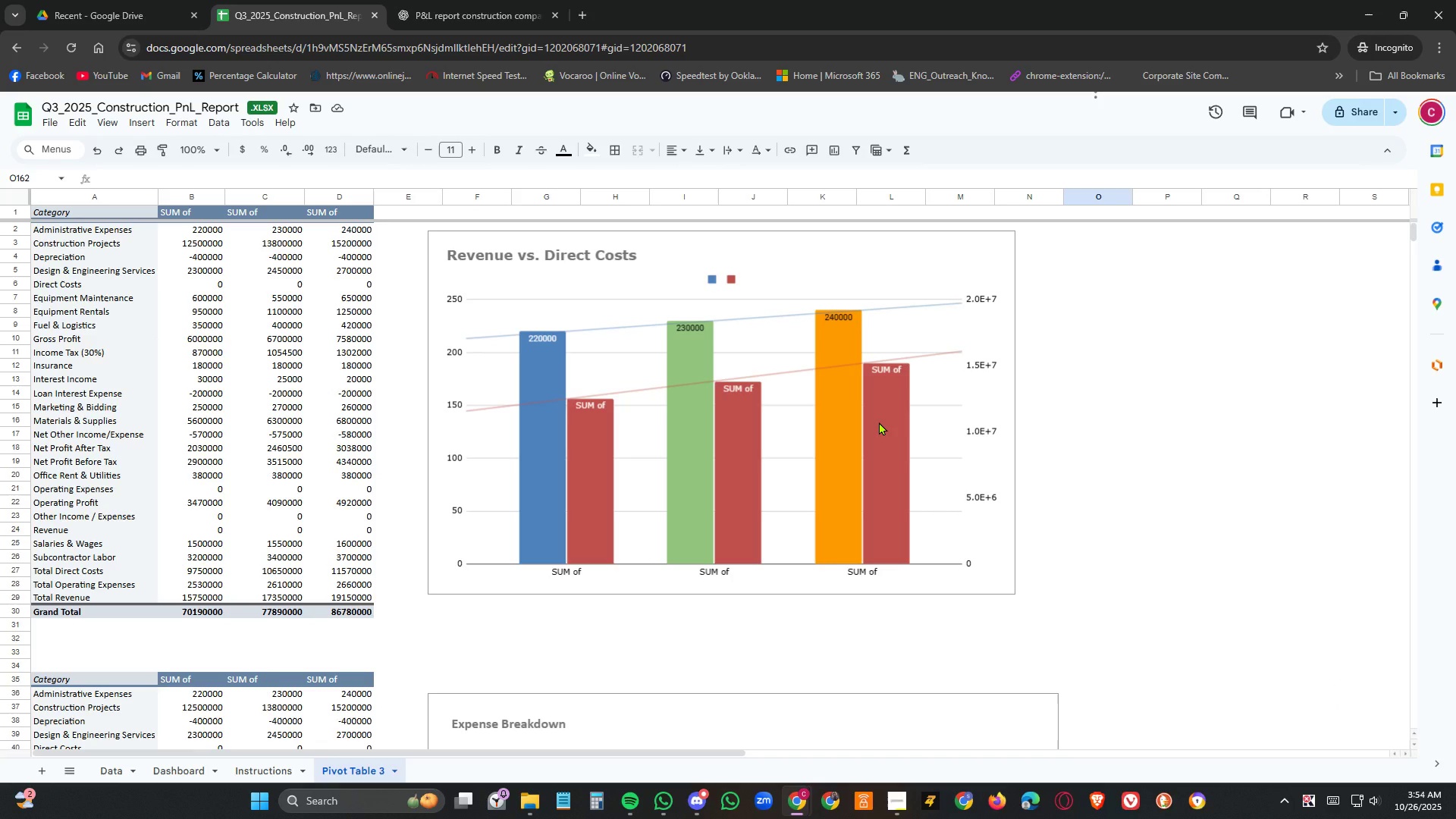 
left_click([879, 422])
 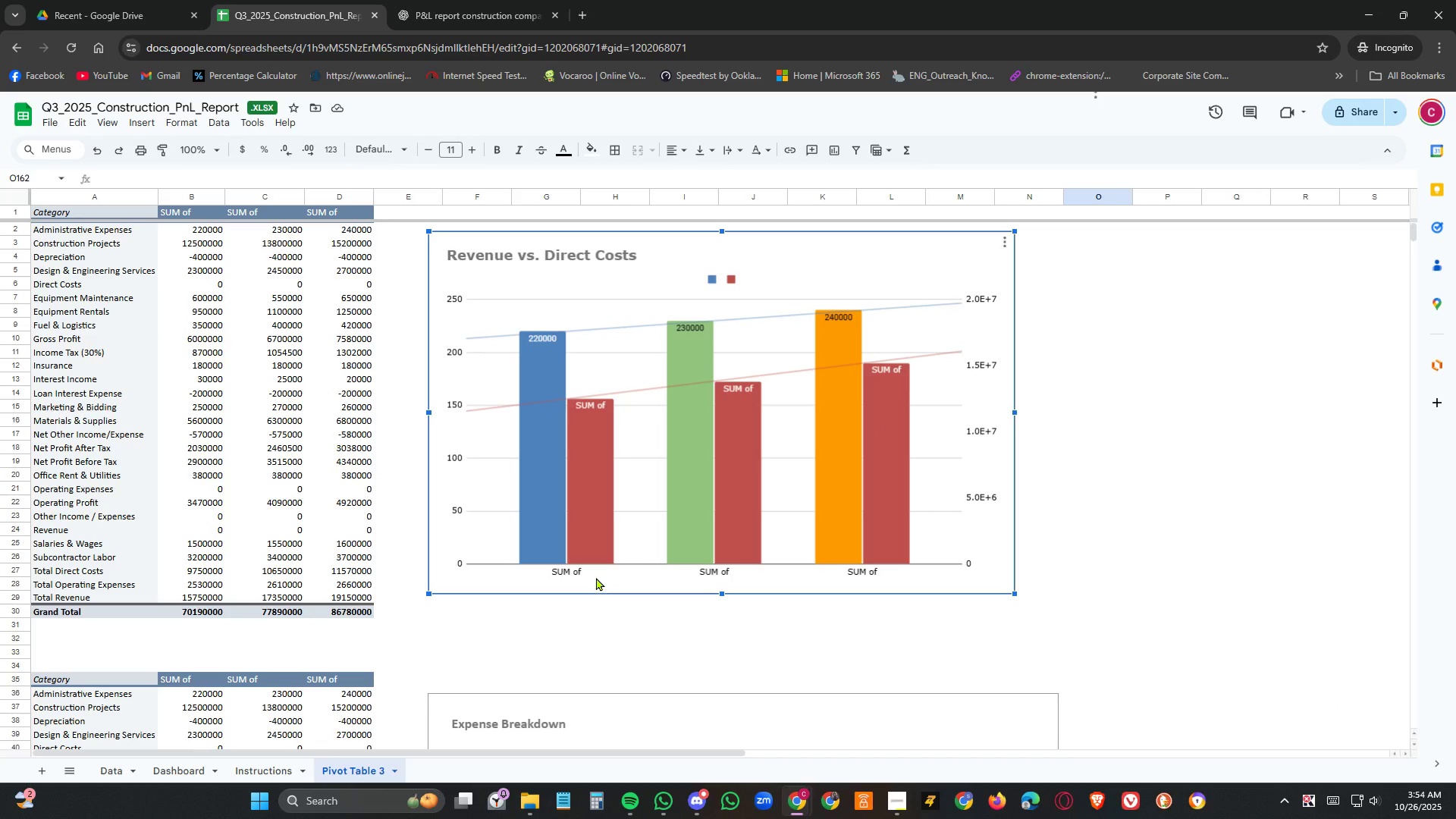 
left_click([596, 577])
 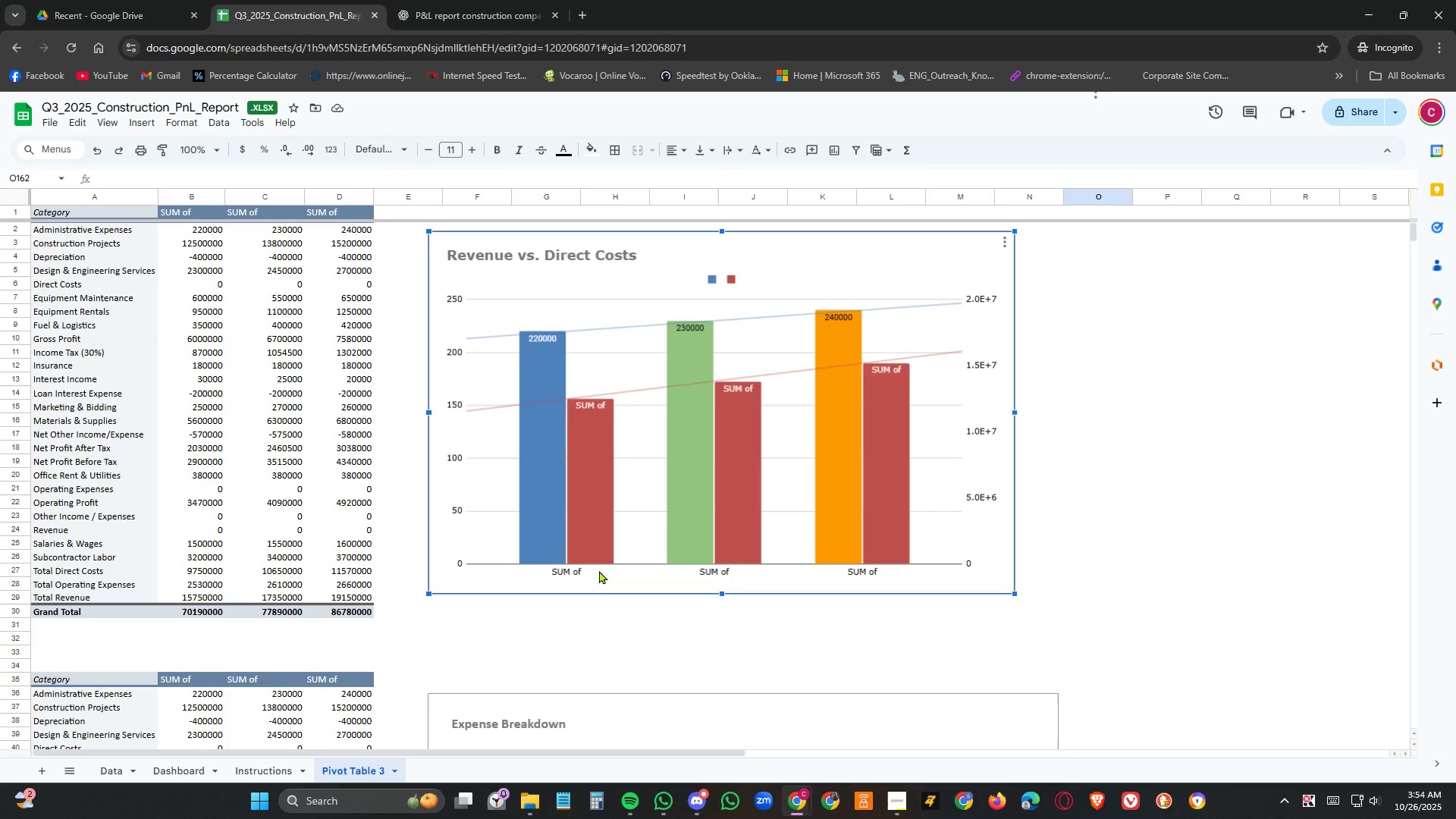 
double_click([599, 570])
 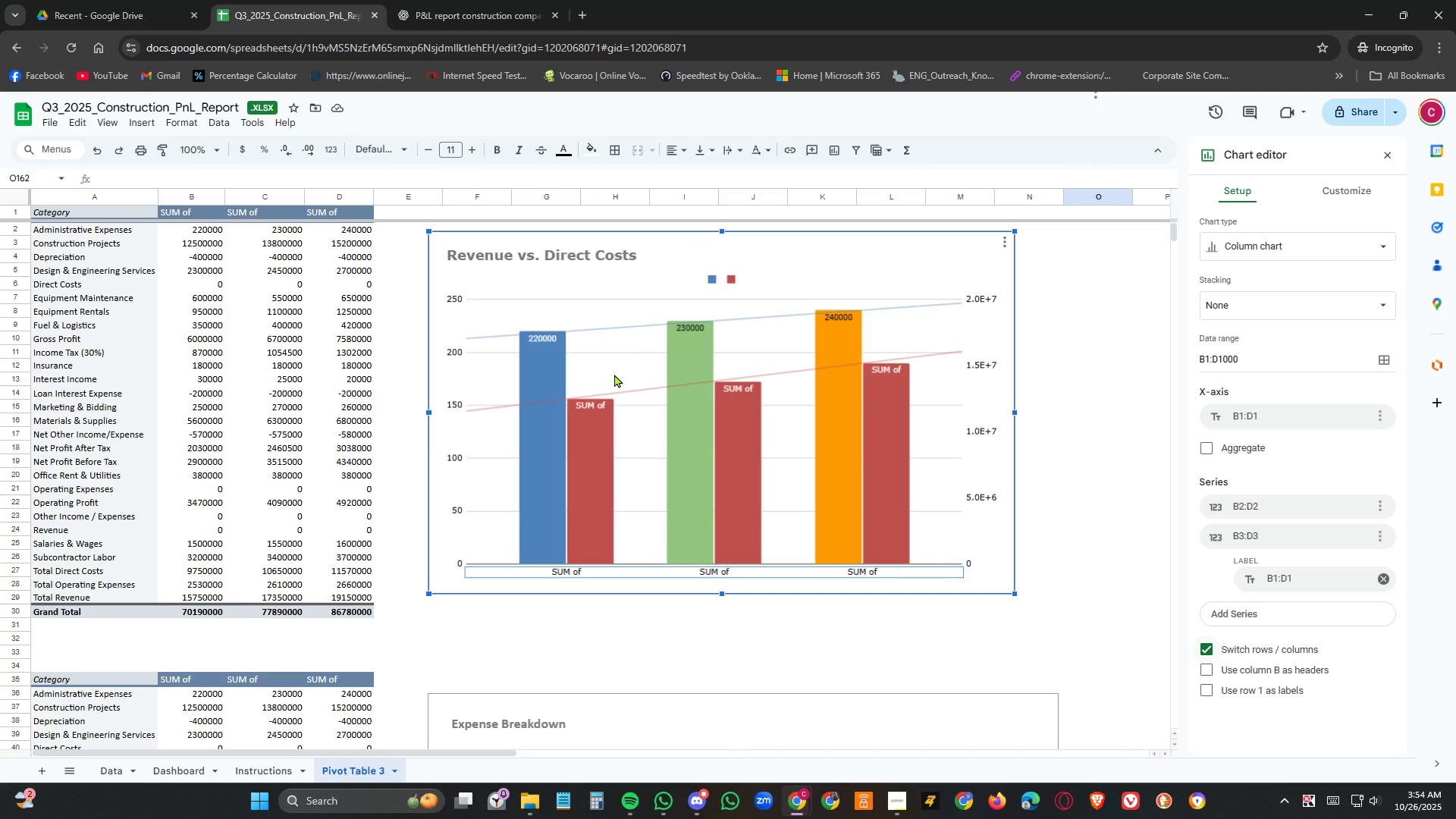 
wait(6.28)
 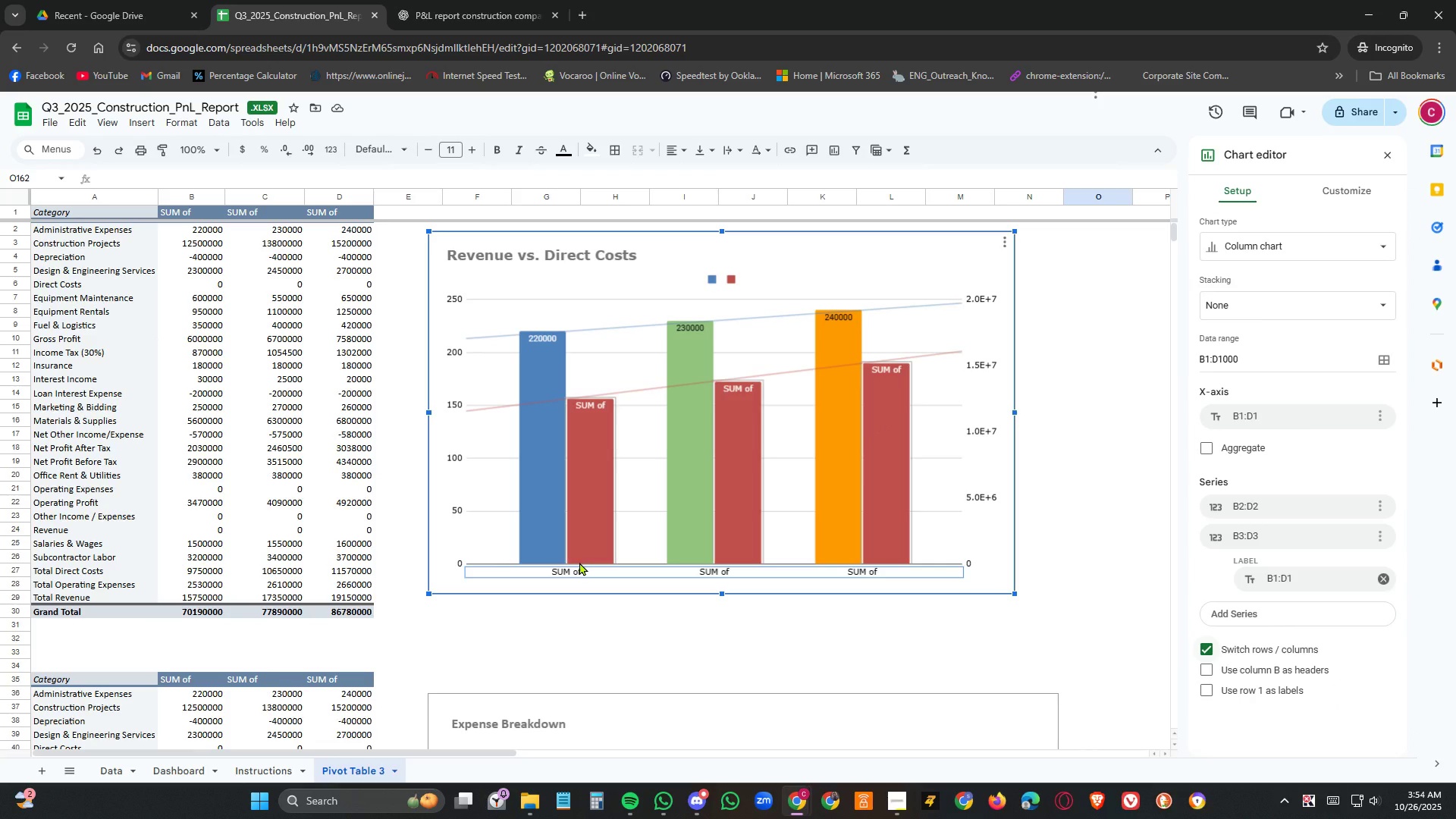 
left_click([1354, 186])
 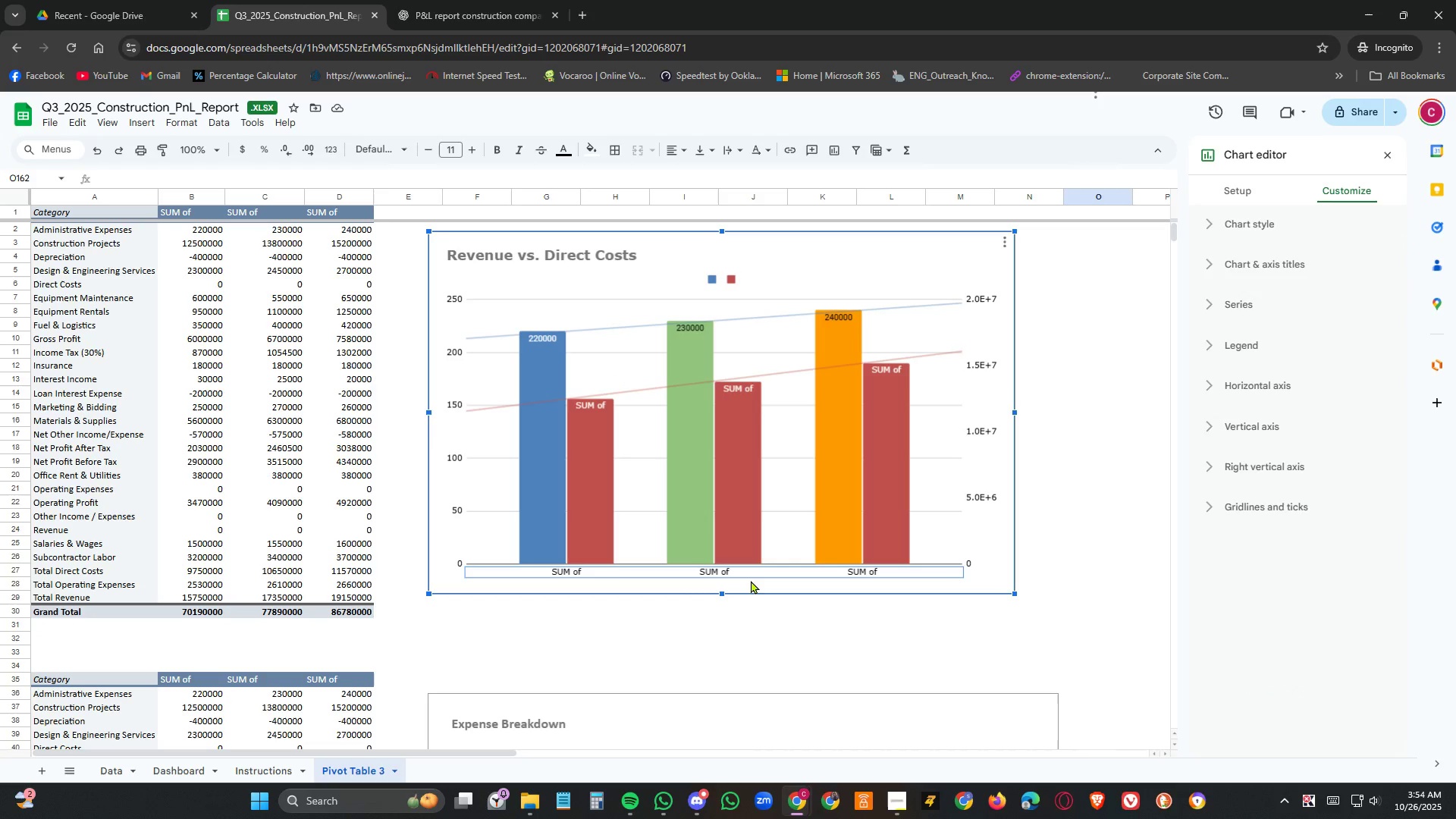 
left_click([759, 573])
 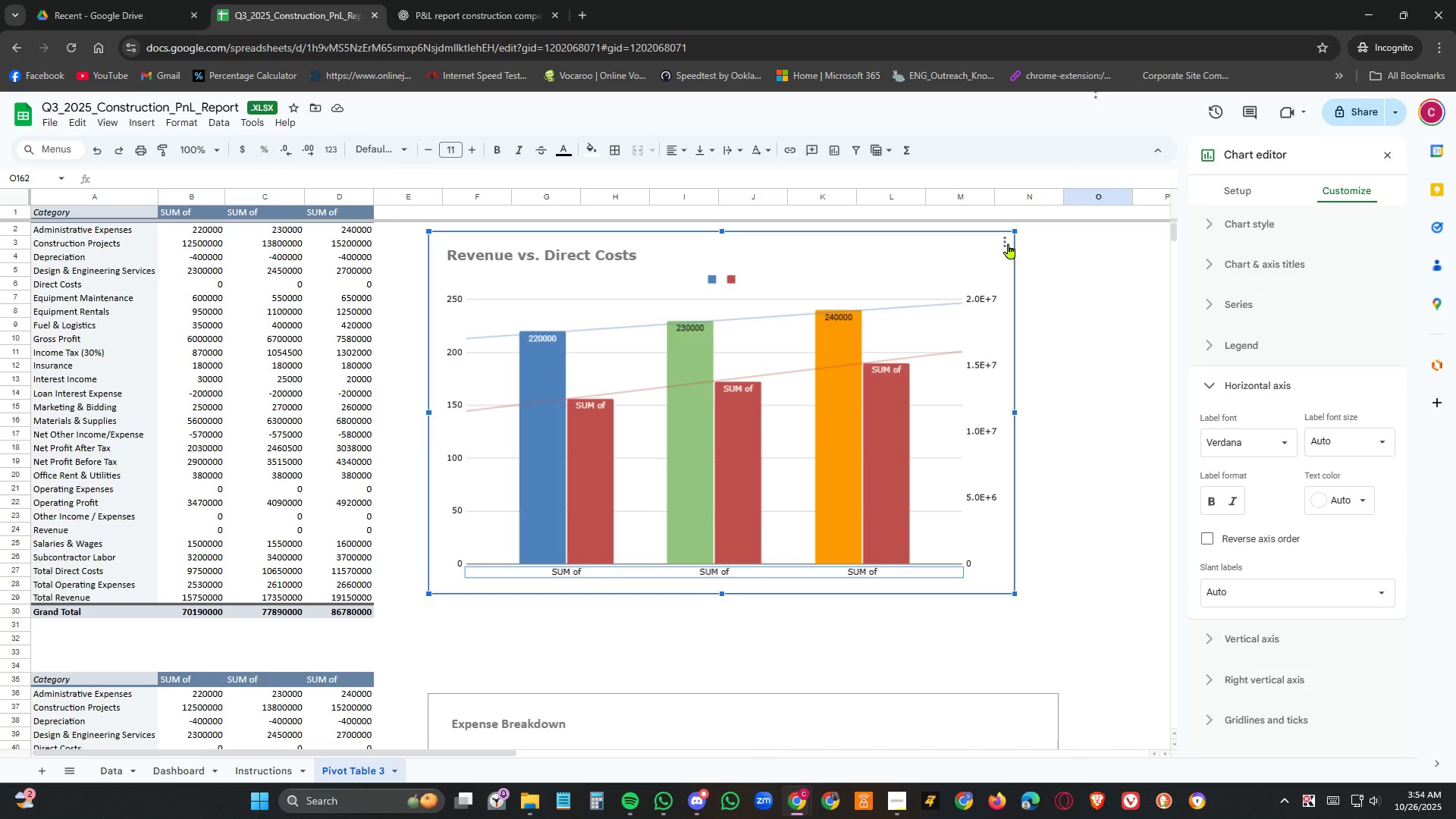 
left_click([1009, 243])
 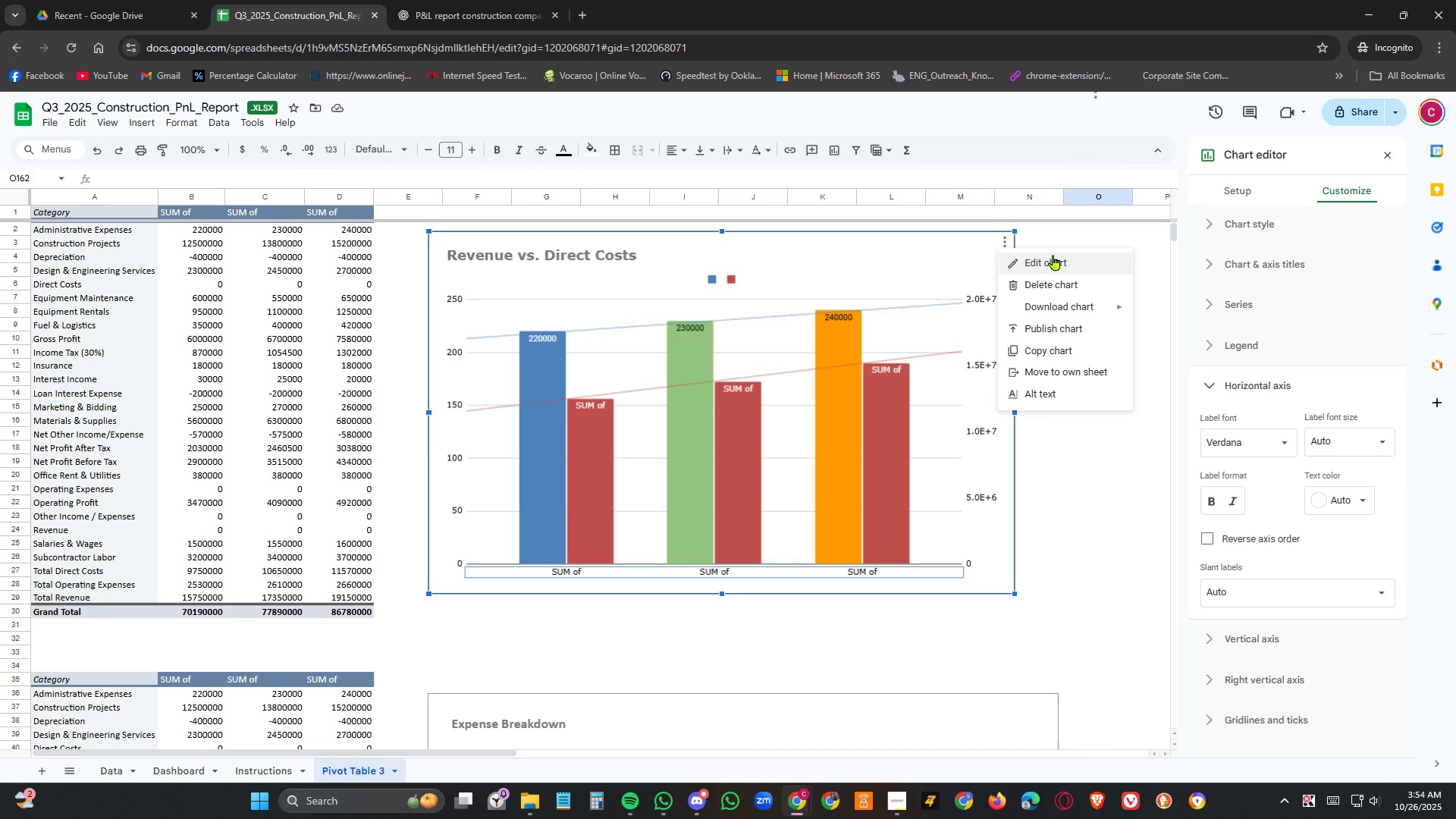 
left_click([1053, 255])
 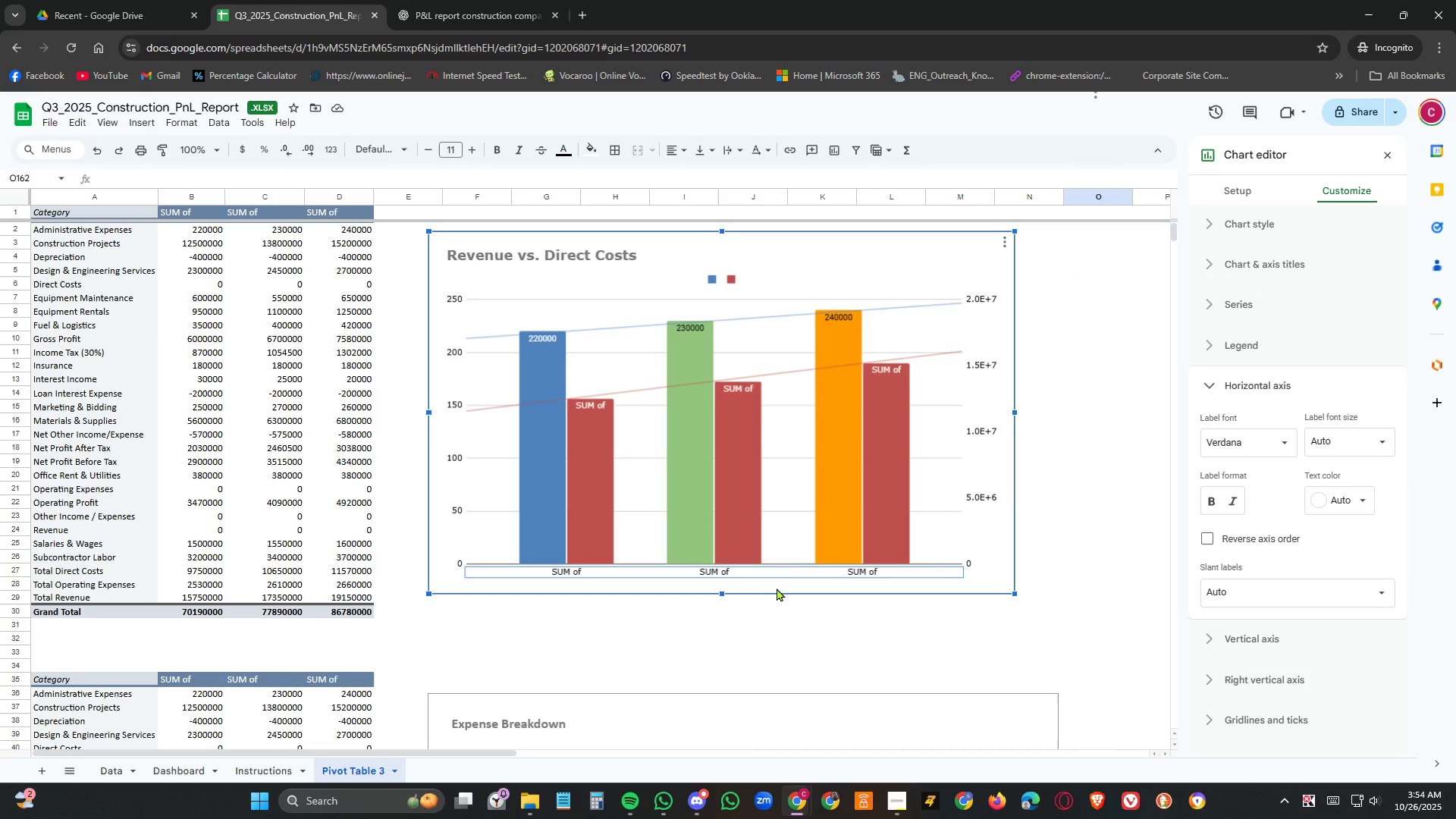 
left_click([787, 573])
 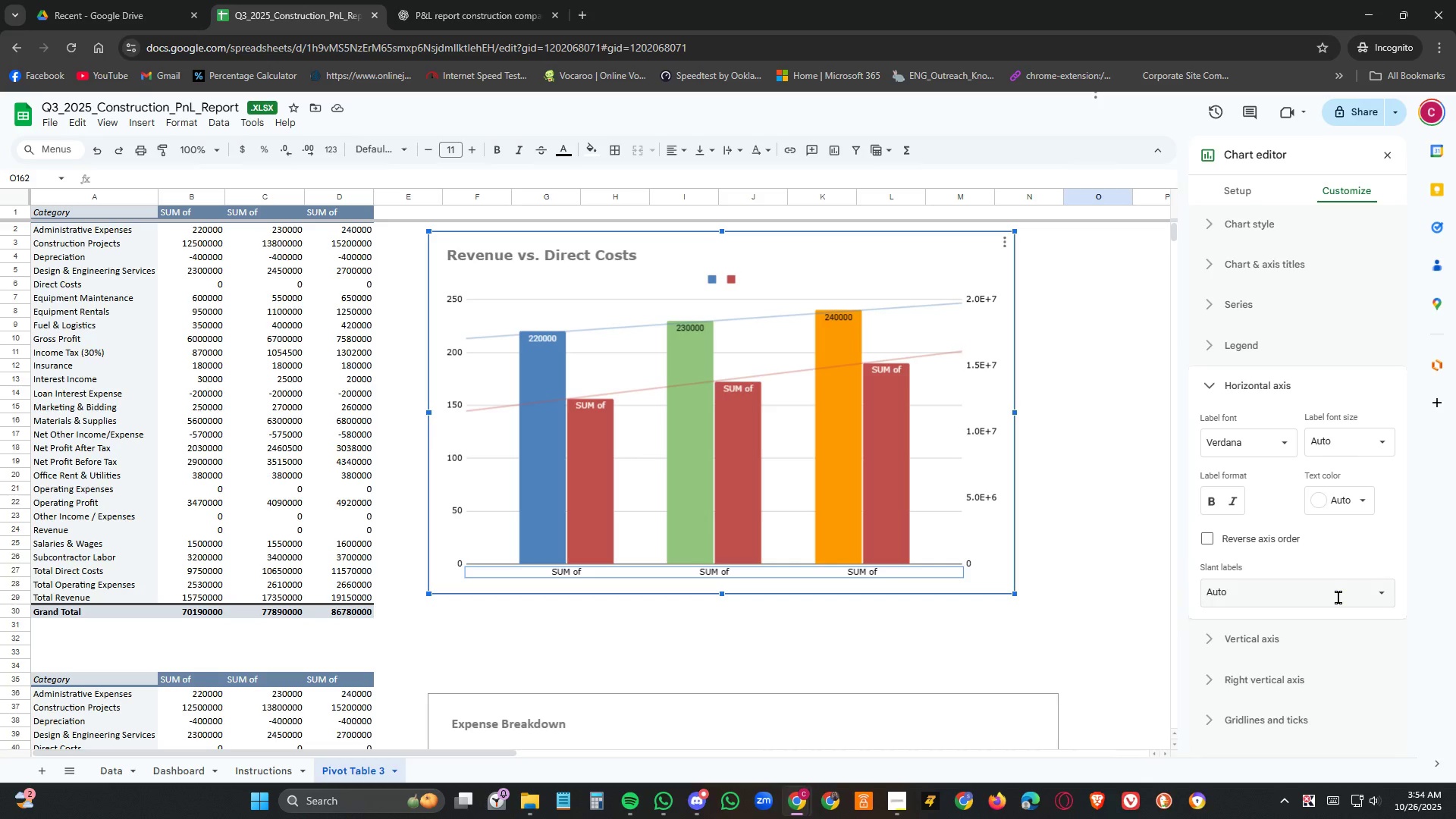 
left_click([1389, 597])
 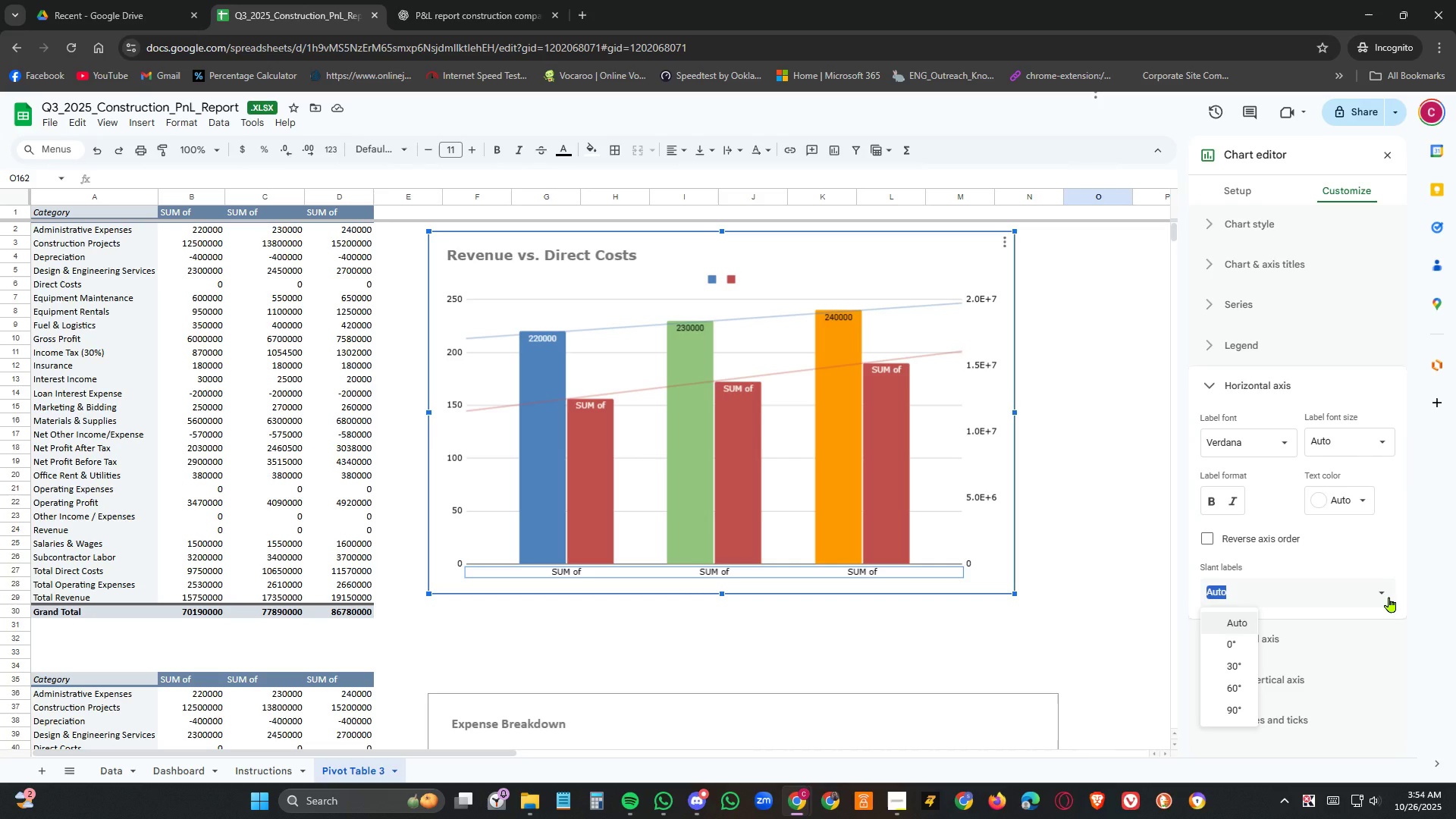 
left_click([1389, 597])
 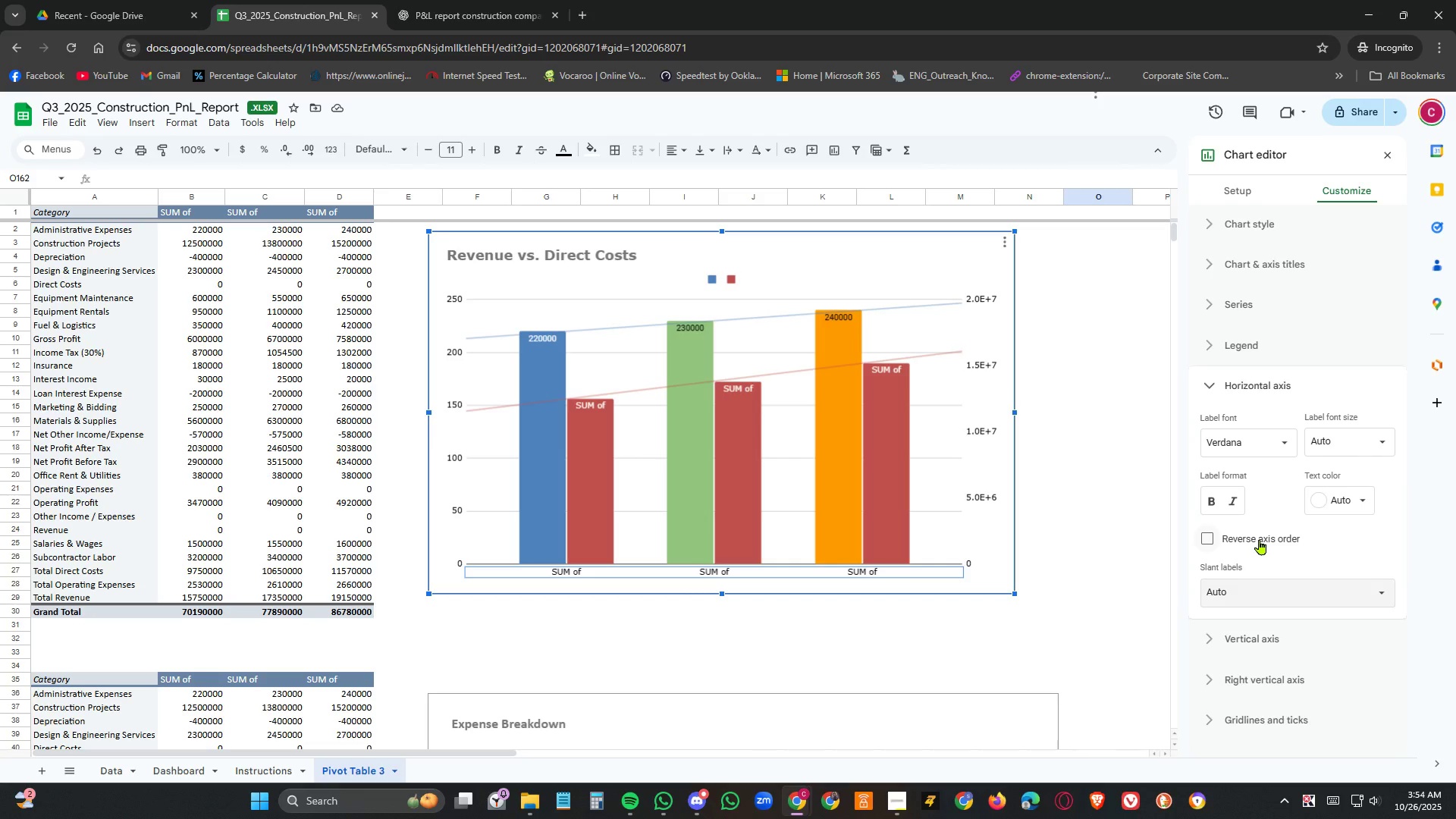 
left_click([1260, 538])
 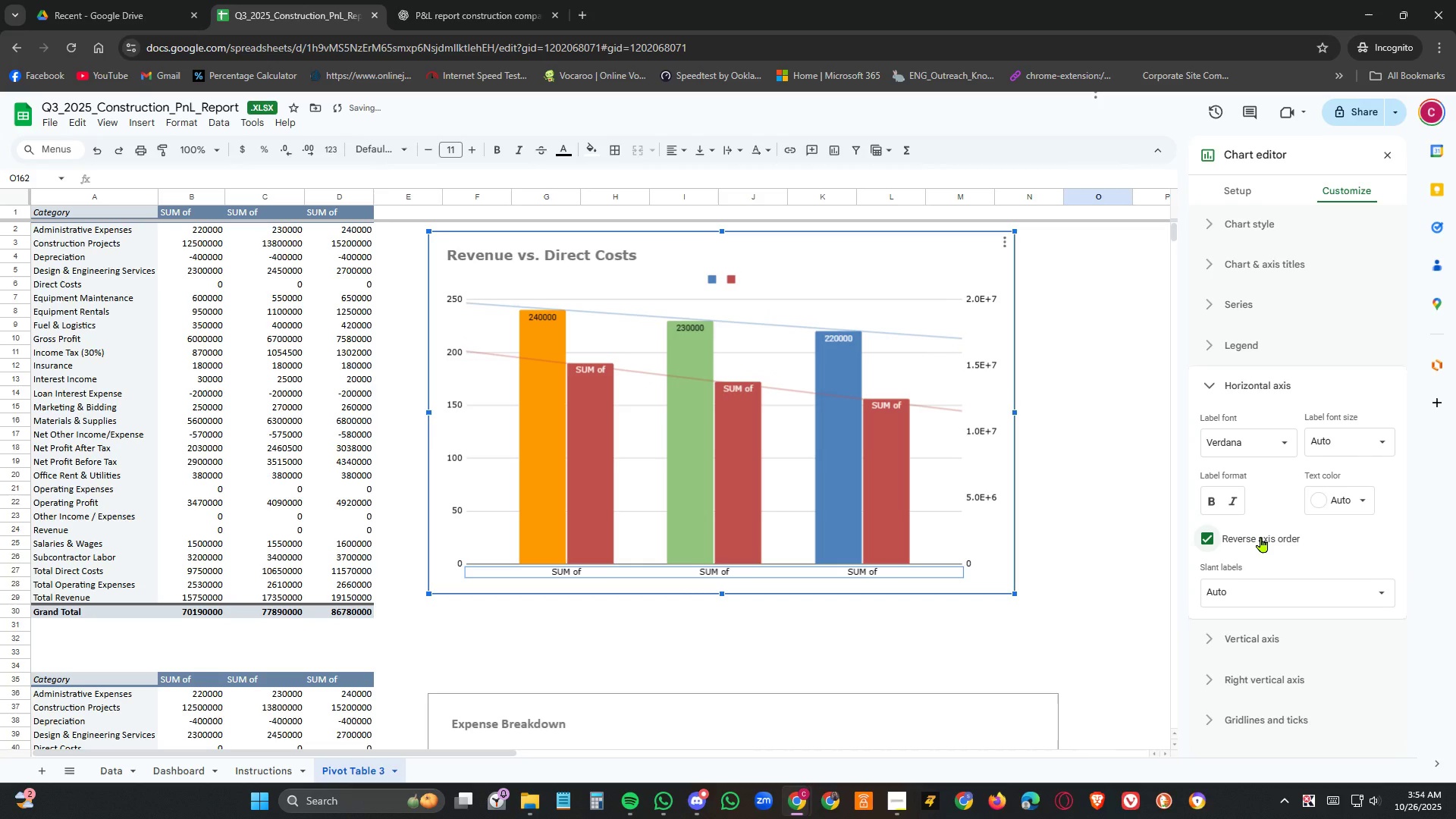 
left_click([1261, 537])
 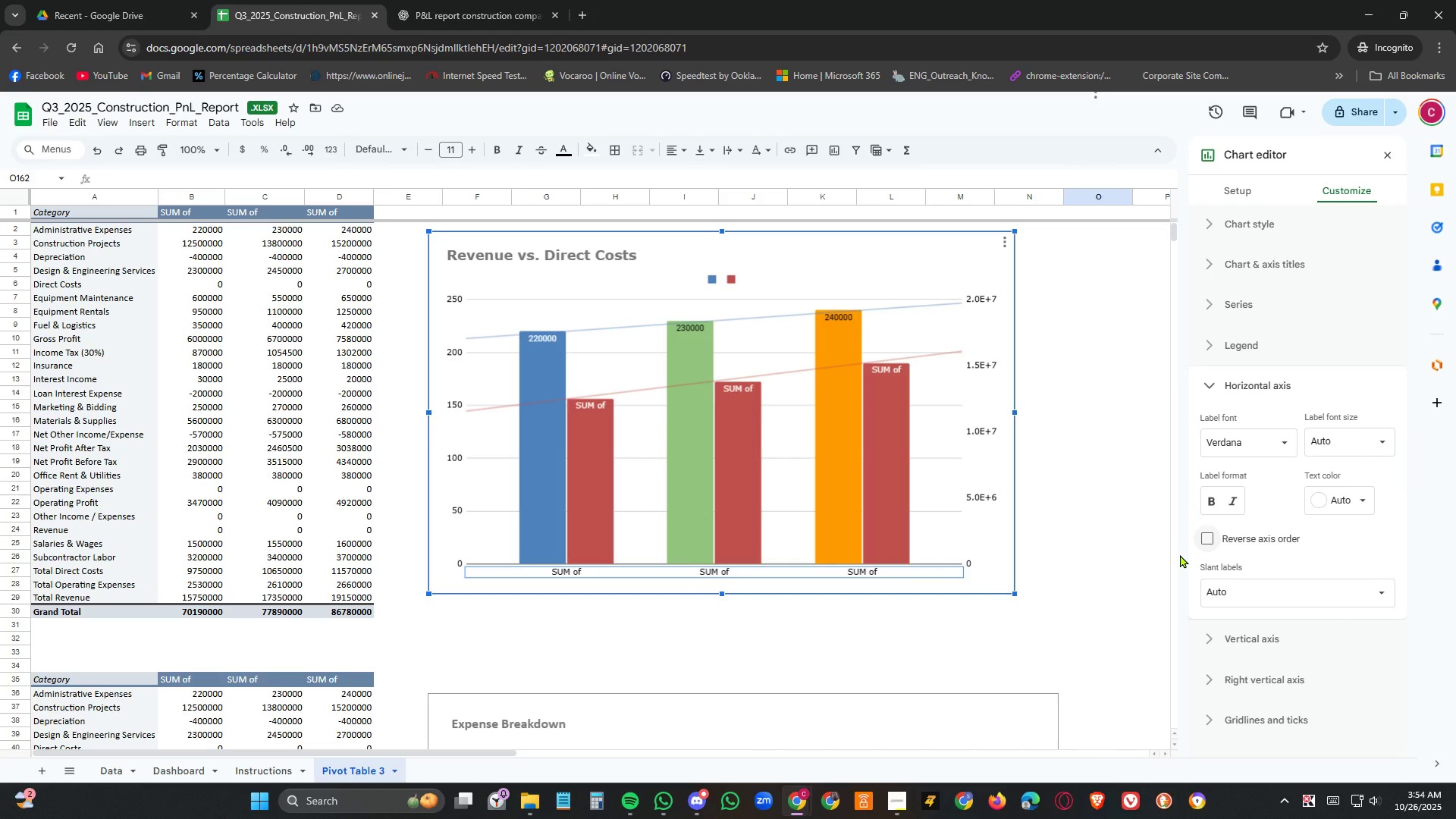 
wait(7.3)
 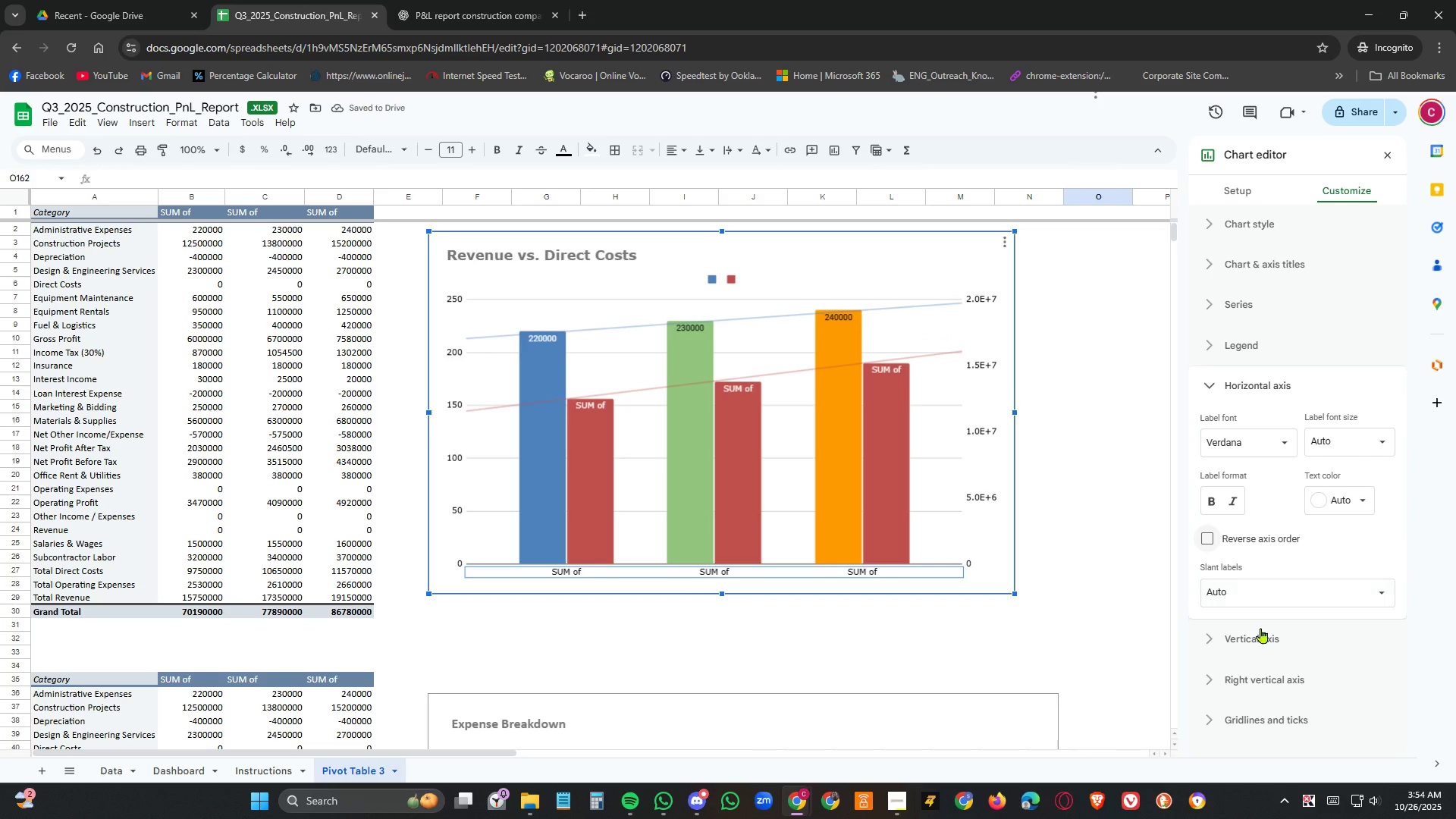 
left_click([887, 572])
 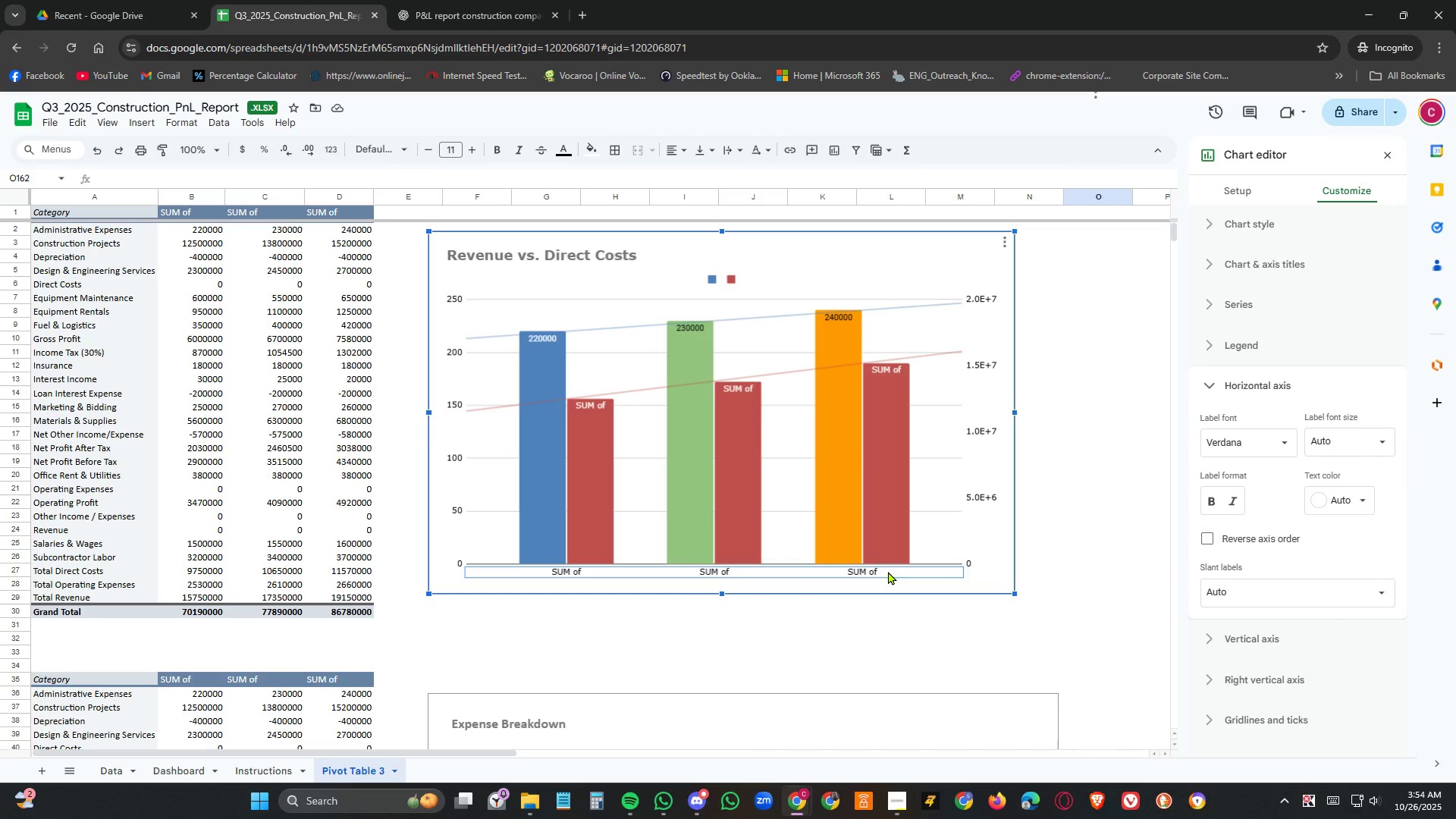 
right_click([888, 571])
 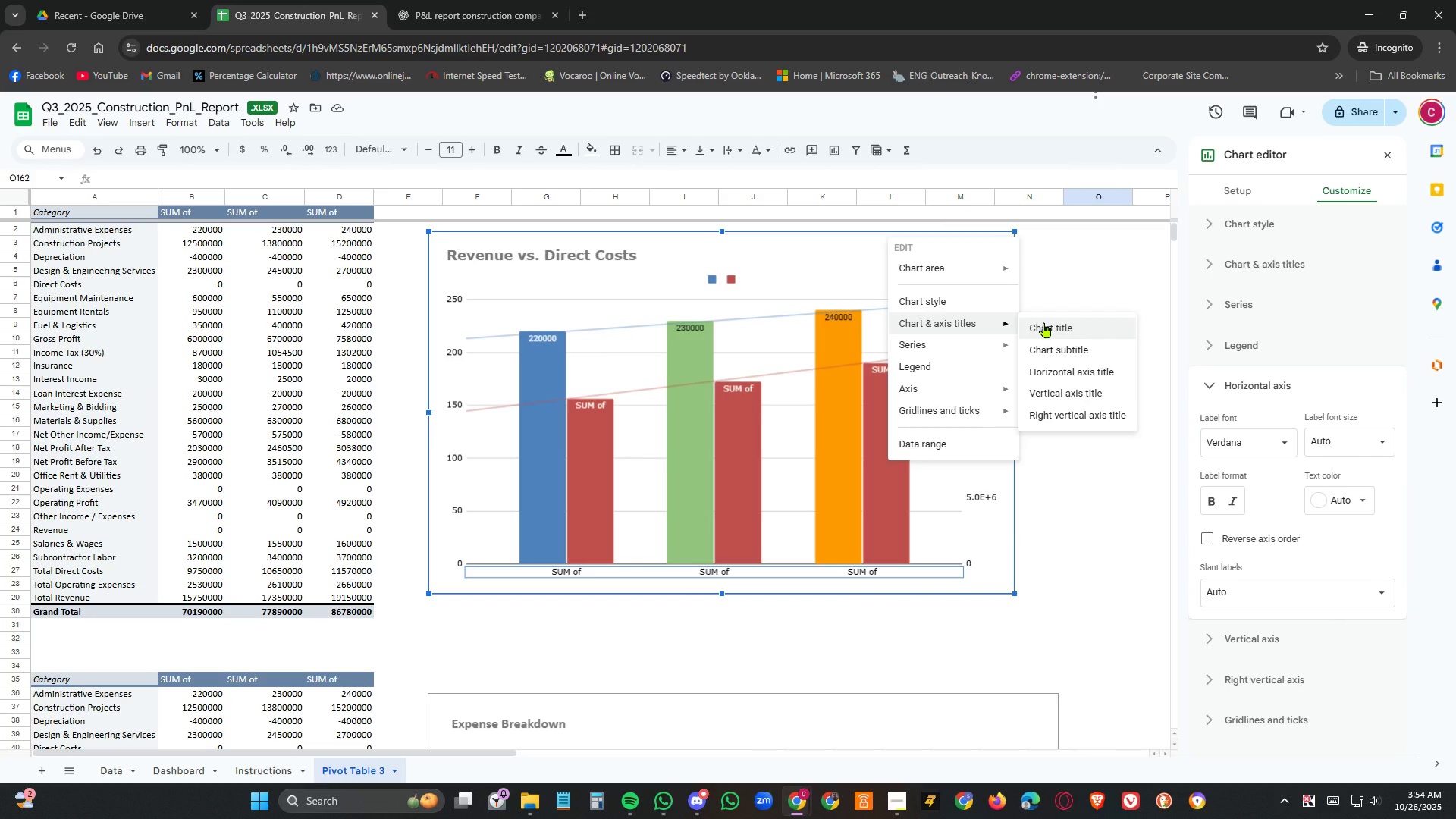 
wait(7.98)
 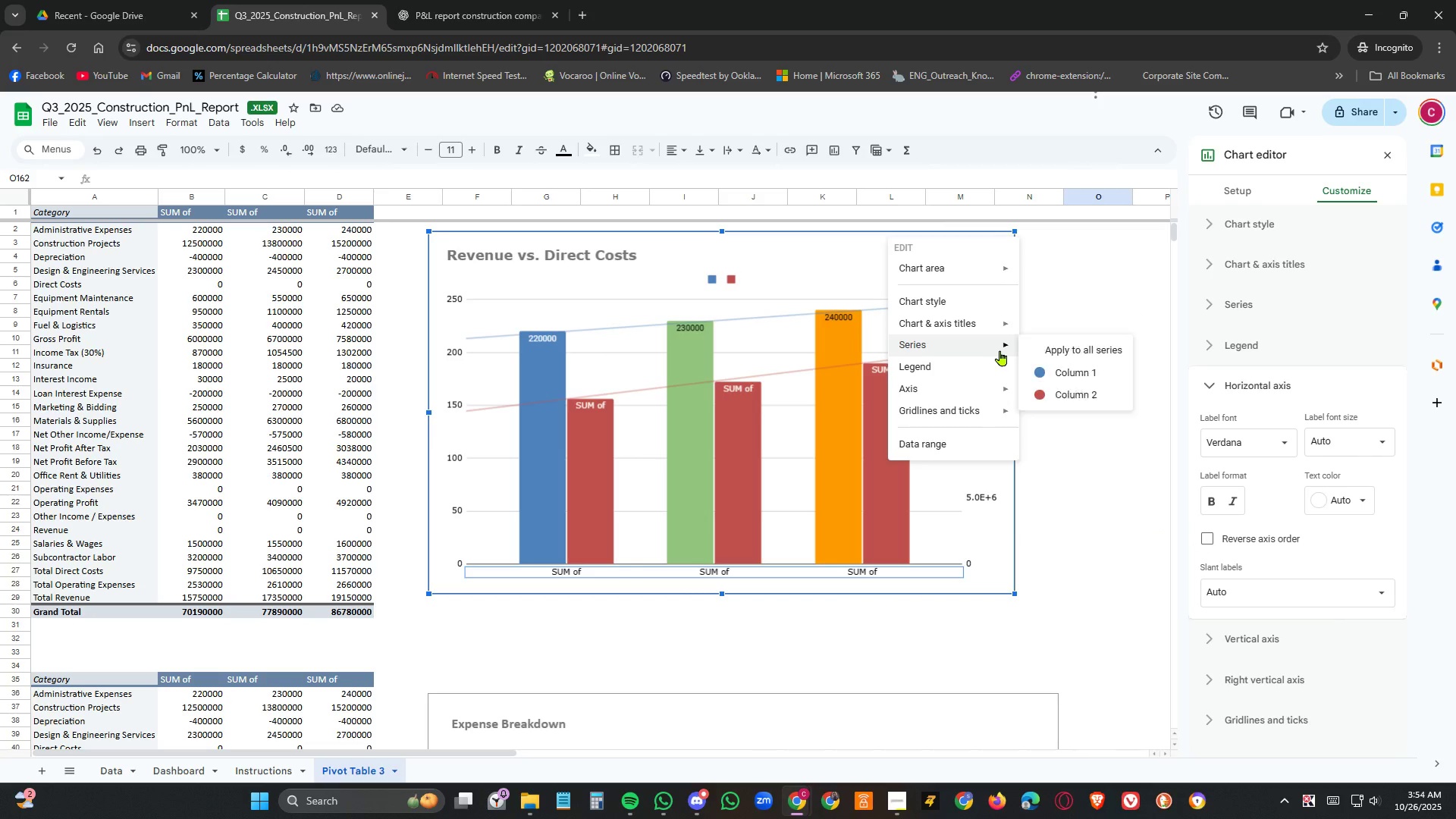 
left_click([1100, 345])
 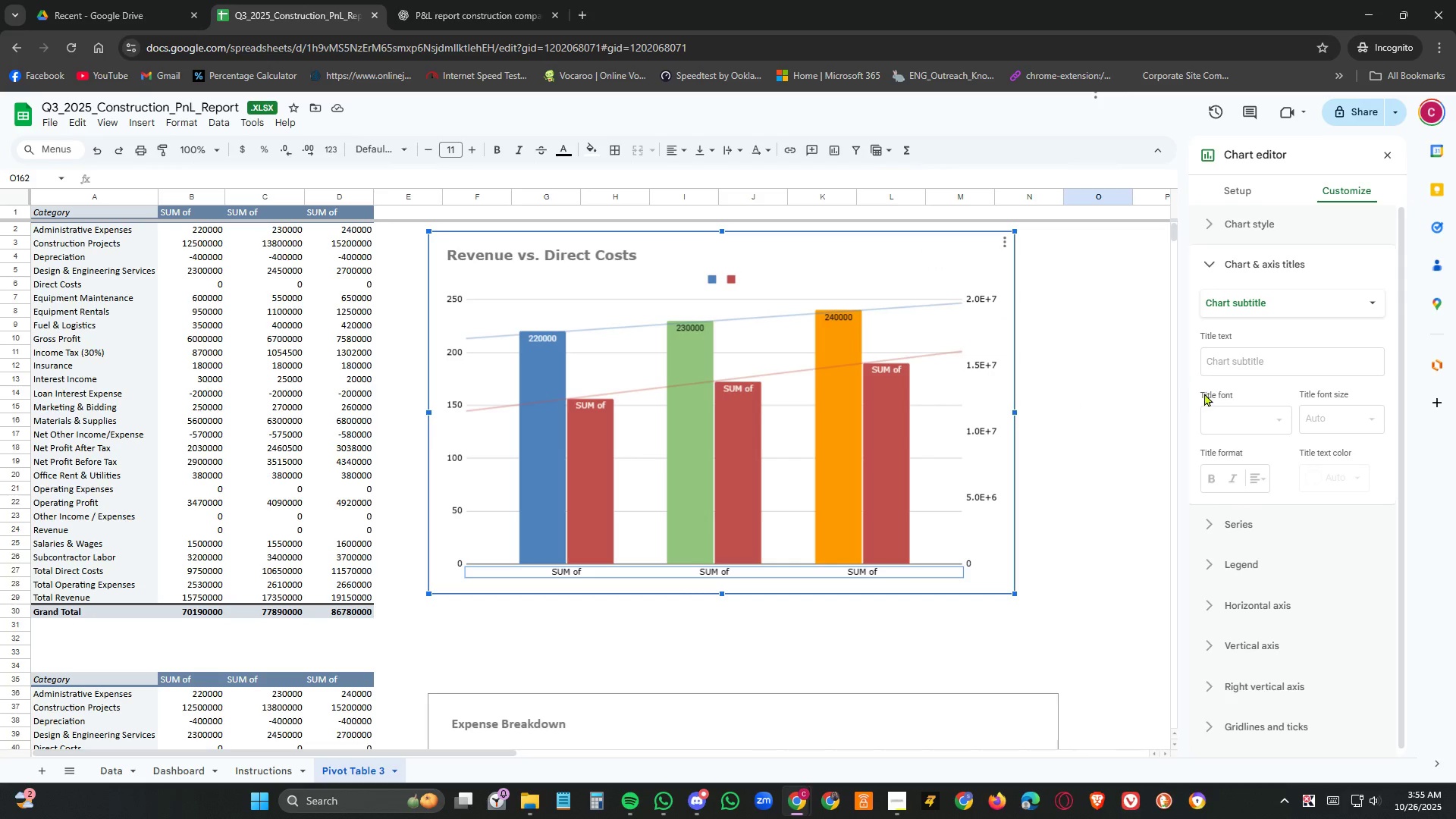 
left_click([1244, 362])
 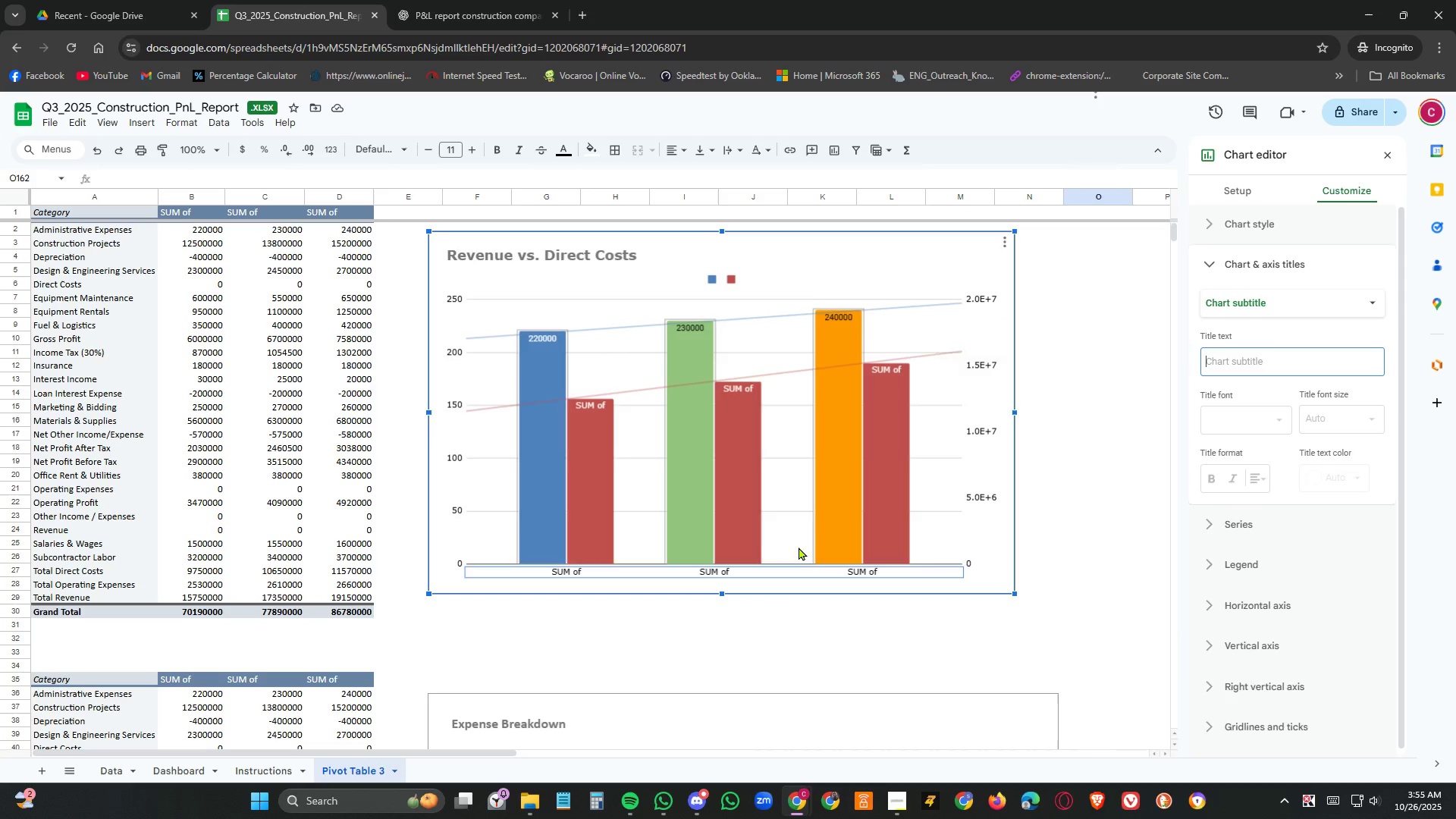 
left_click([783, 619])
 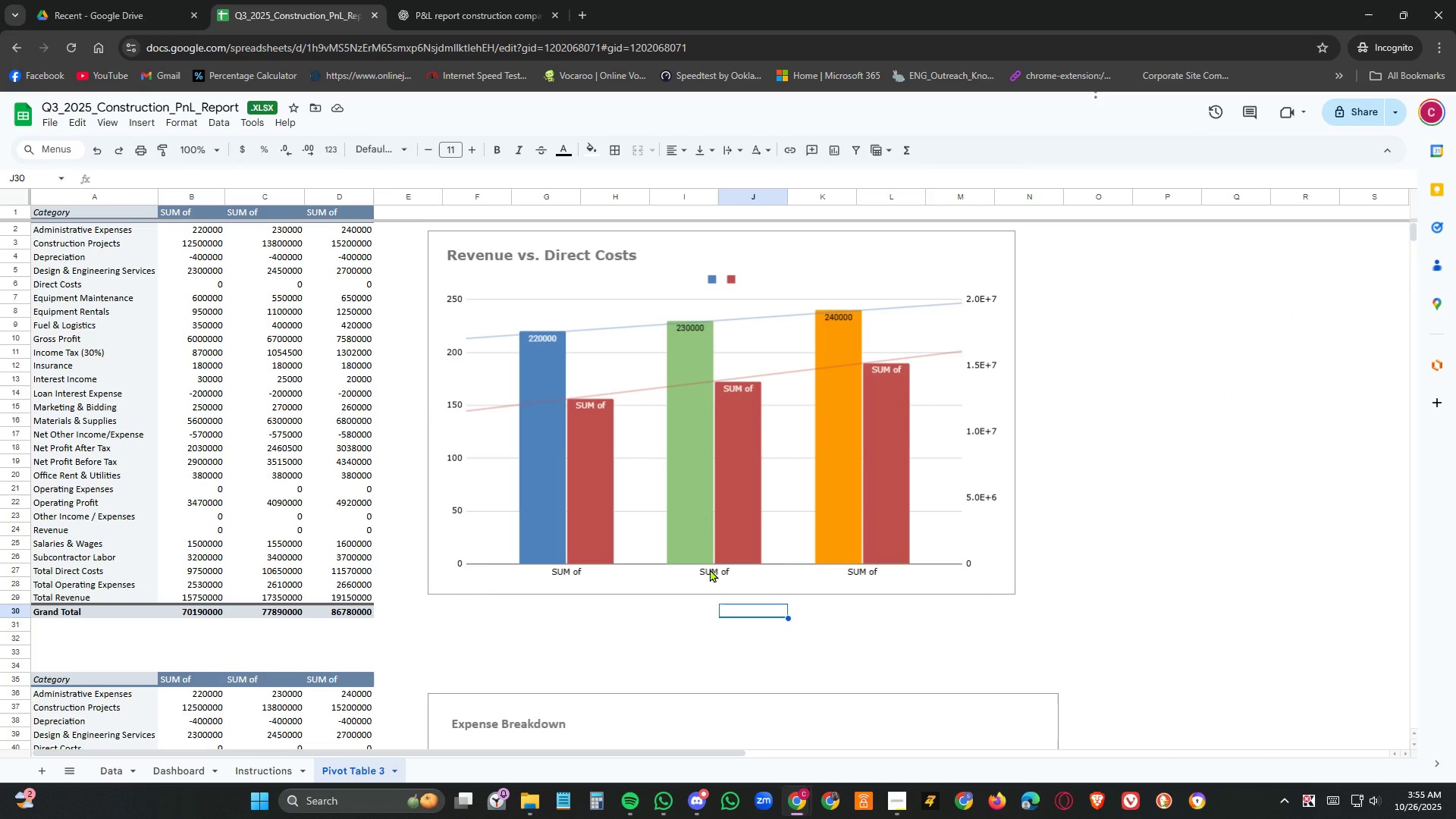 
left_click([710, 569])
 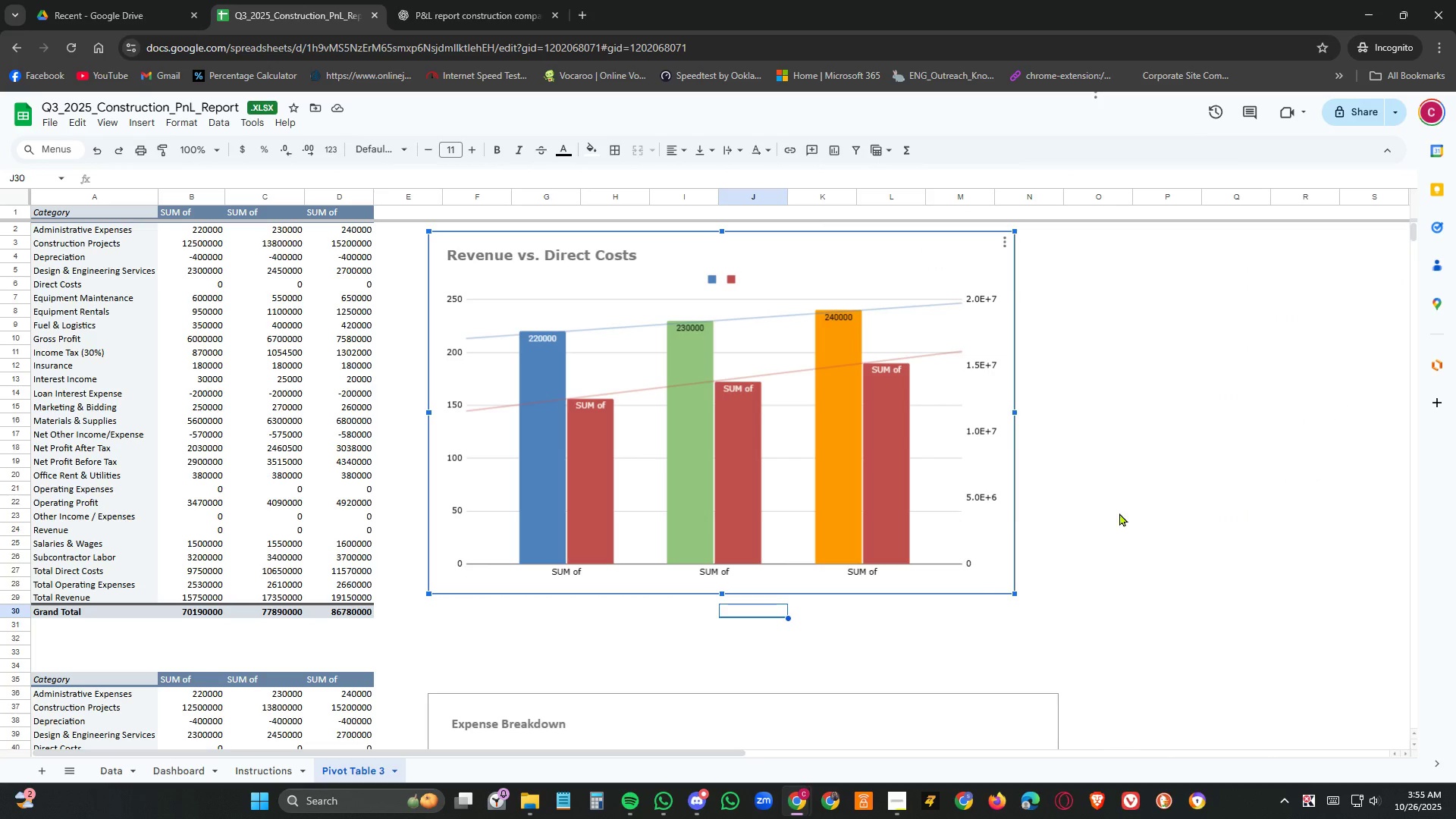 
left_click([1168, 516])
 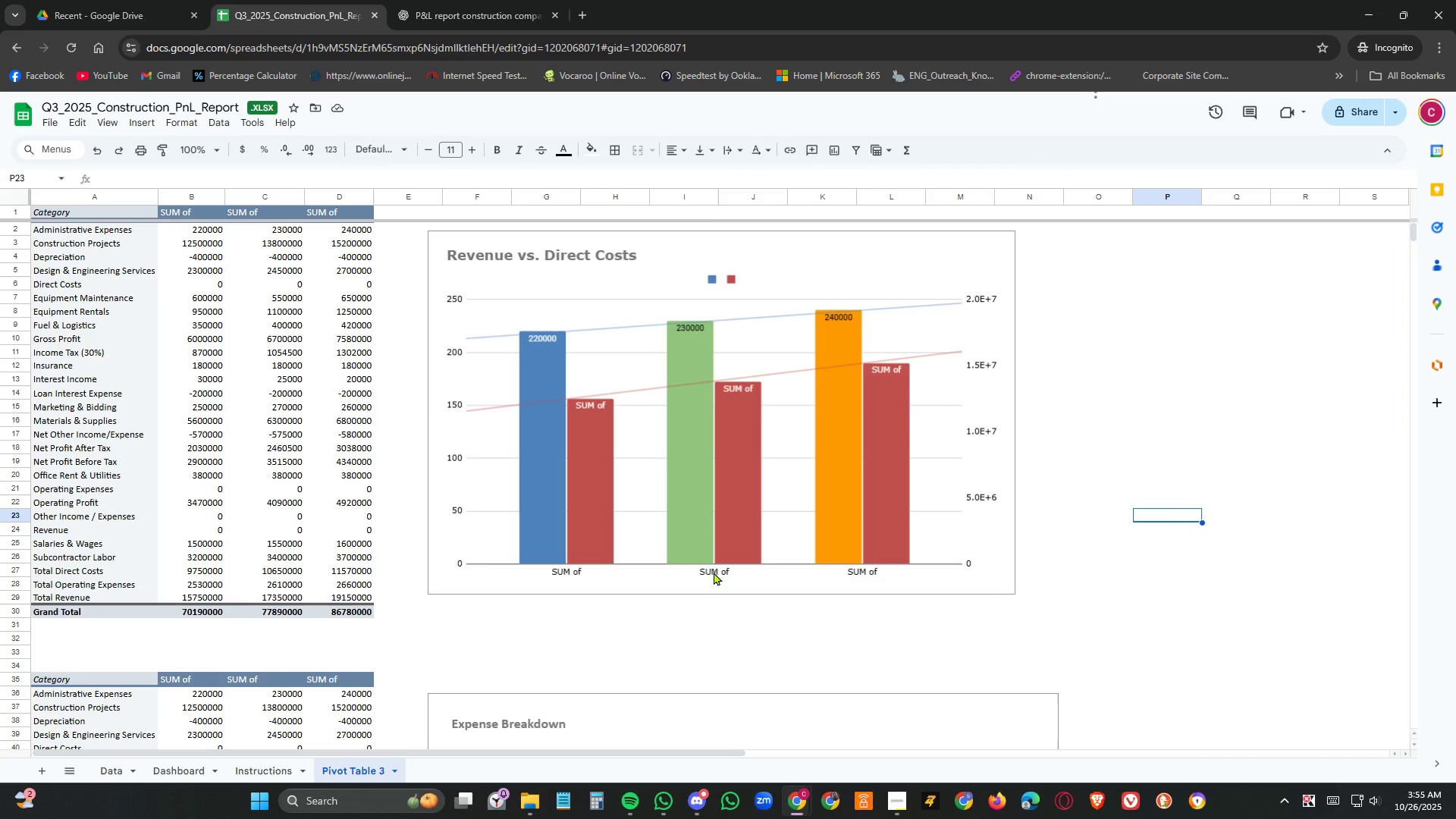 
double_click([714, 572])
 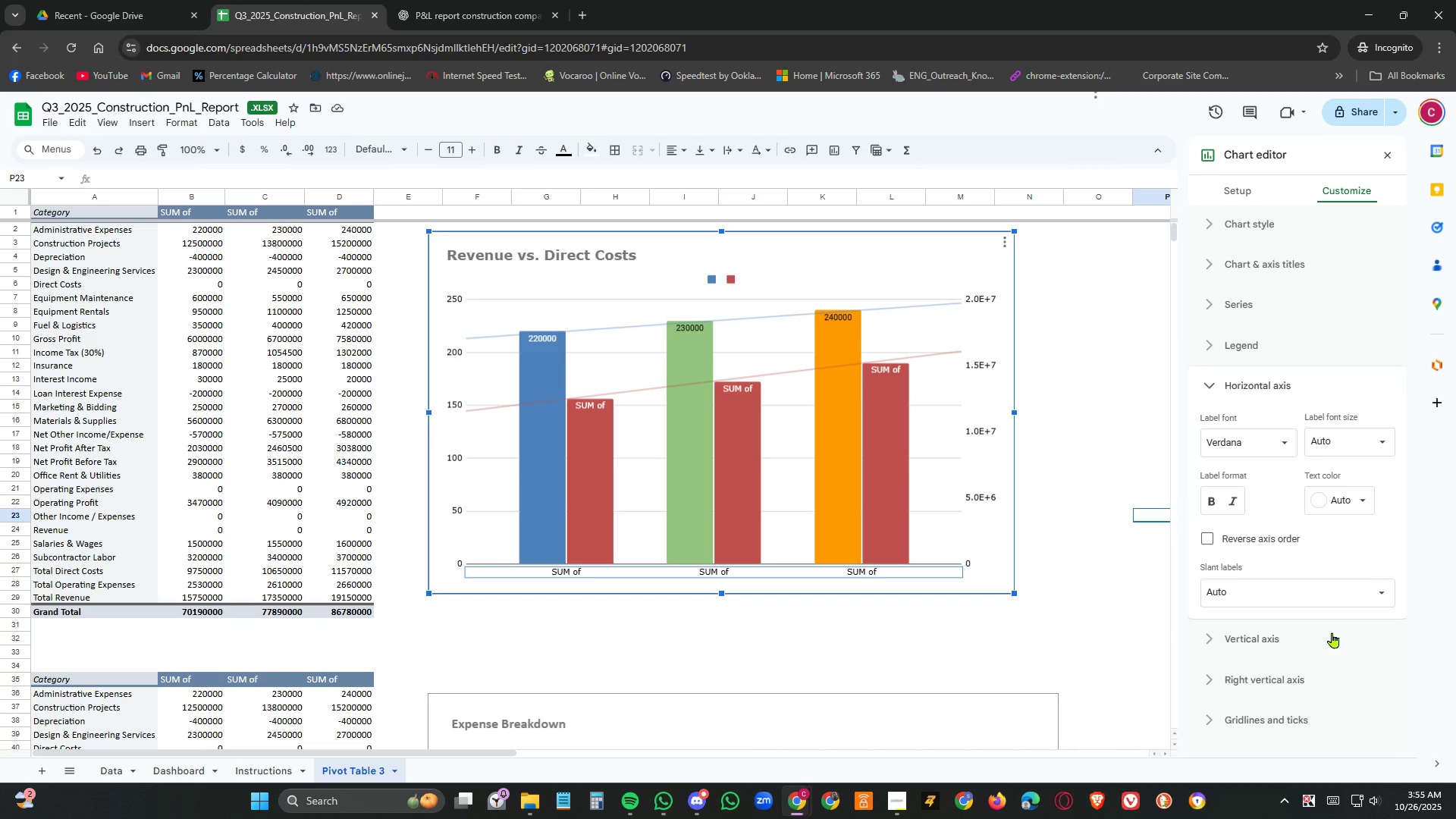 
wait(19.71)
 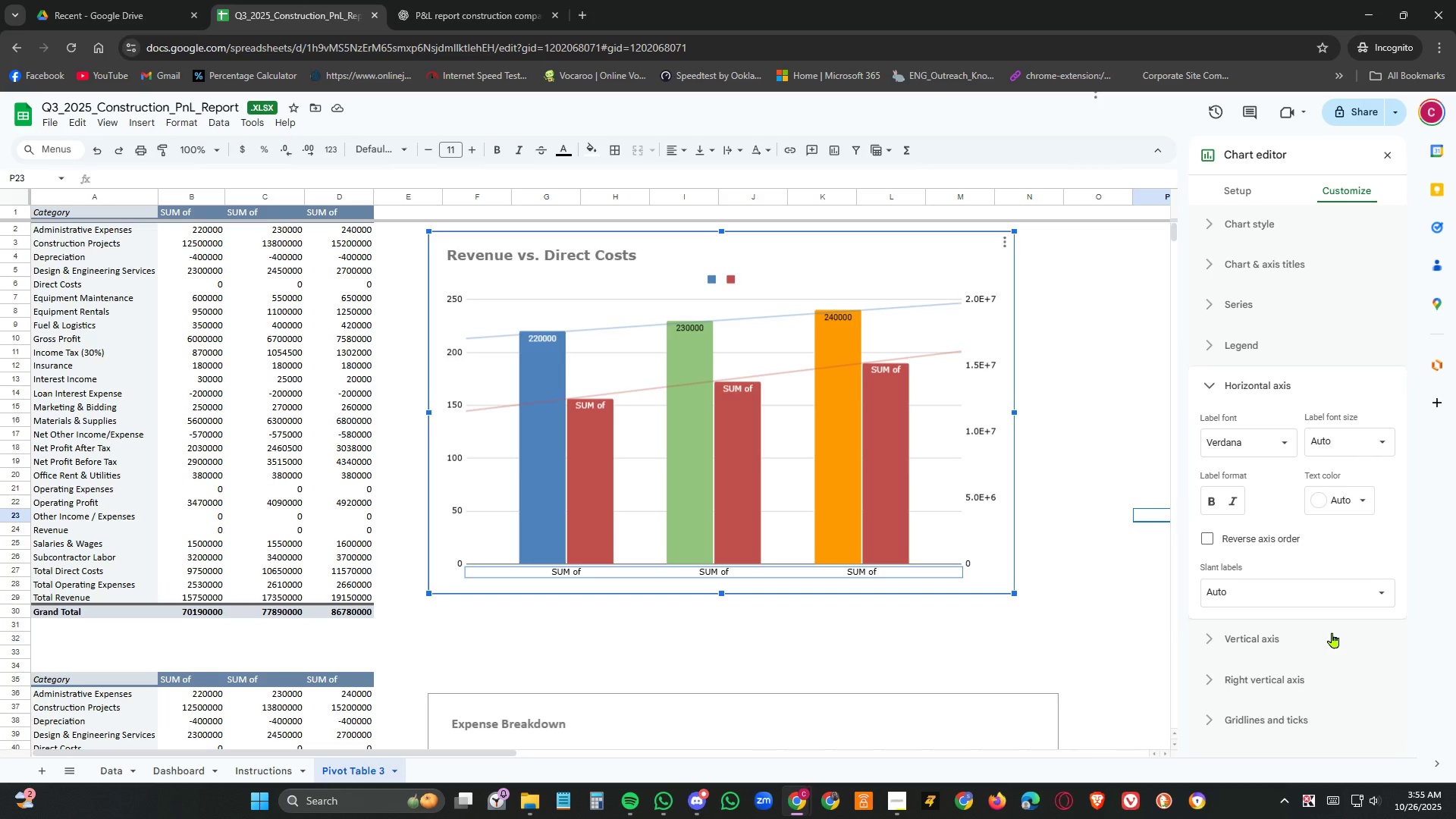 
left_click([1294, 265])
 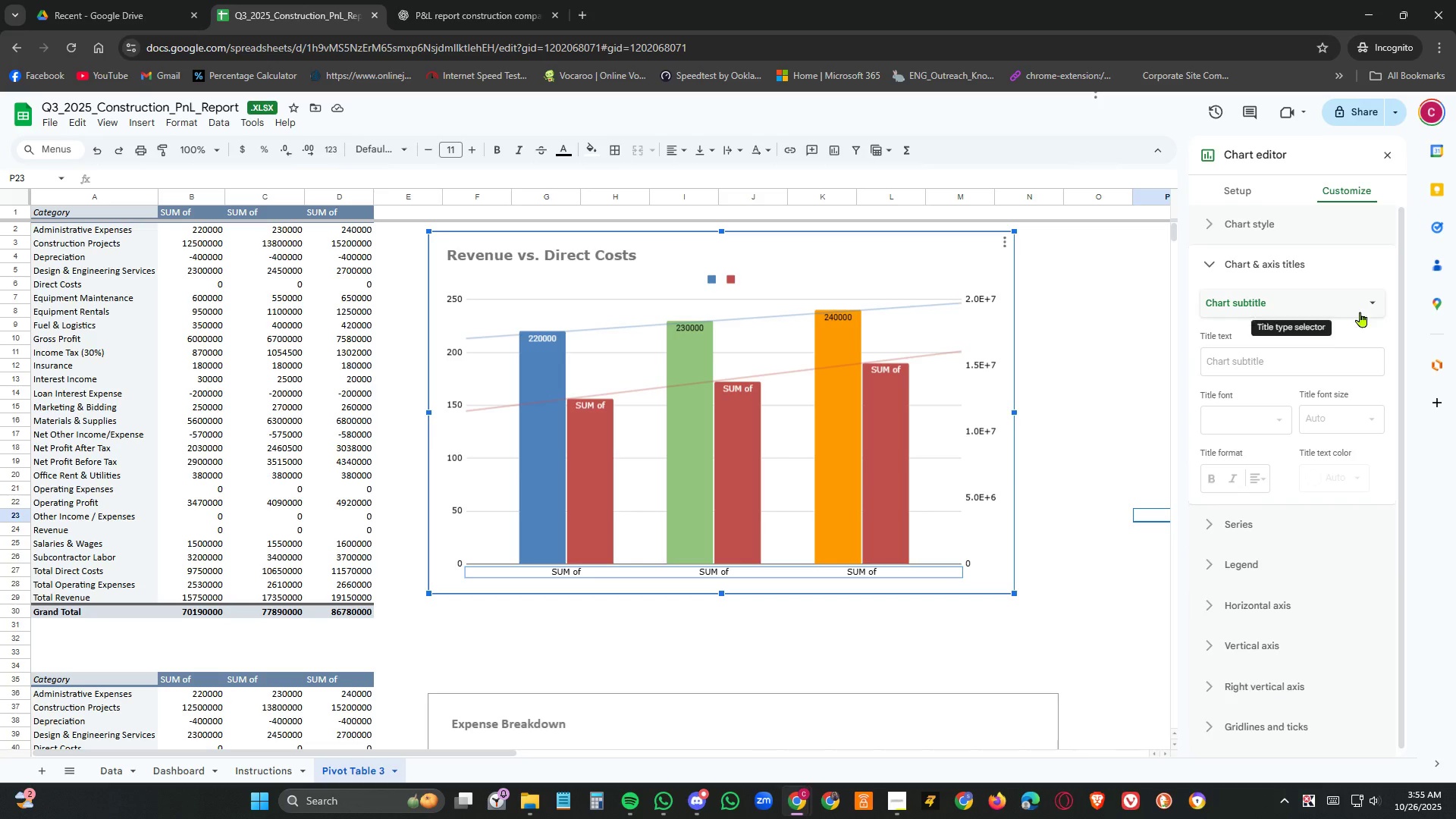 
left_click([1283, 359])
 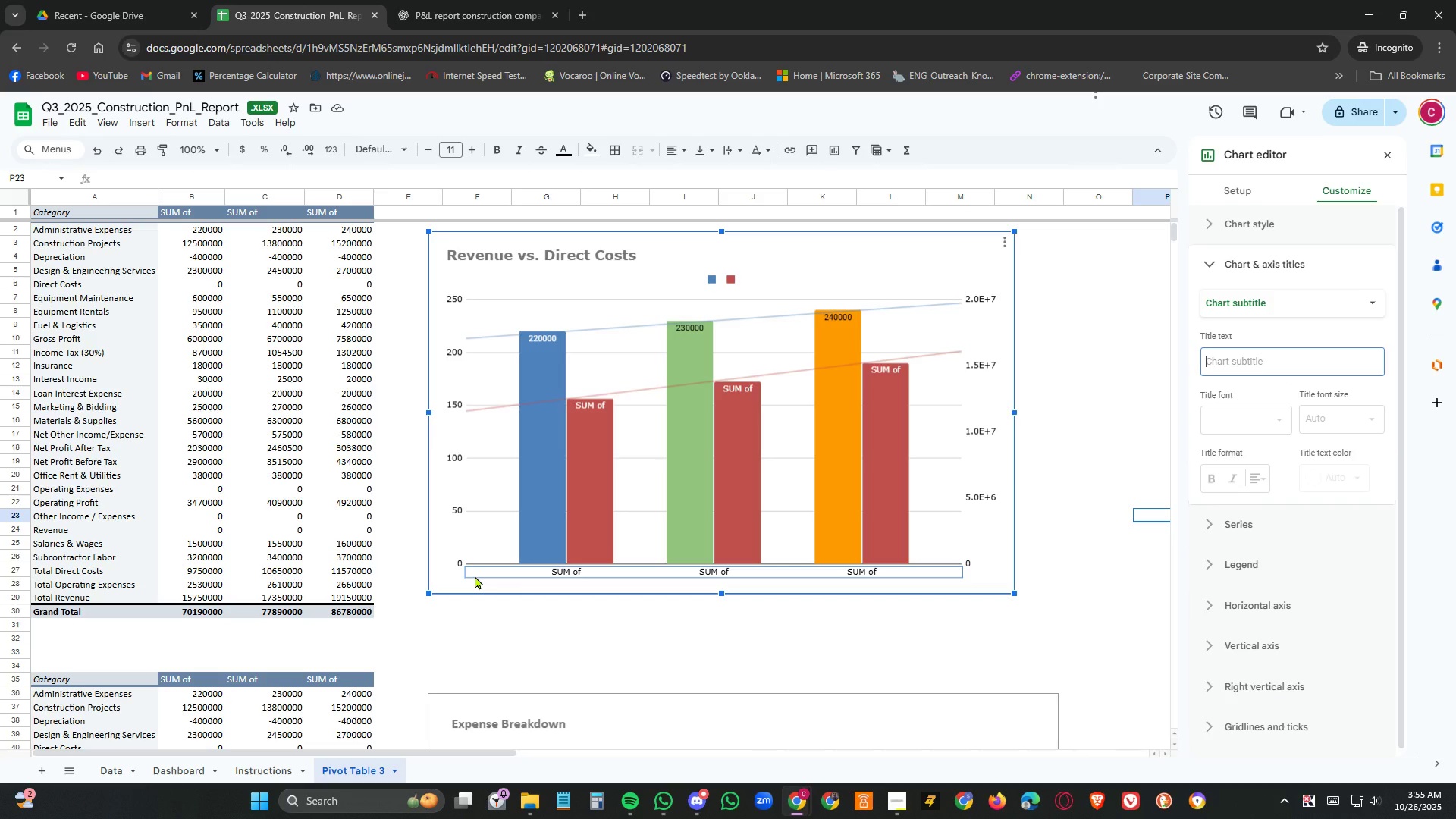 
type(July)
 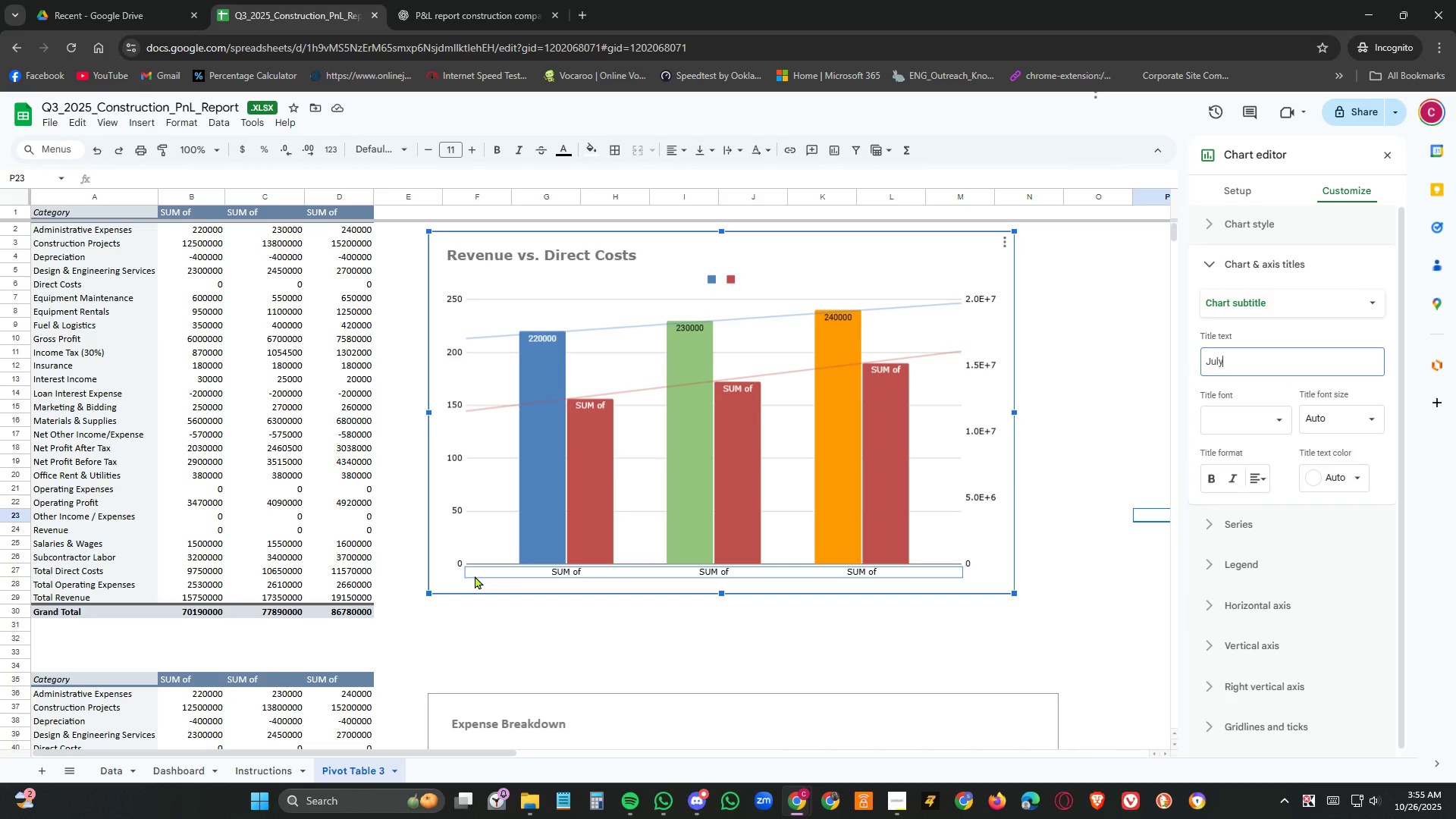 
key(Enter)
 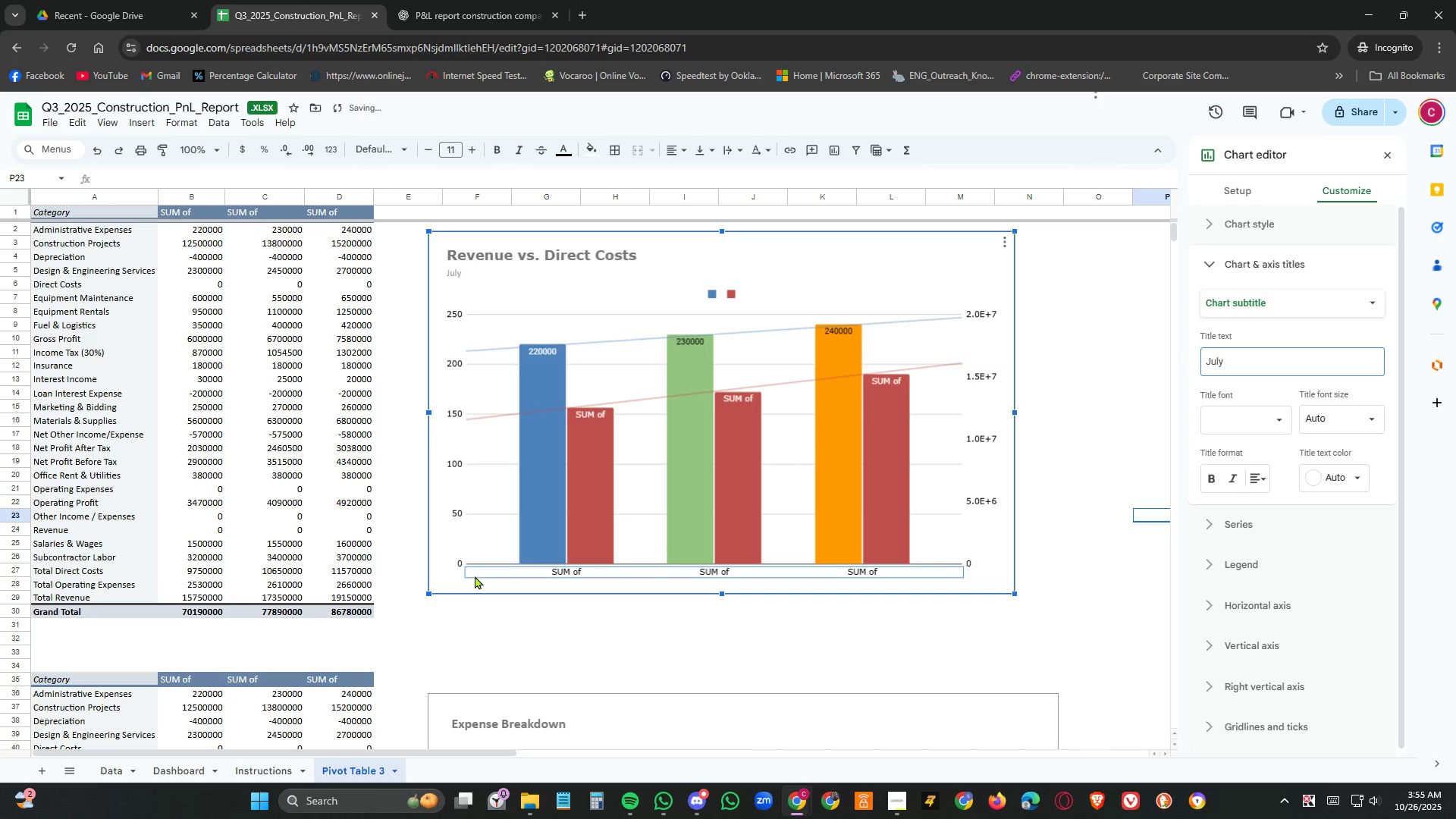 
hold_key(key=ControlLeft, duration=0.95)
 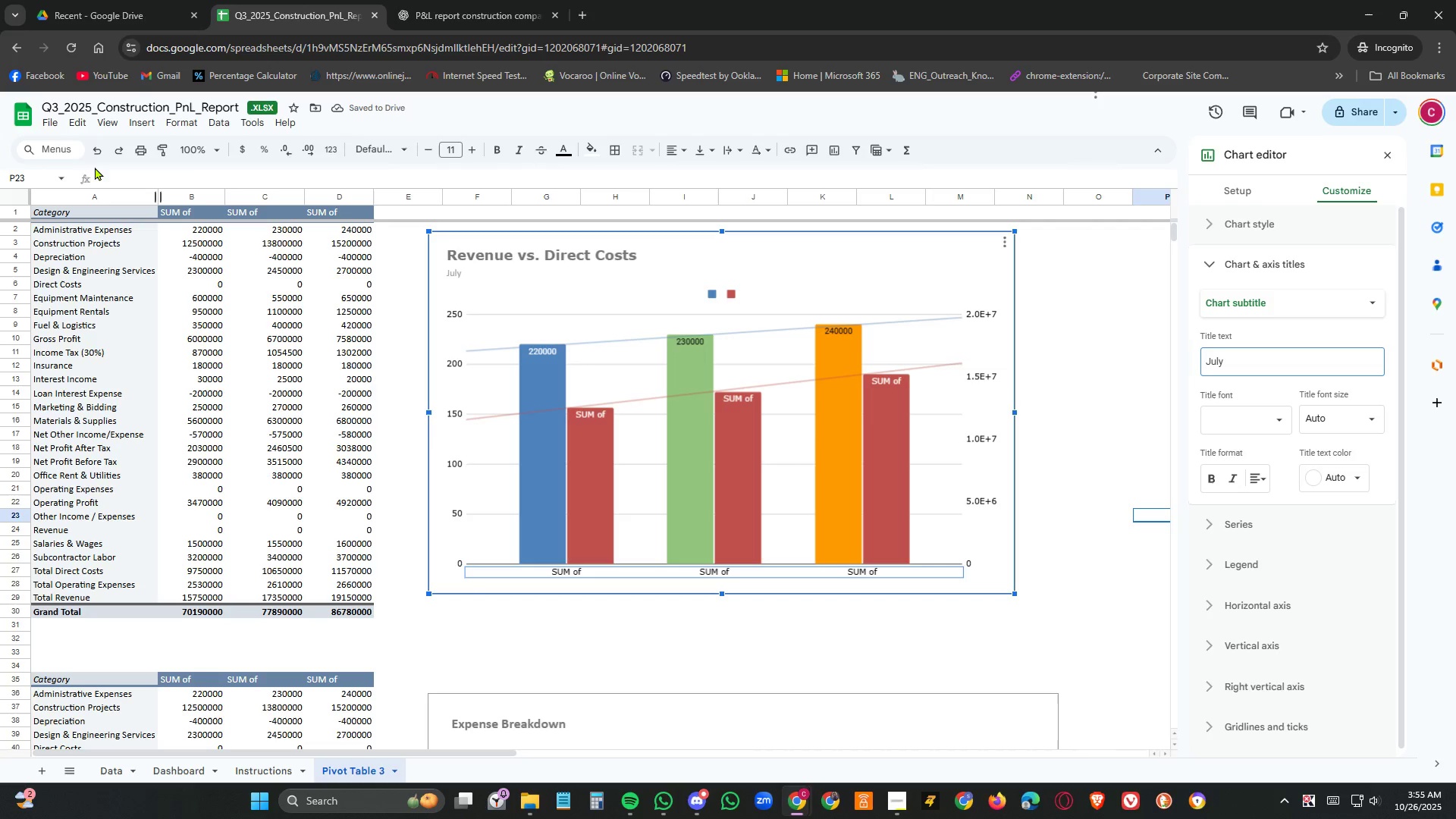 
left_click([102, 155])
 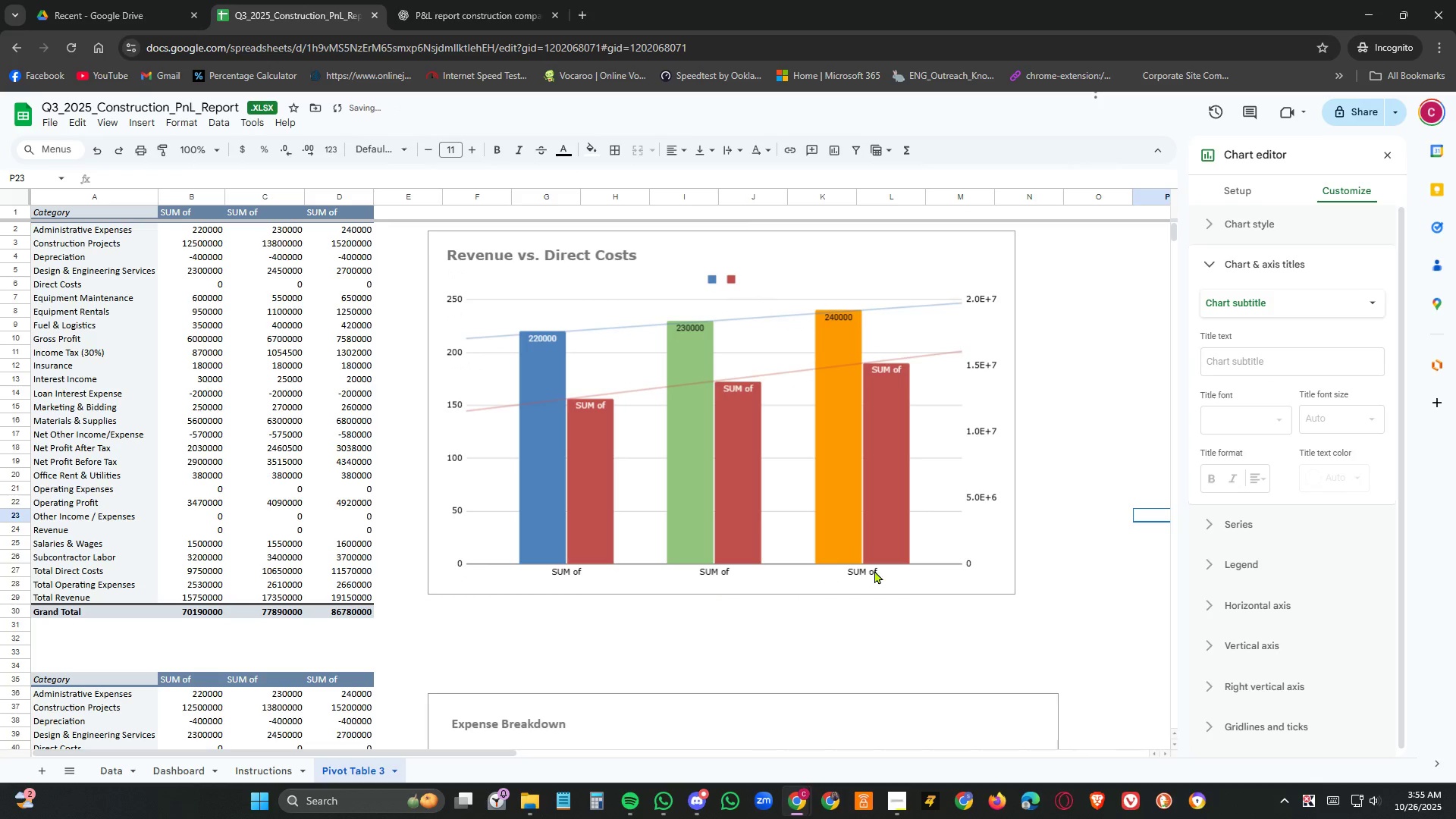 
left_click([877, 570])
 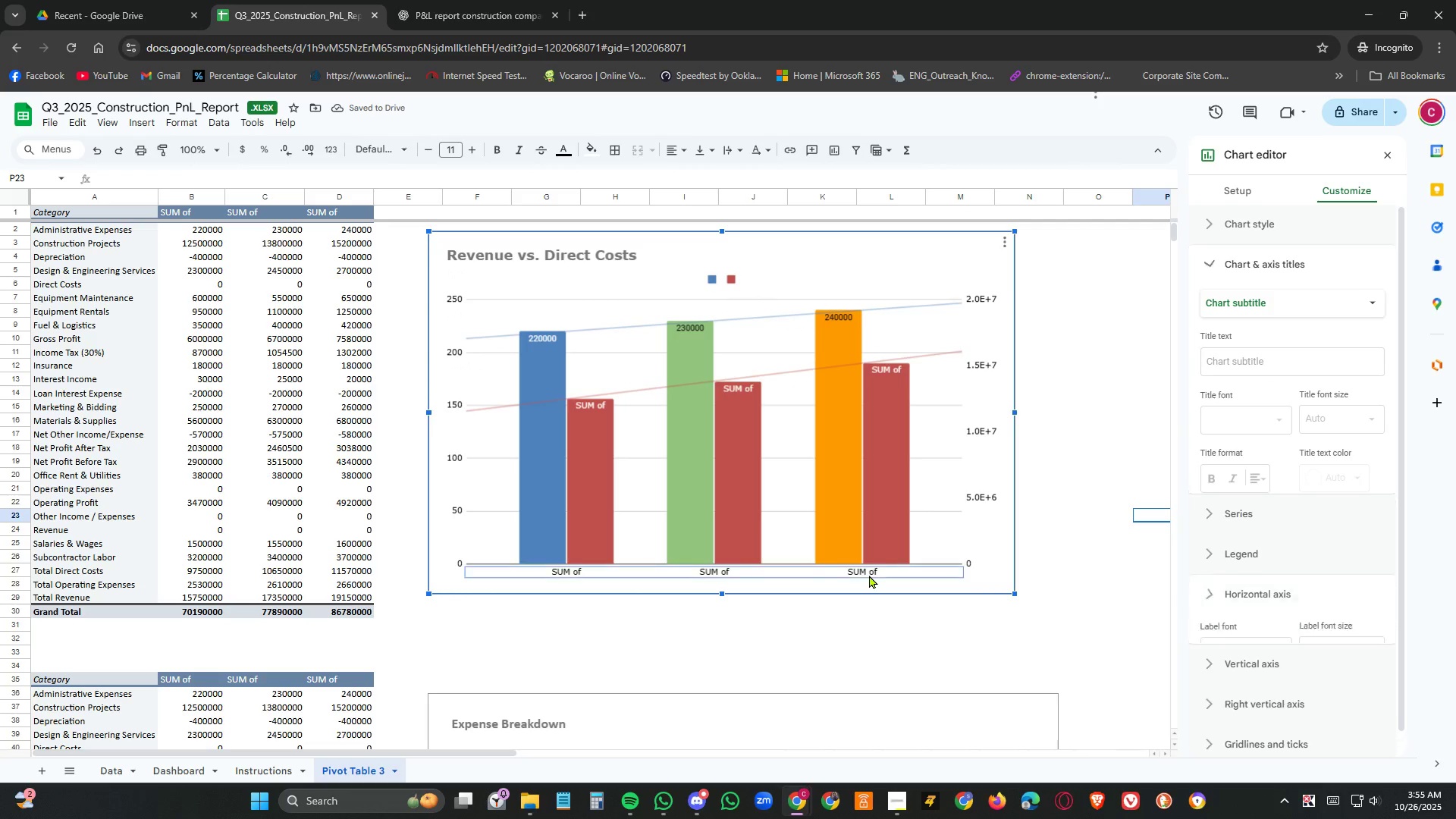 
double_click([869, 575])
 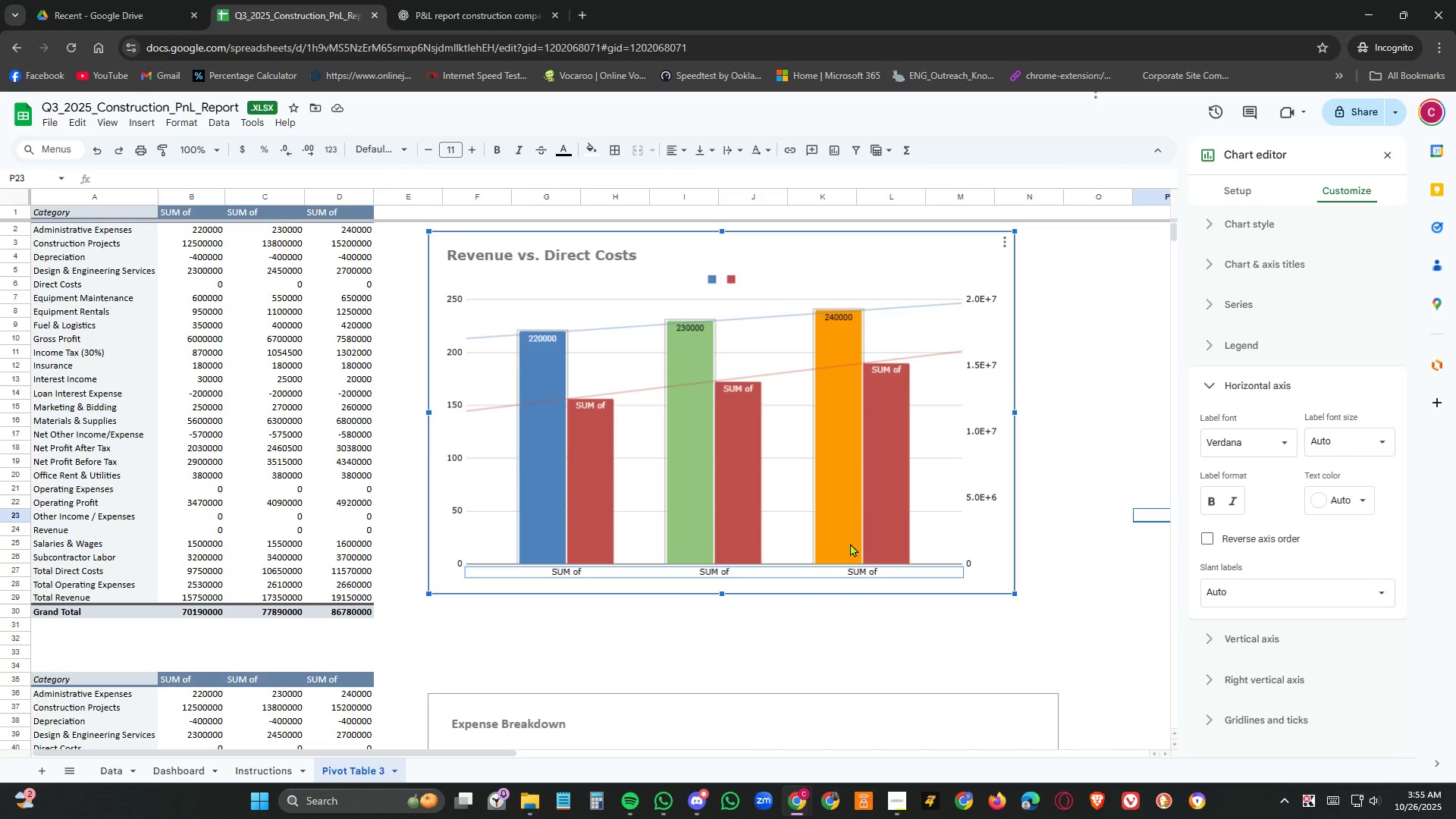 
wait(10.46)
 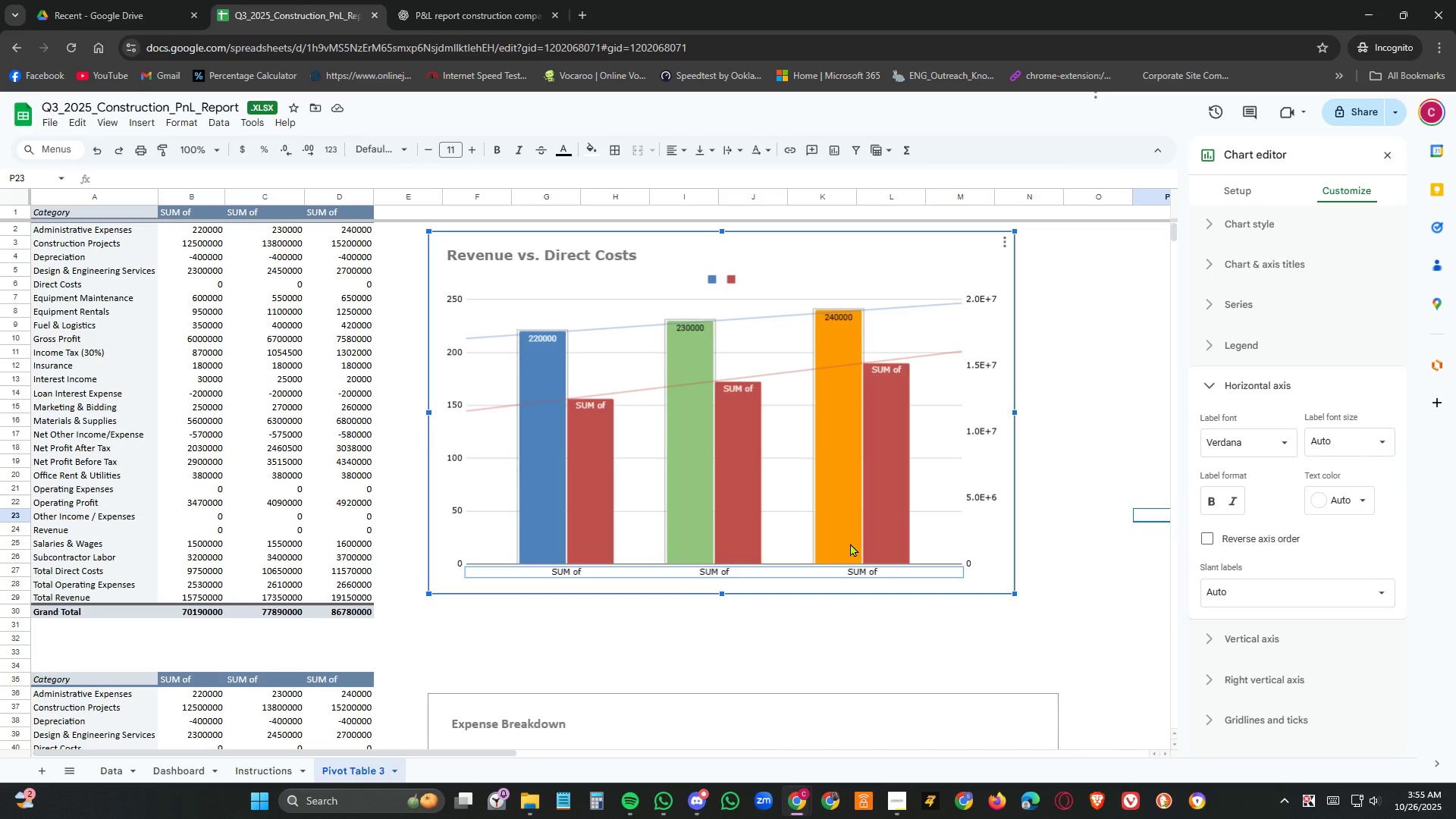 
left_click([1266, 224])
 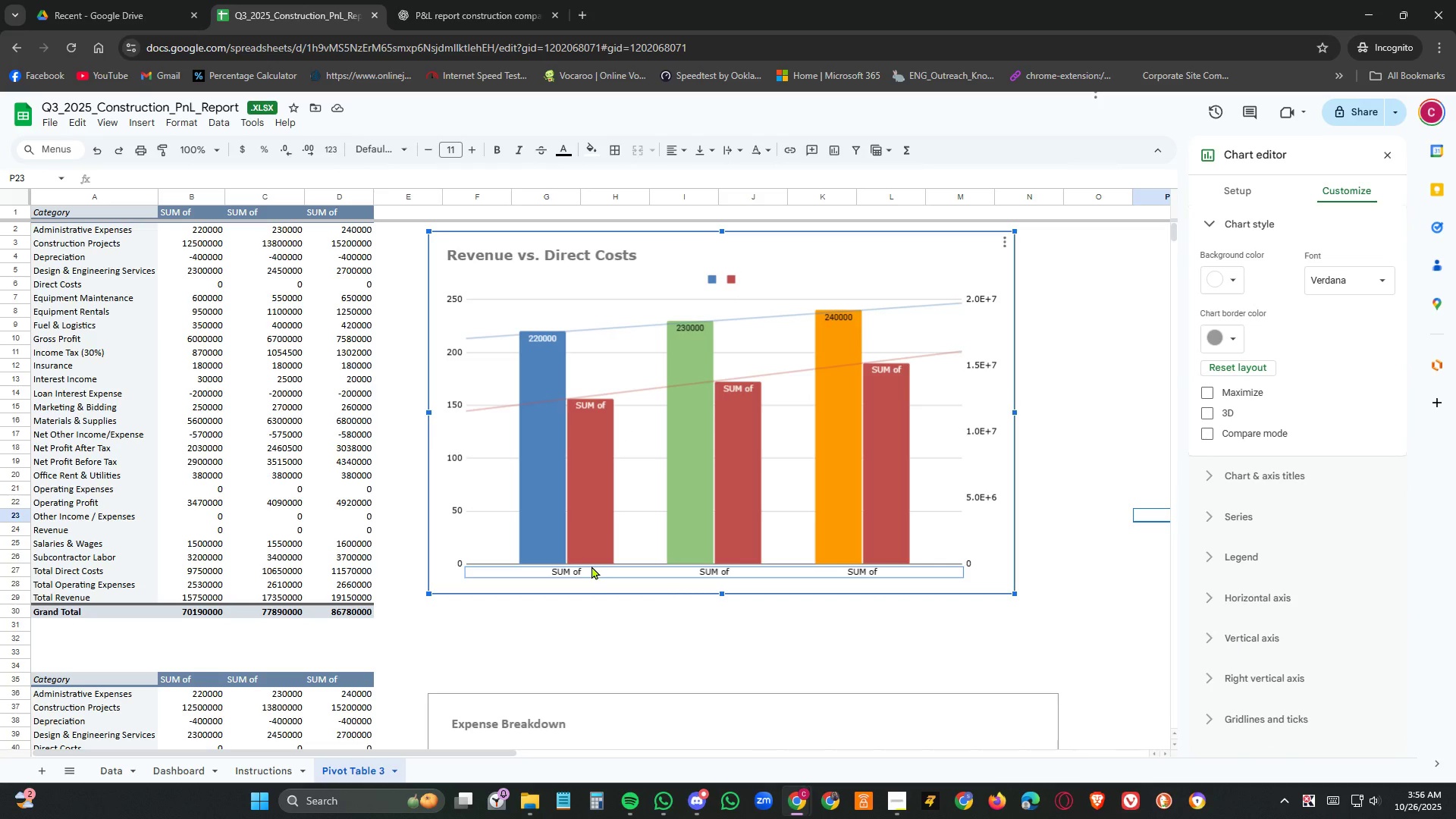 
left_click([592, 572])
 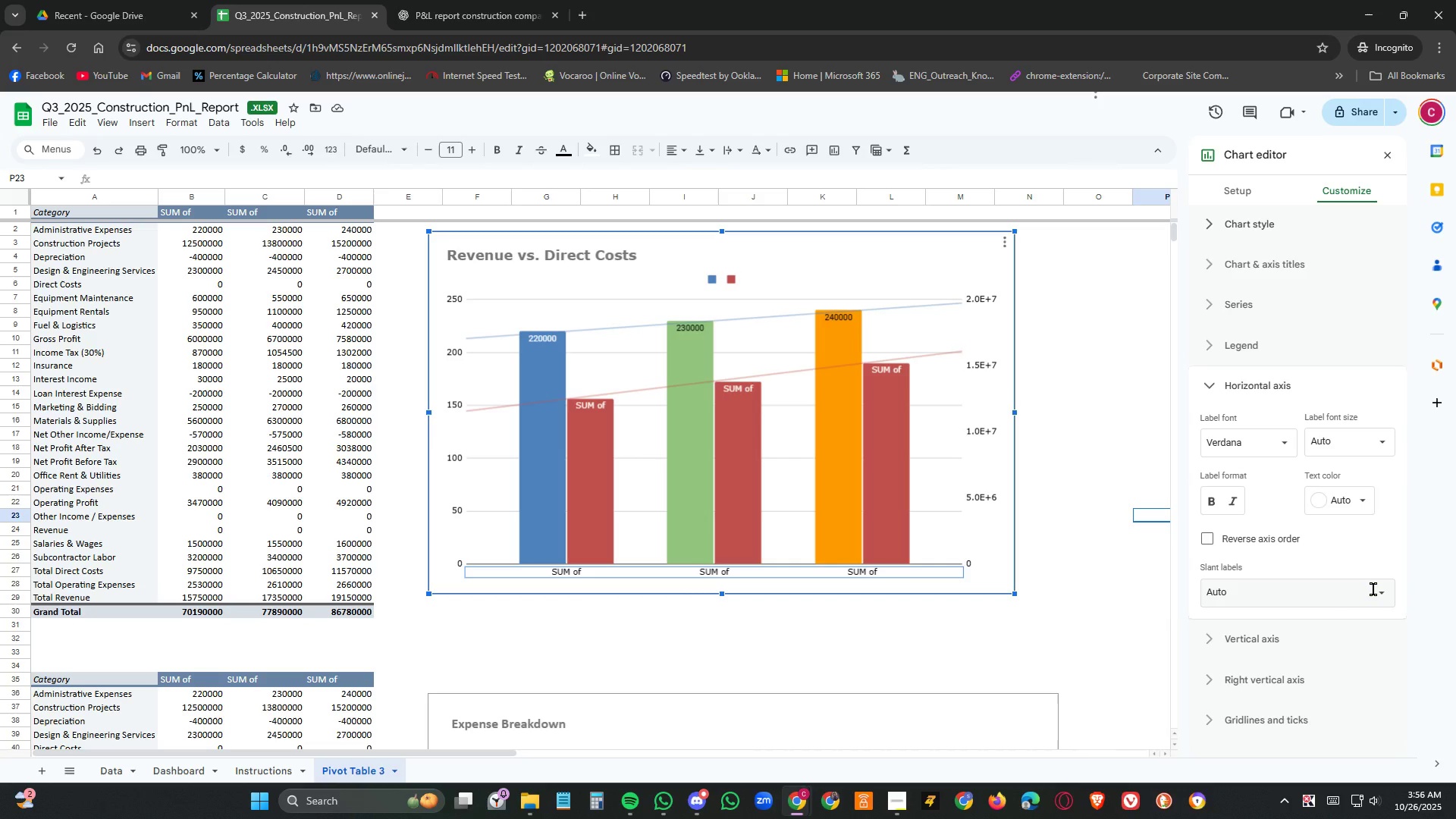 
left_click([1382, 592])
 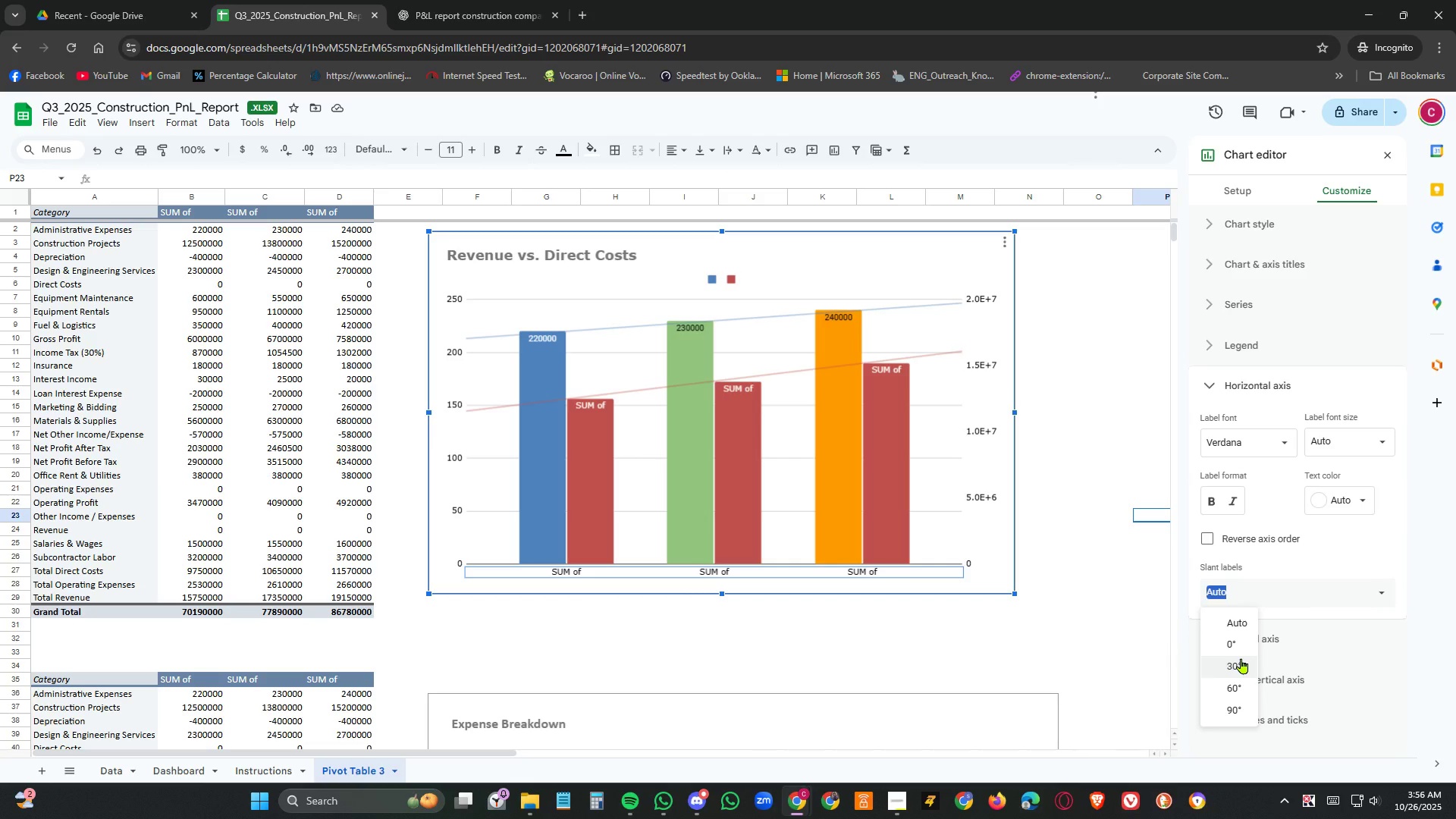 
left_click([1241, 658])
 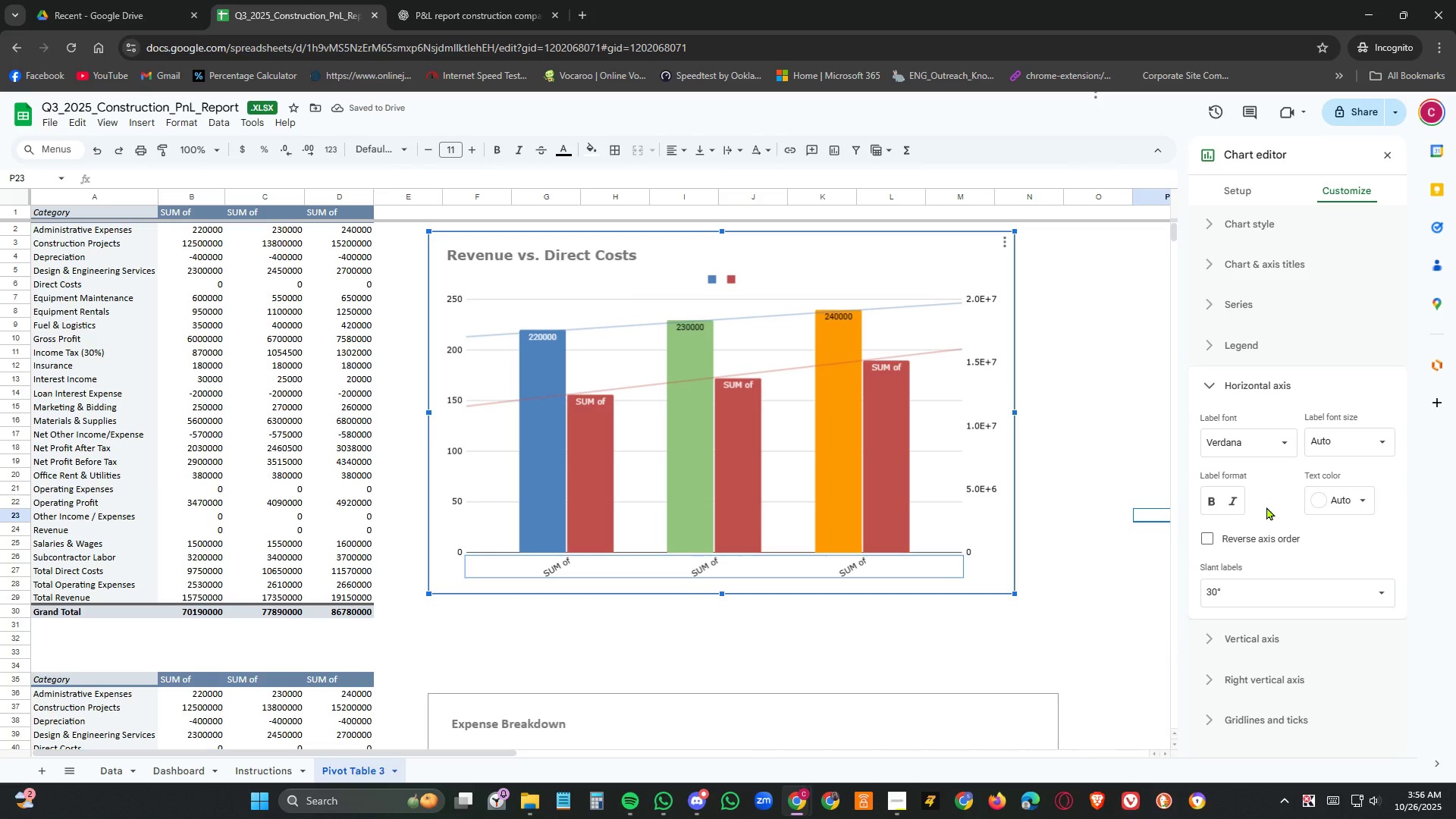 
left_click([1225, 441])
 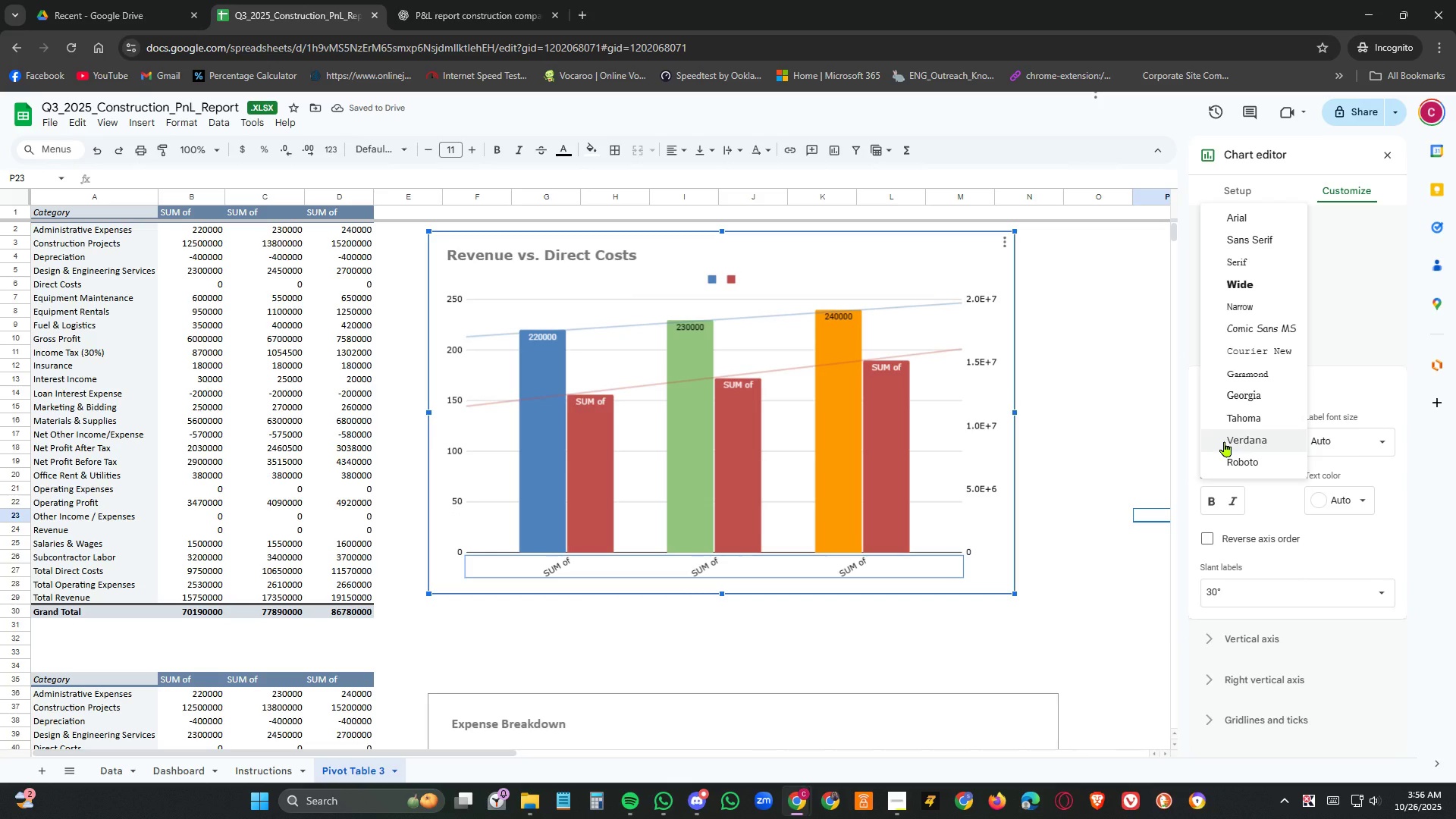 
left_click([1225, 441])
 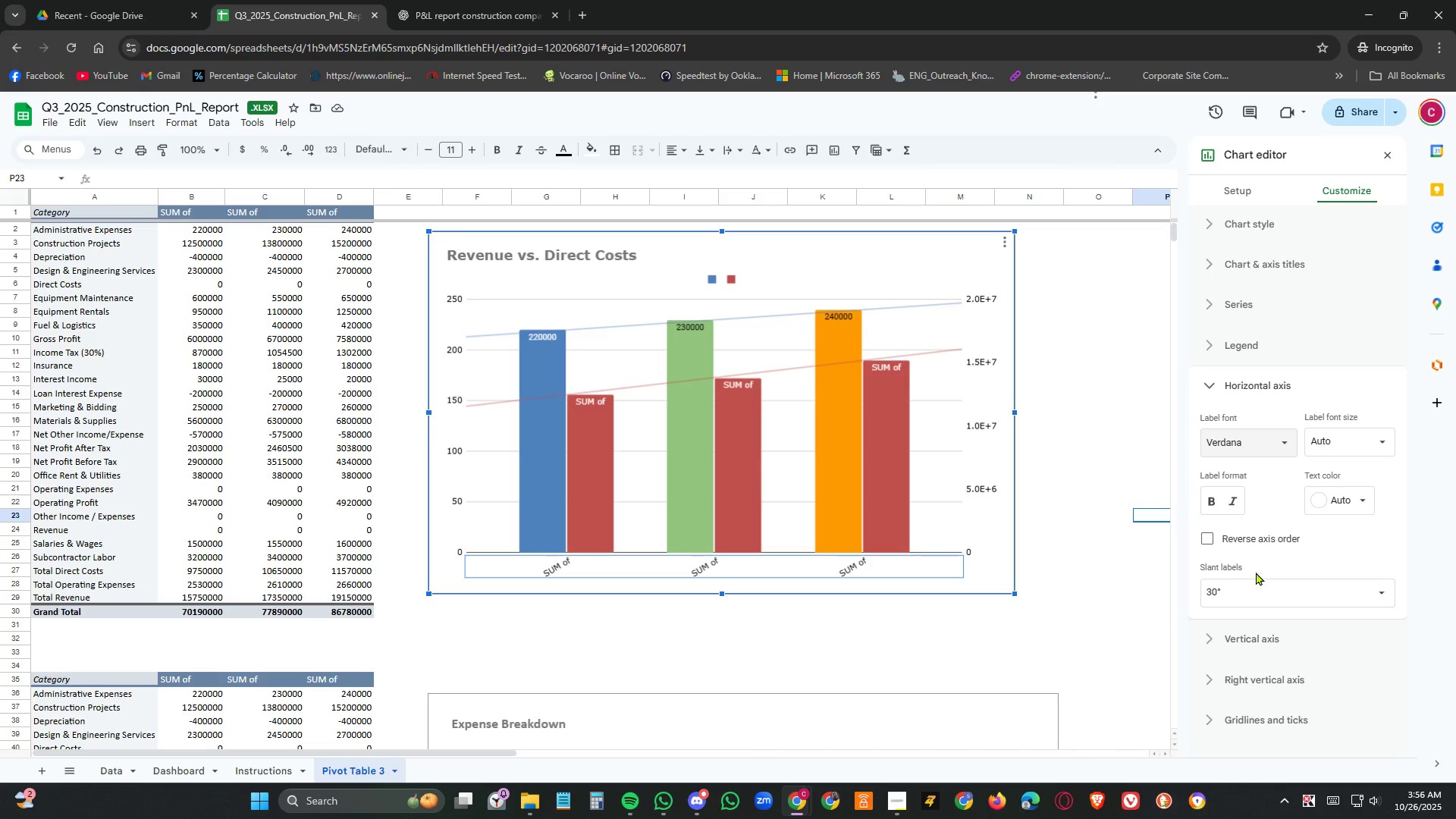 
scroll: coordinate [1282, 588], scroll_direction: down, amount: 1.0
 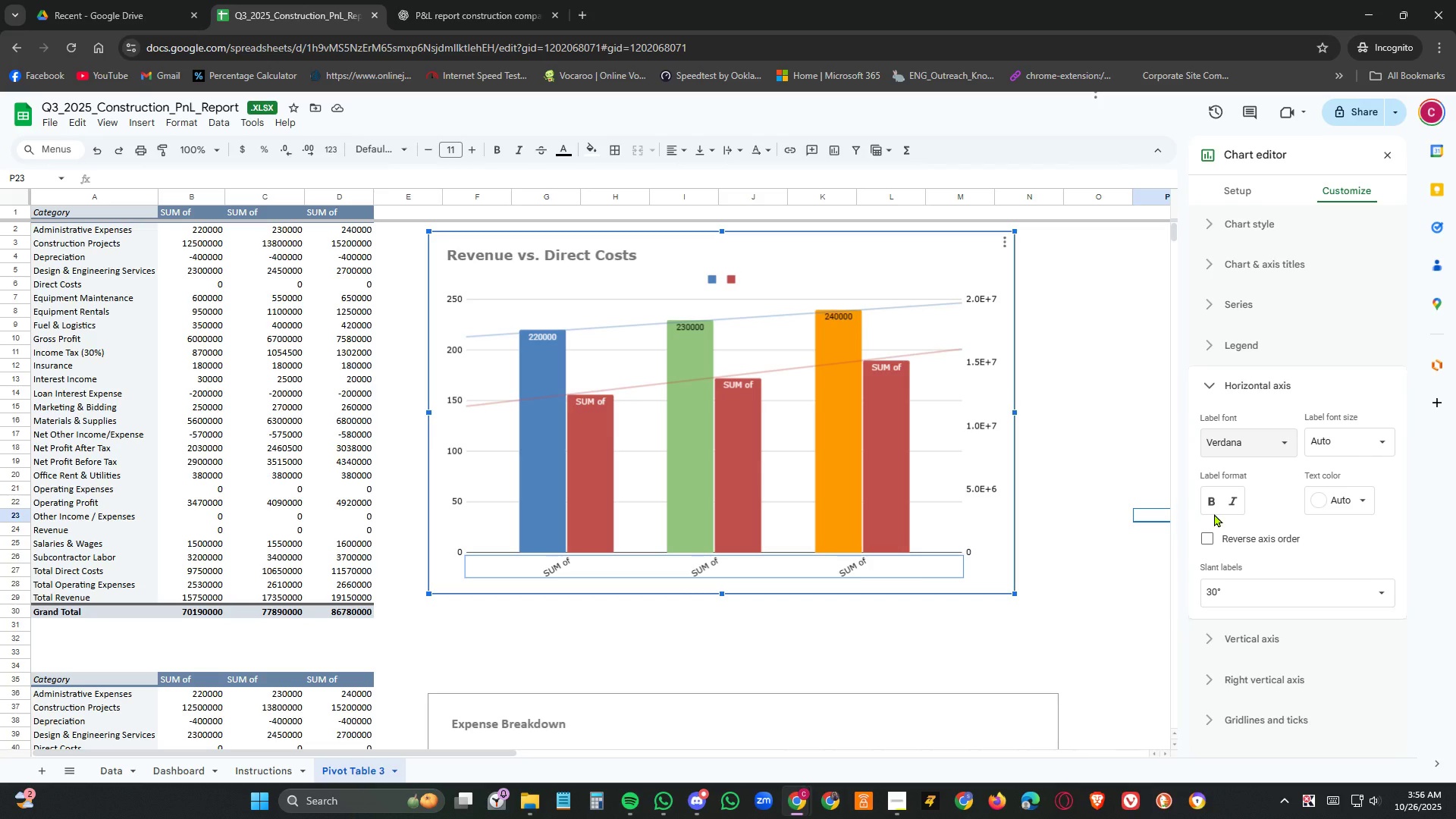 
wait(15.66)
 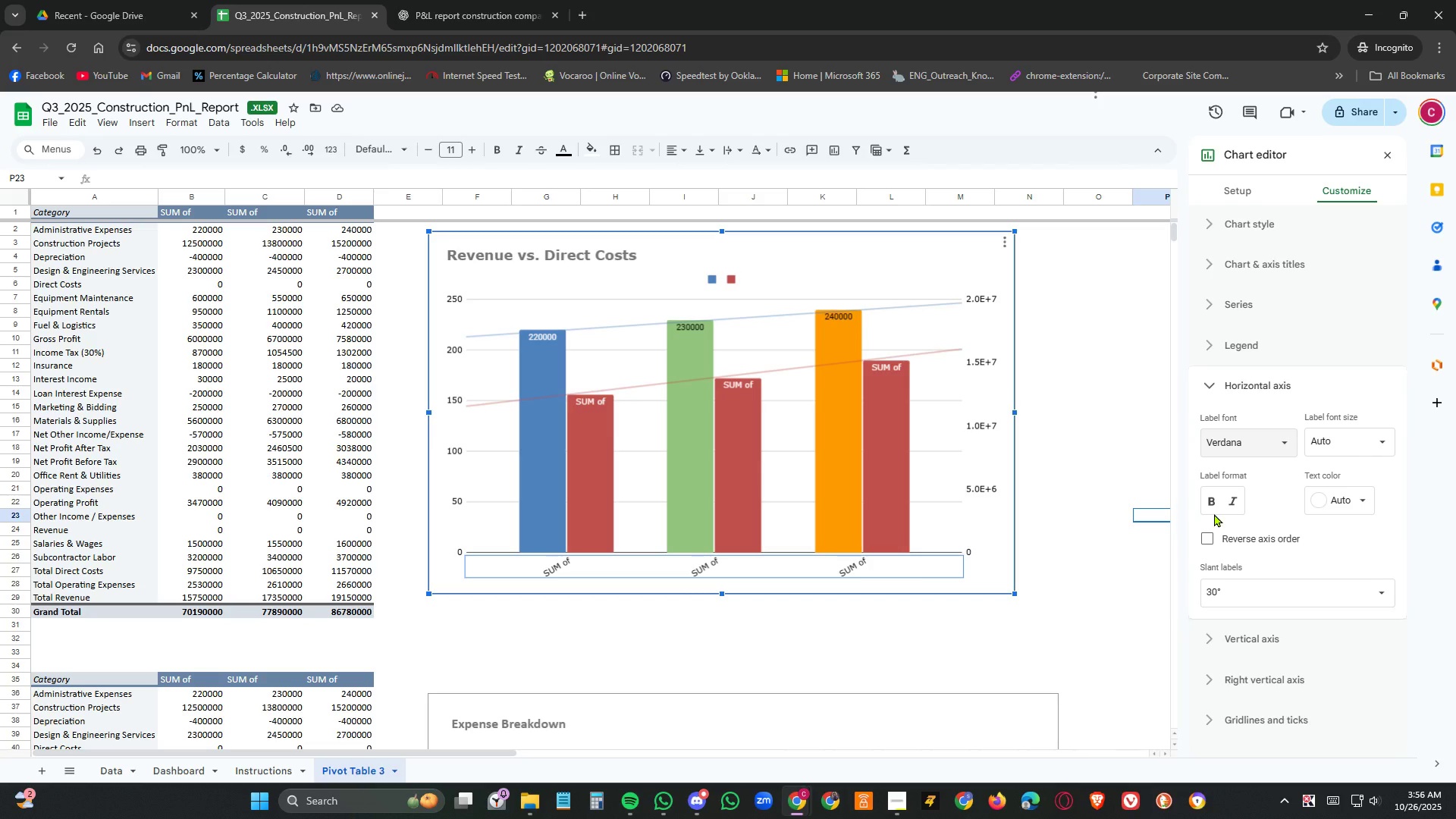 
left_click([1270, 220])
 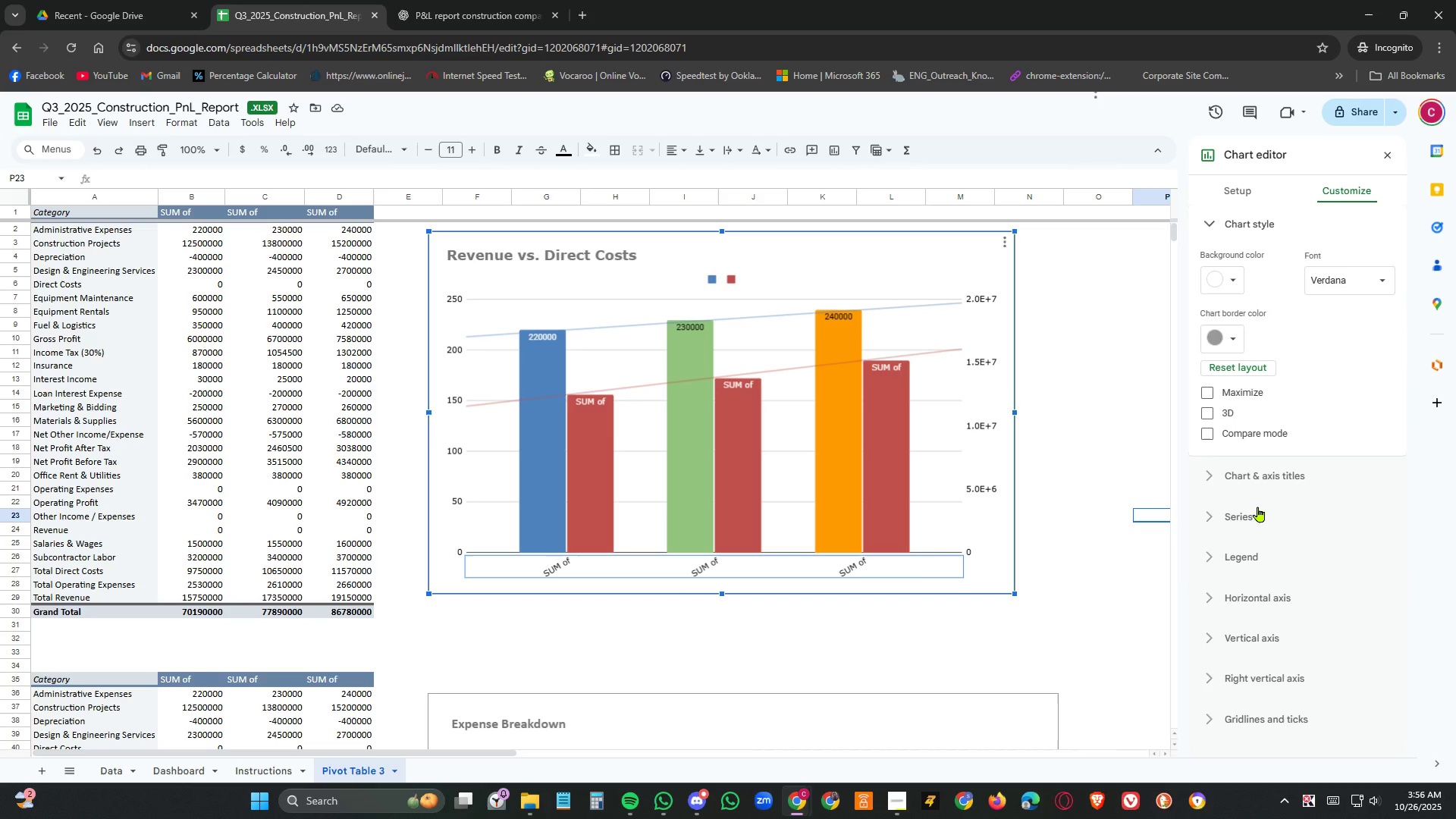 
left_click([1285, 467])
 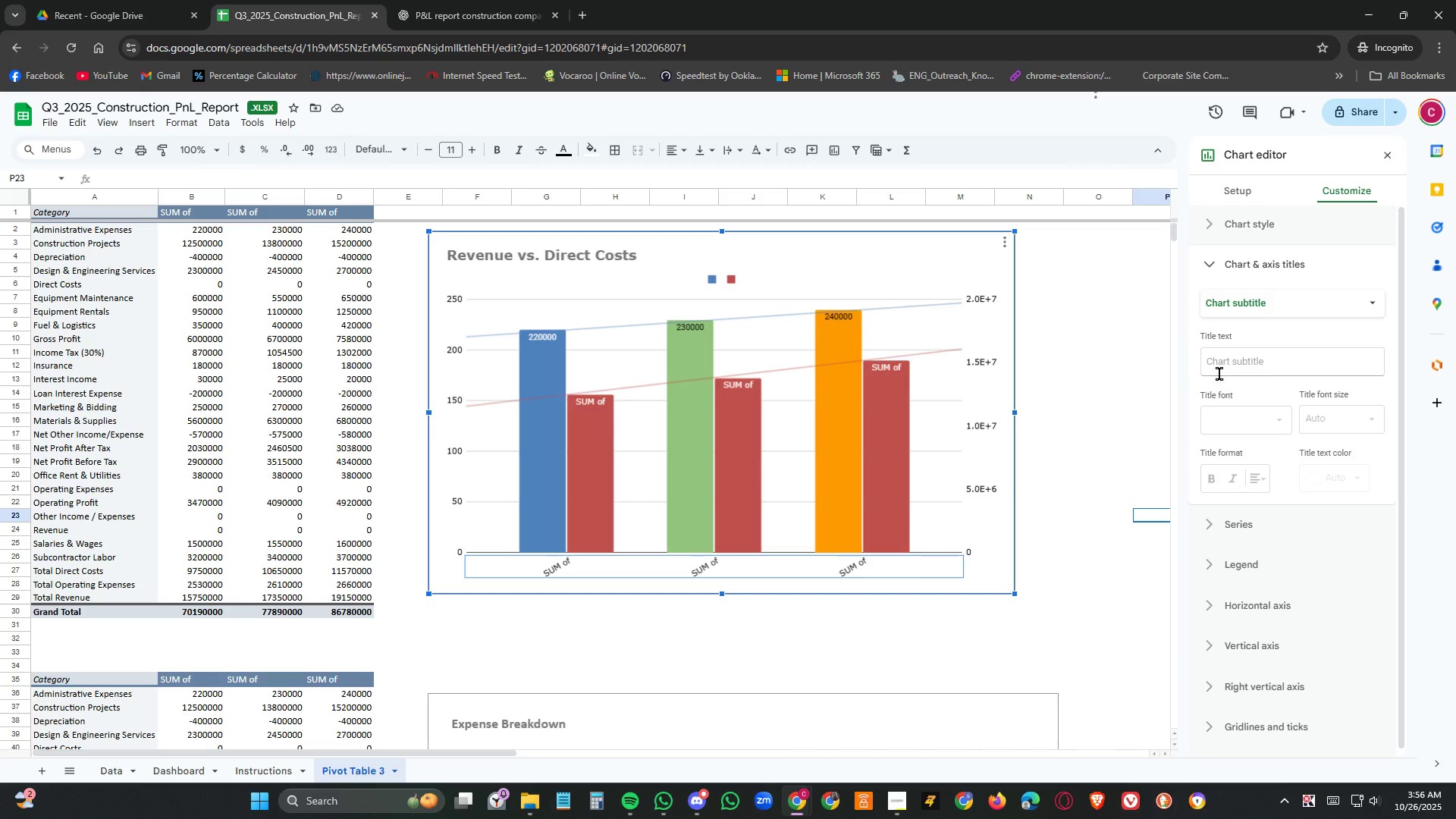 
left_click([1248, 357])
 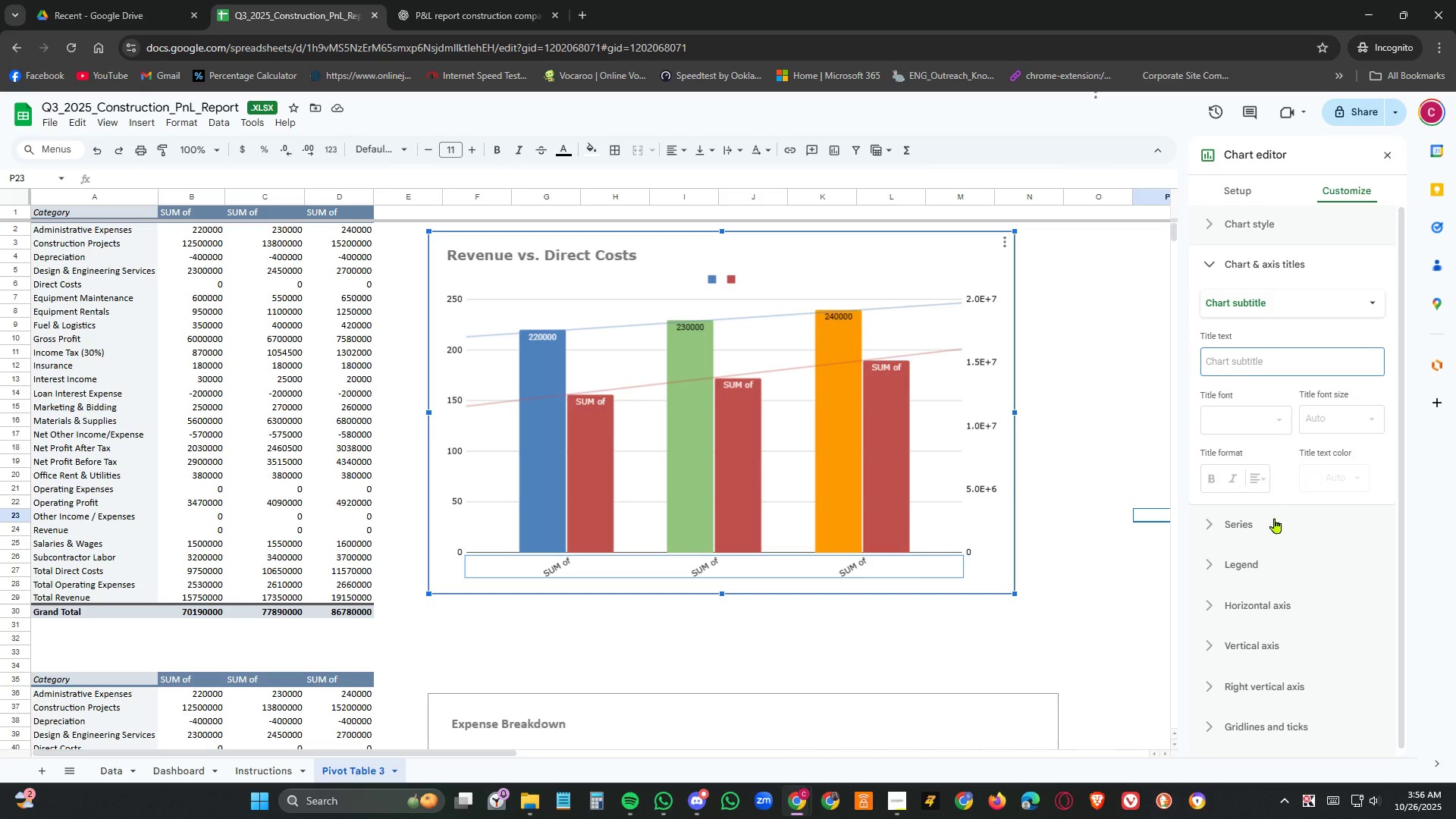 
left_click([1259, 525])
 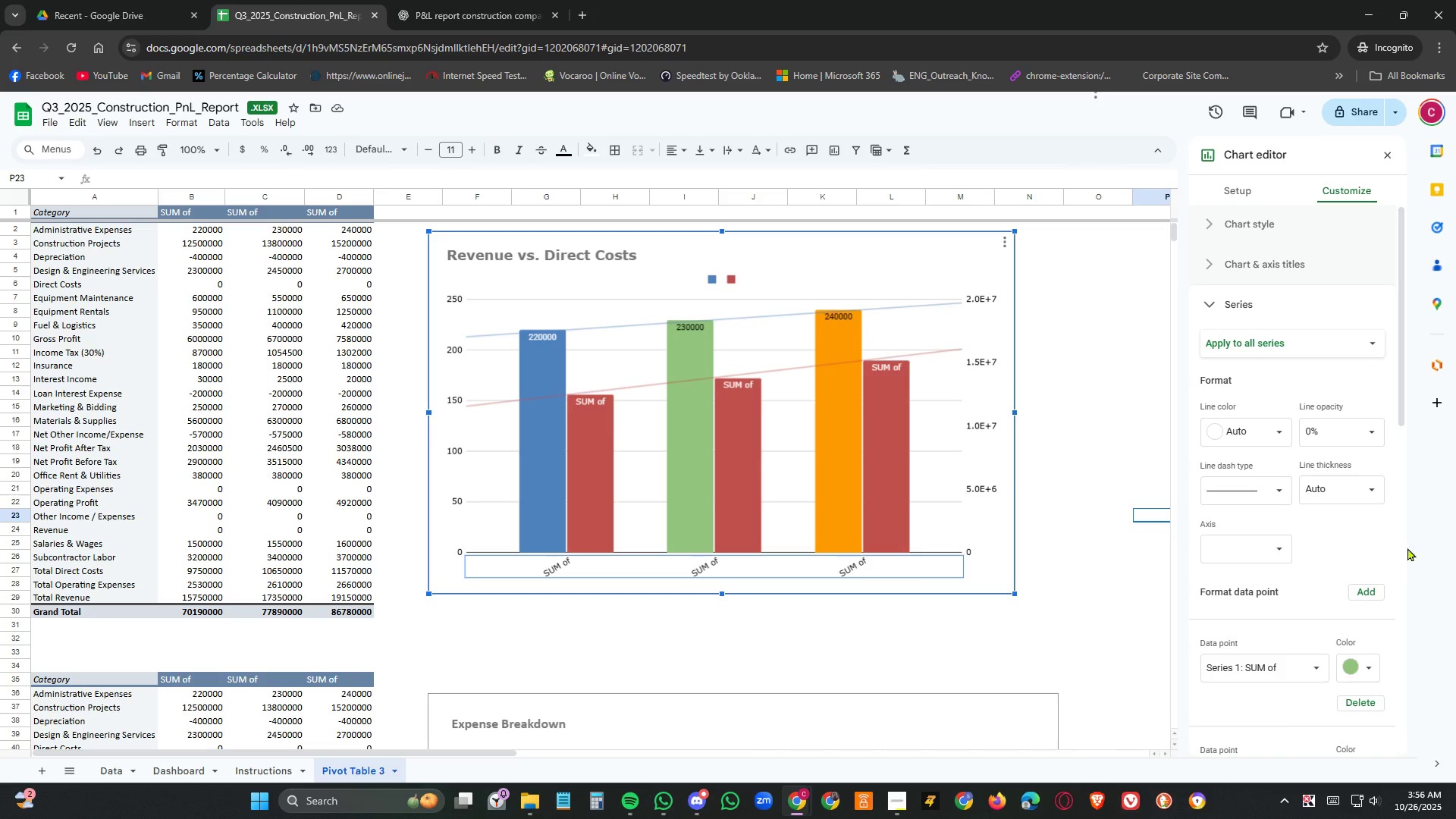 
scroll: coordinate [1318, 478], scroll_direction: down, amount: 9.0
 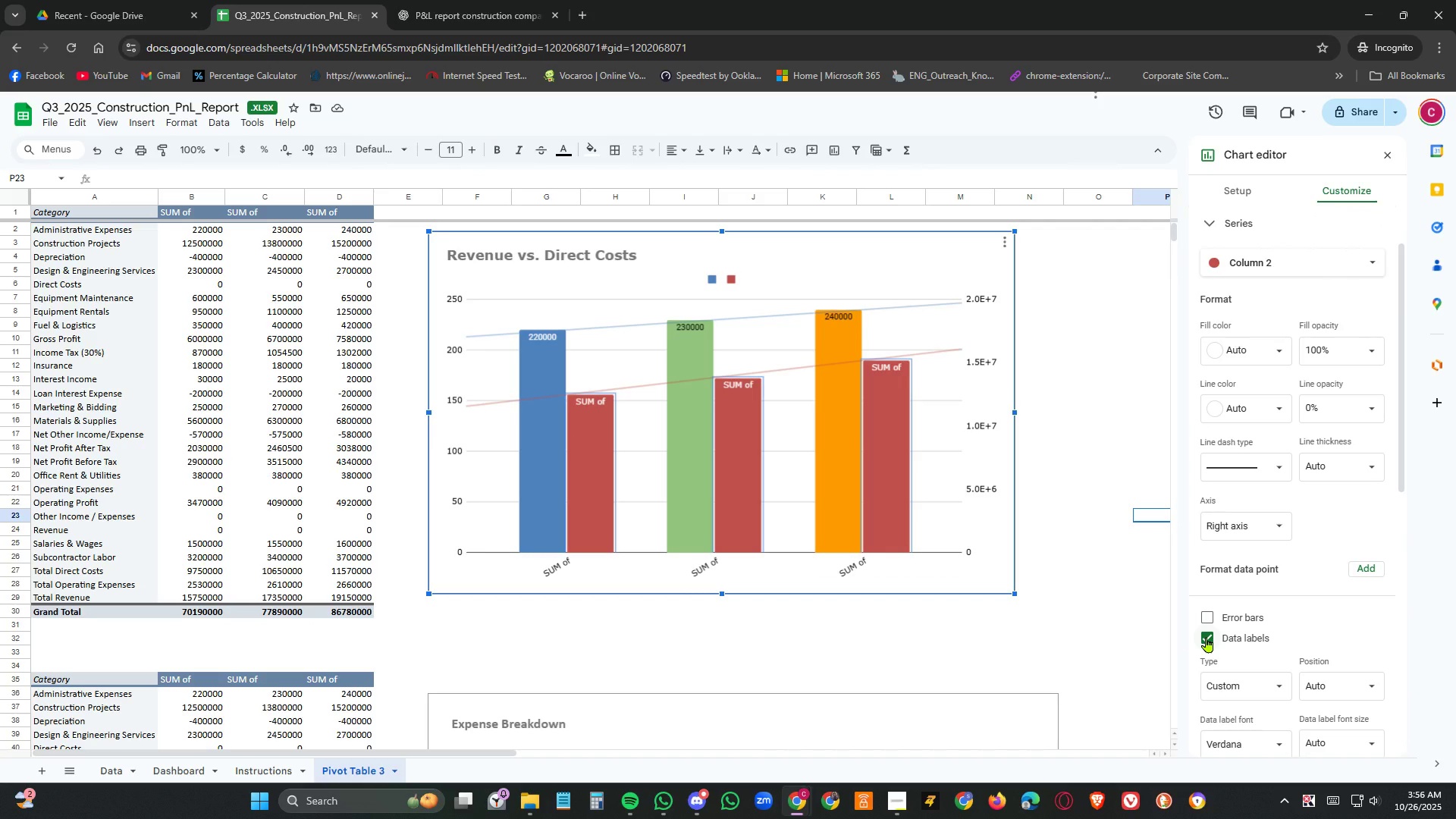 
wait(5.98)
 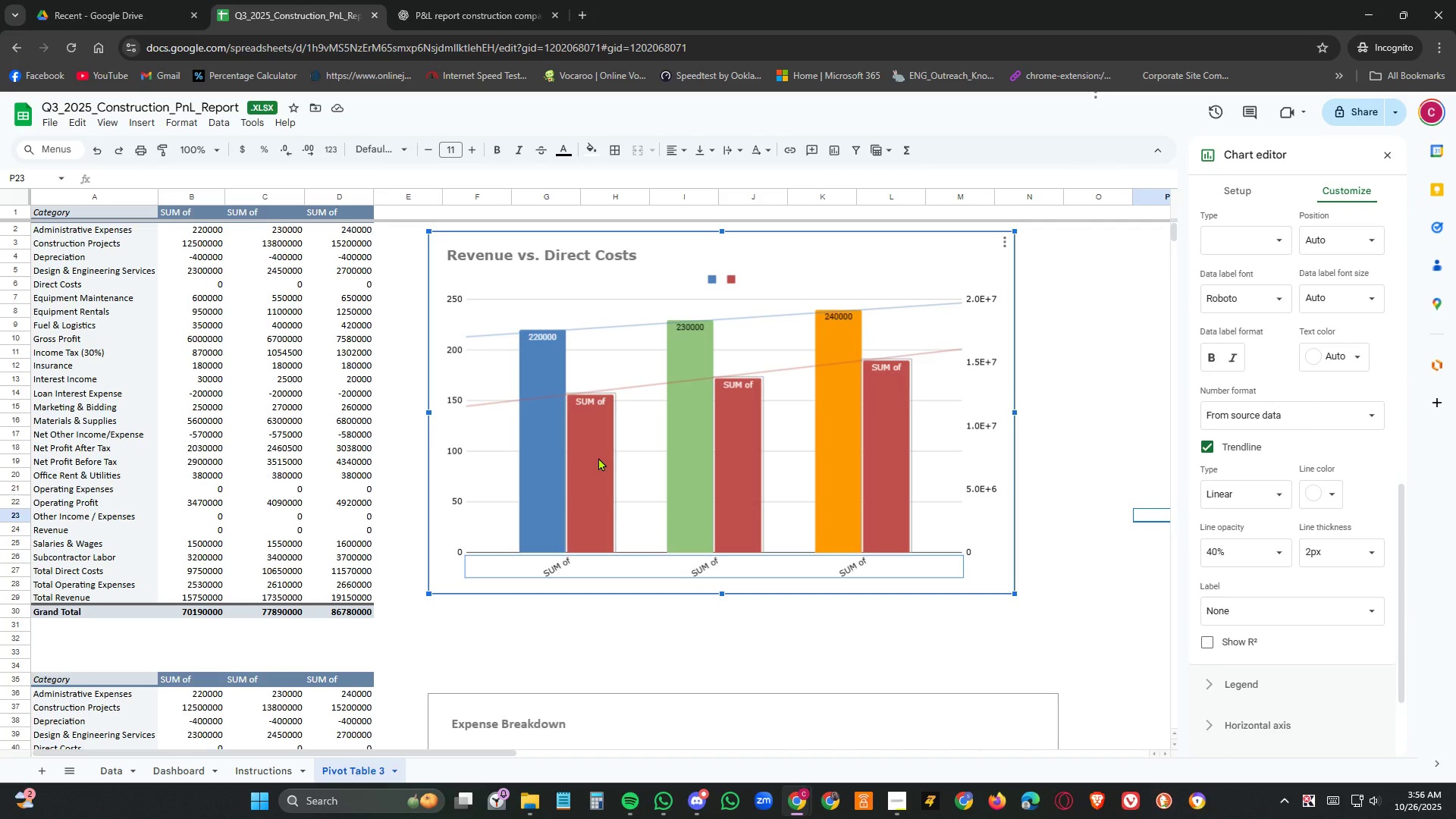 
left_click([1207, 637])
 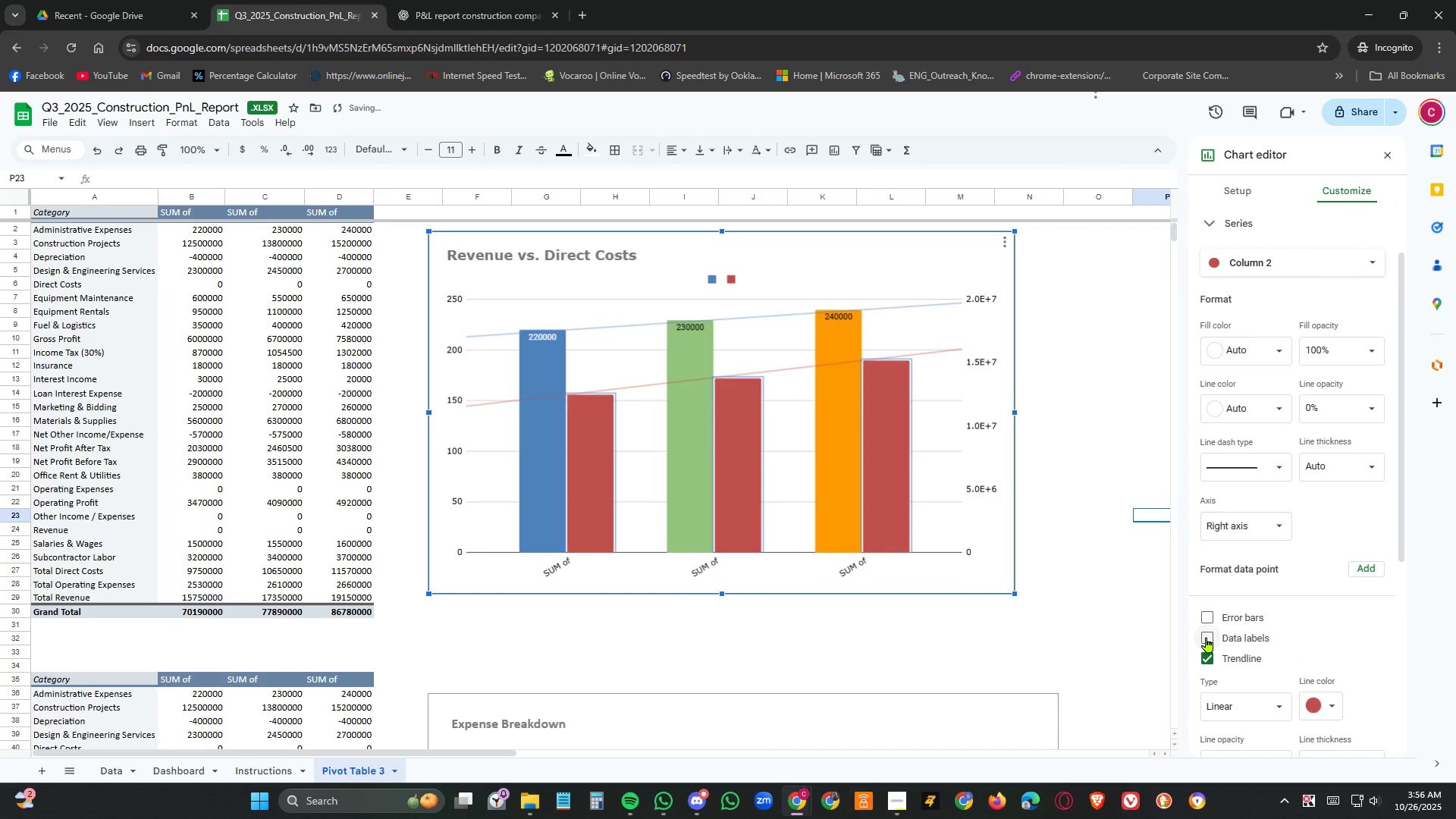 
scroll: coordinate [1366, 595], scroll_direction: down, amount: 2.0
 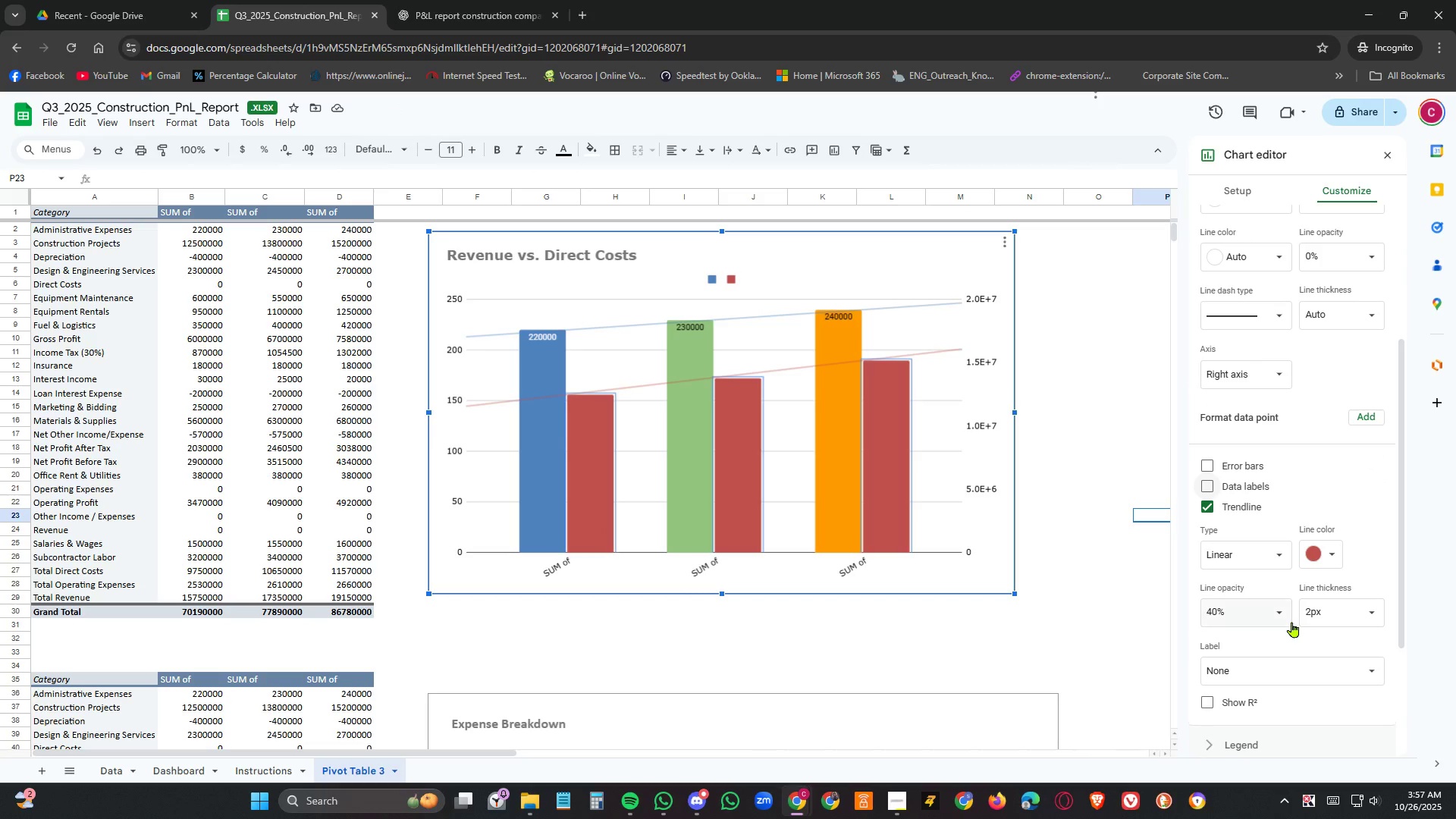 
wait(7.31)
 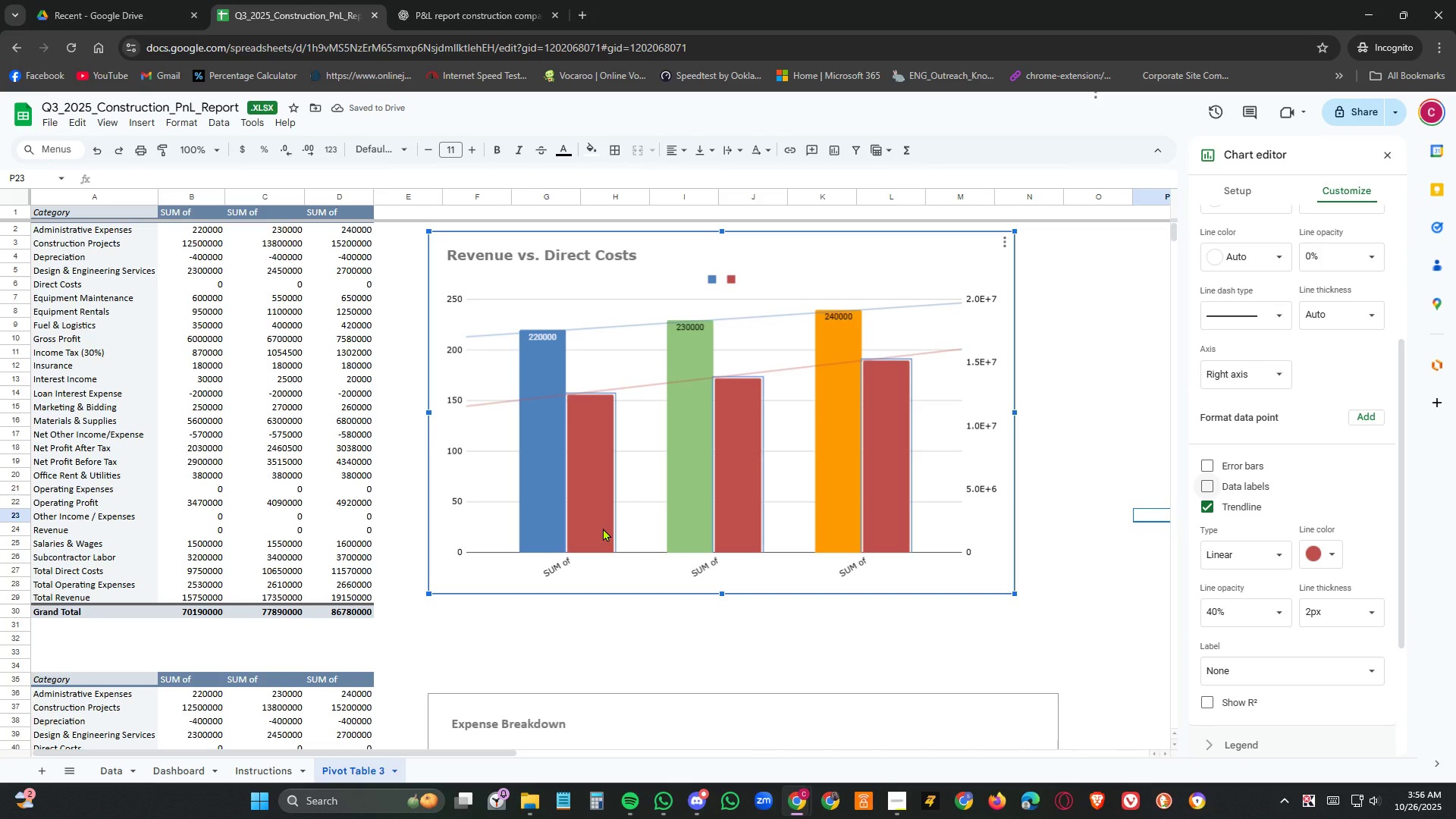 
left_click([1288, 610])
 